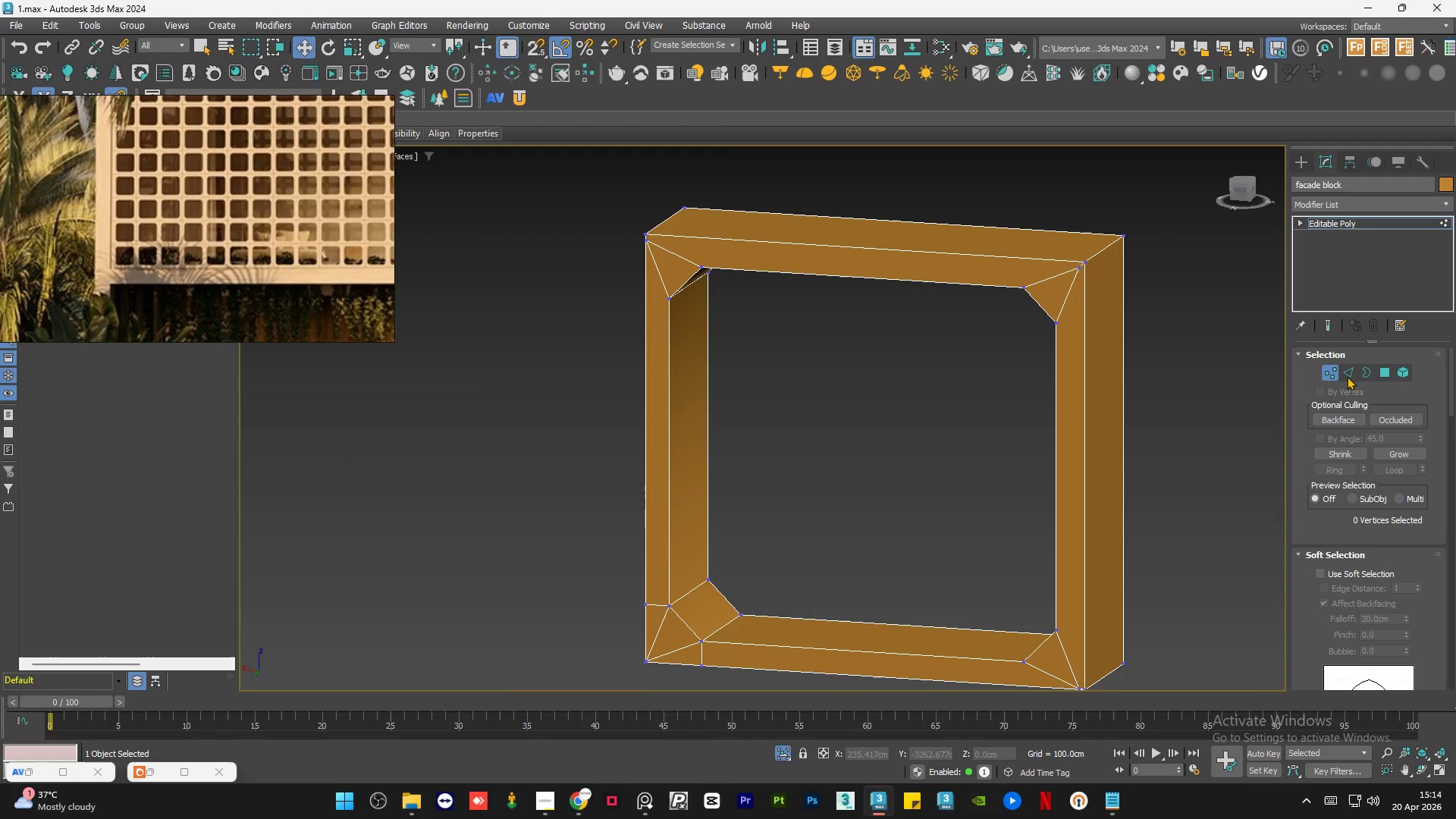 
left_click([1353, 368])
 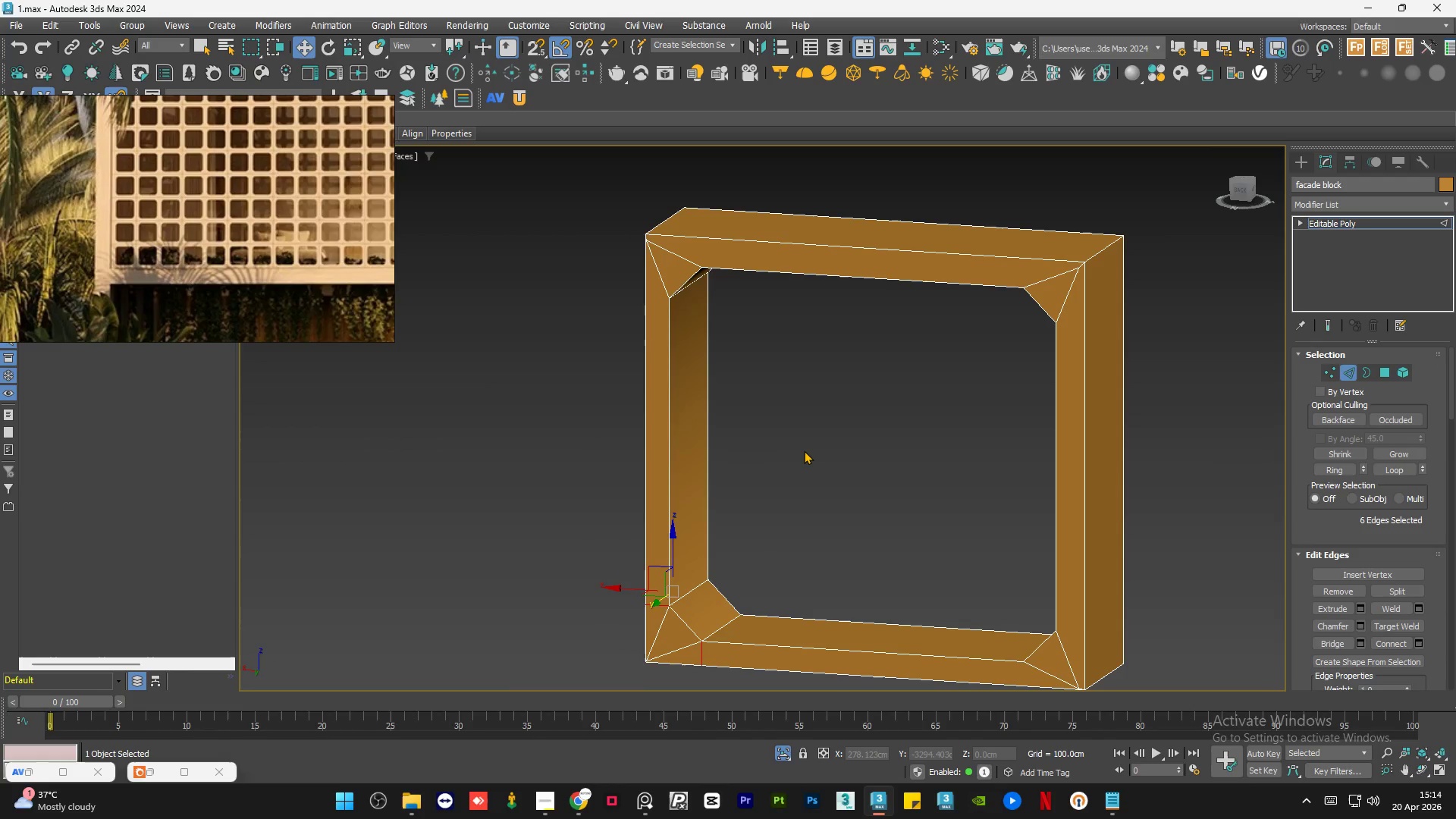 
key(Control+A)
 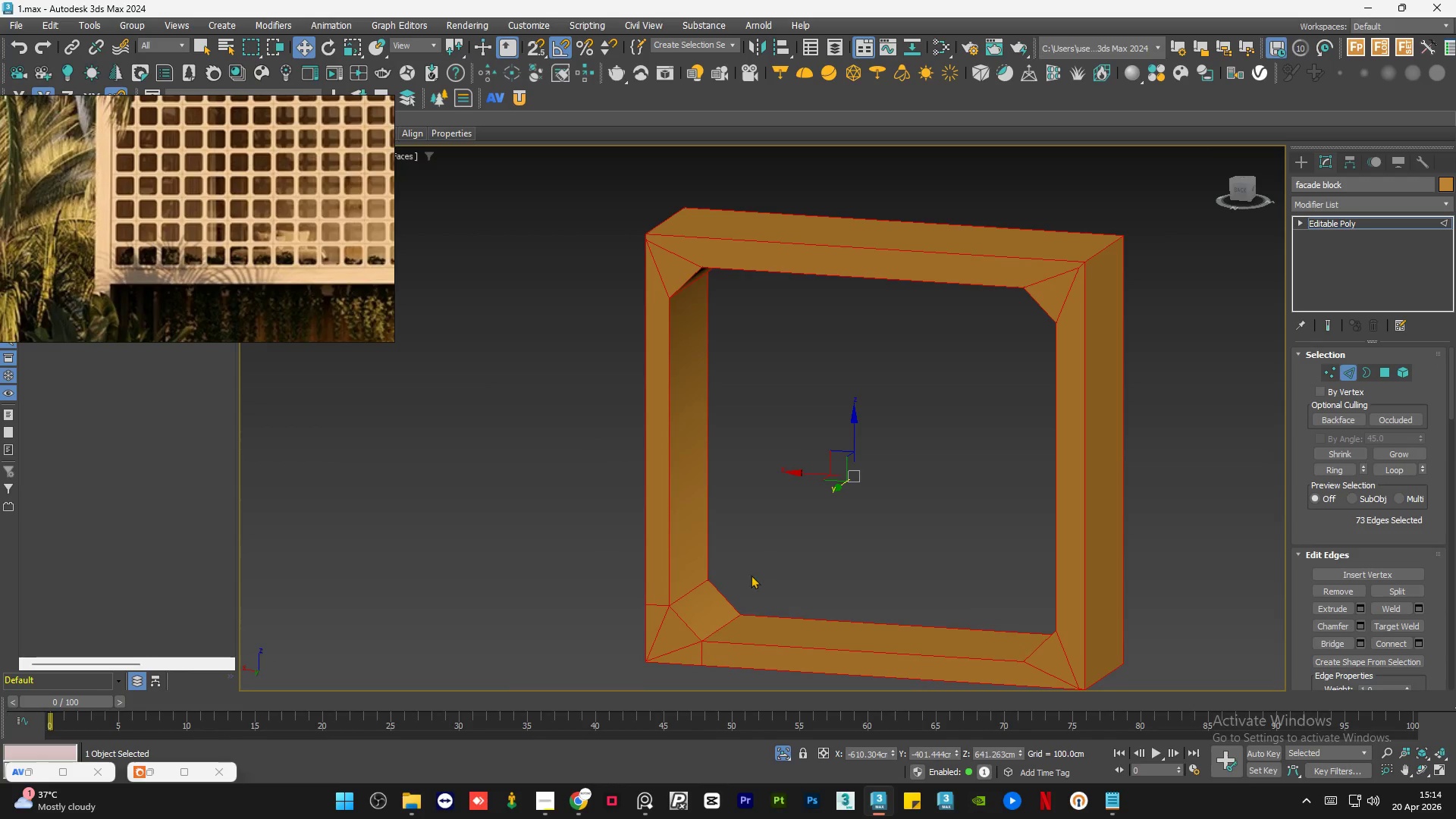 
scroll: coordinate [639, 618], scroll_direction: up, amount: 2.0
 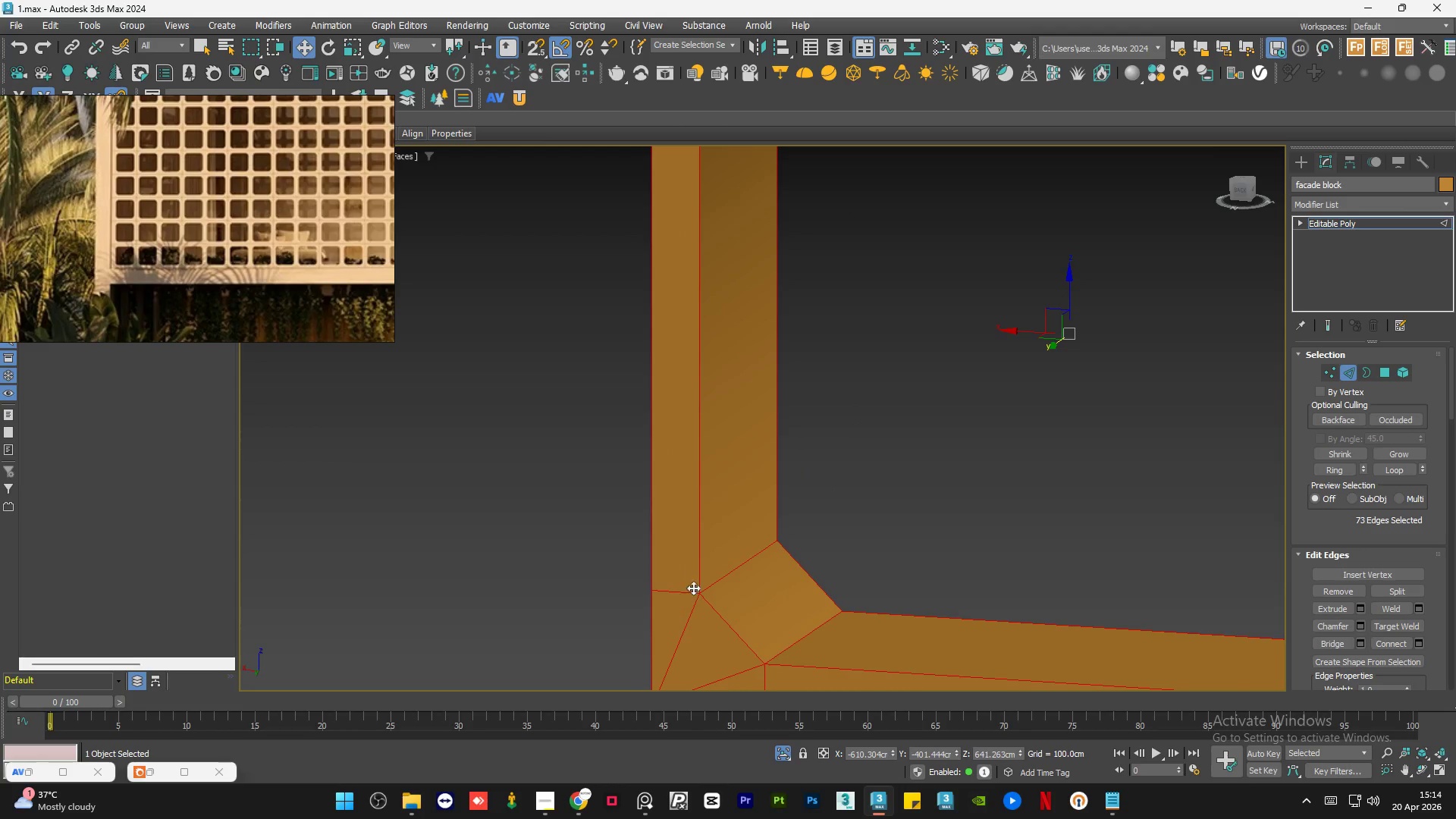 
key(Control+Z)
 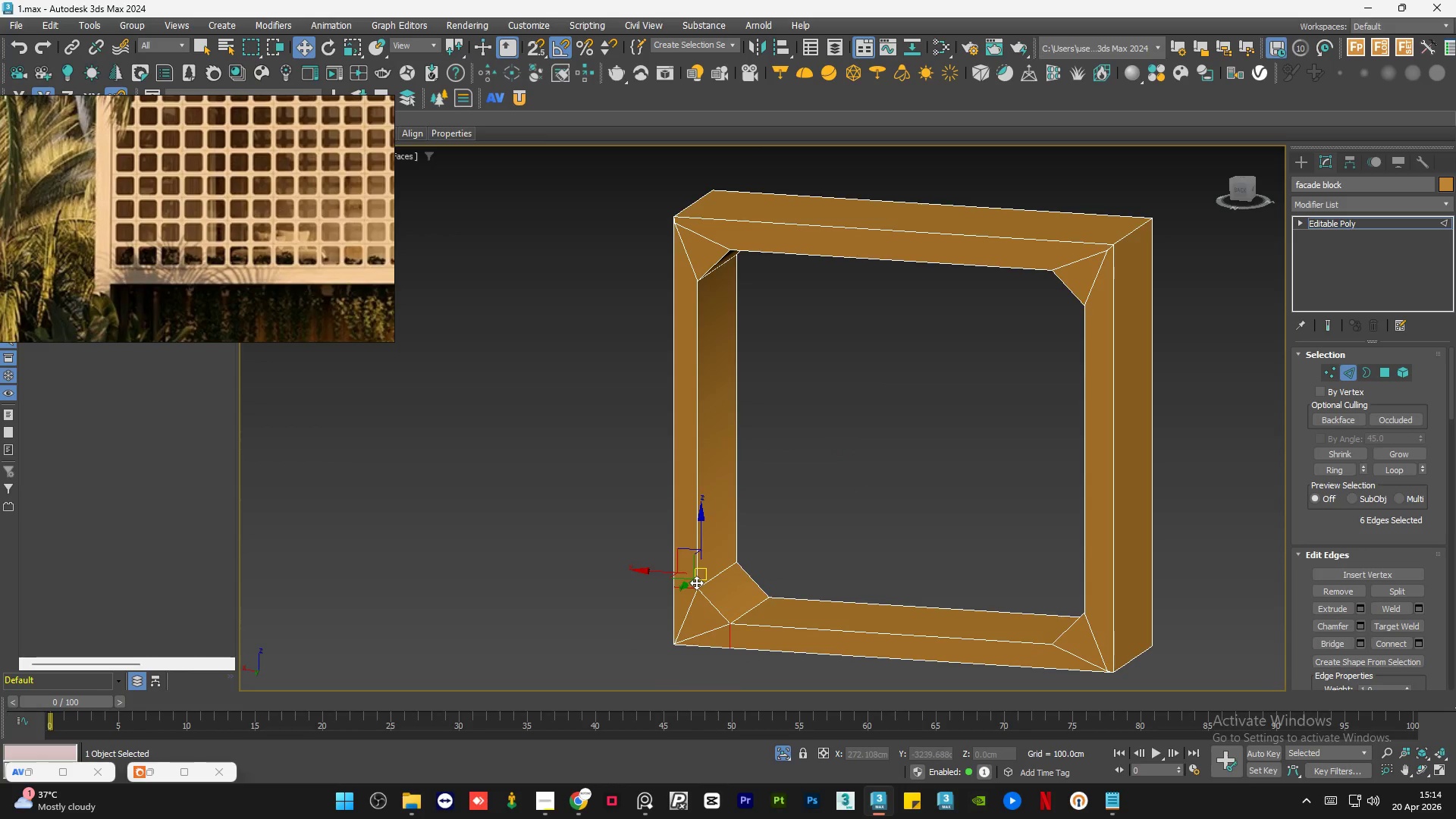 
scroll: coordinate [695, 583], scroll_direction: down, amount: 2.0
 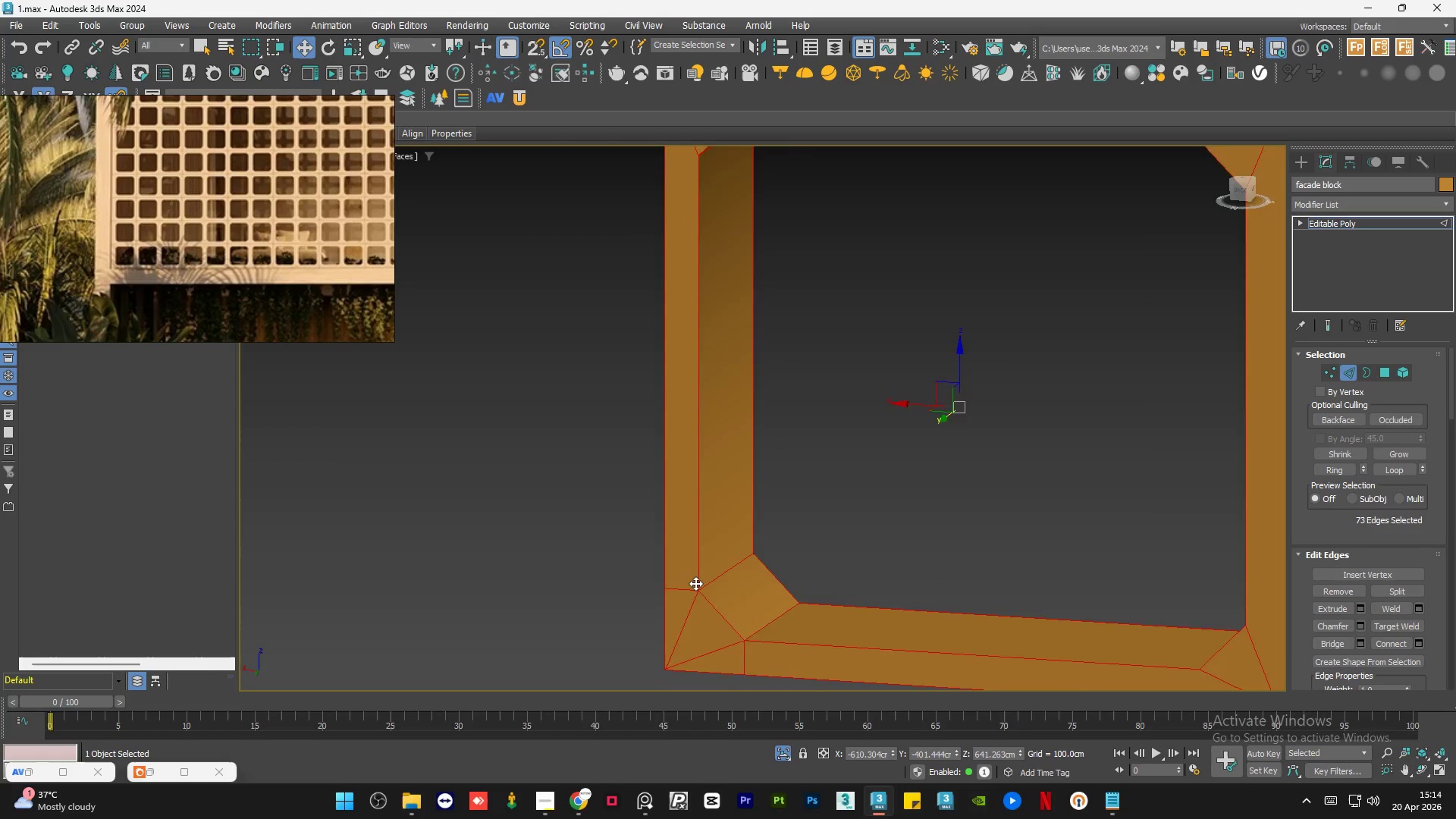 
key(Control+Z)
 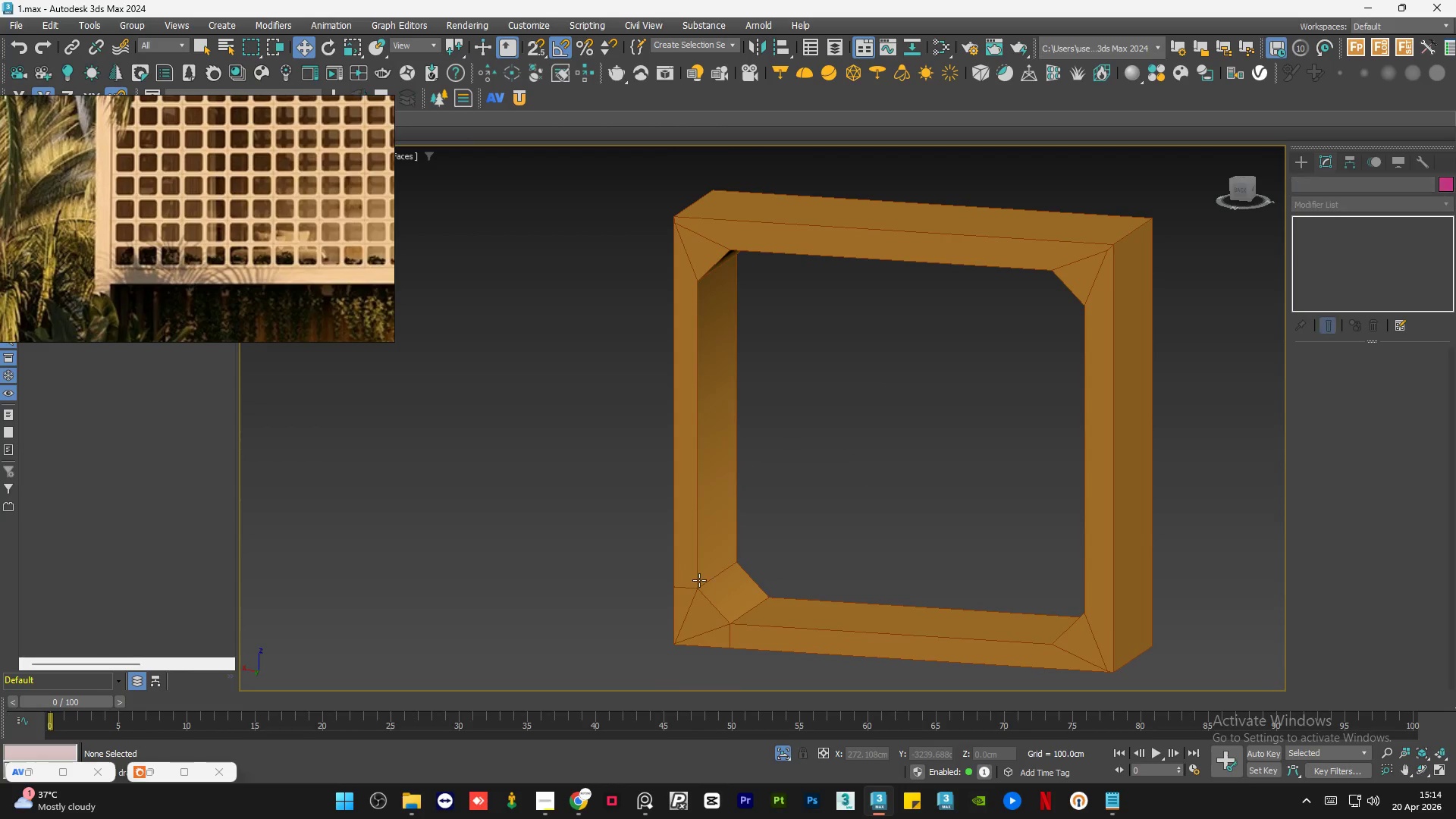 
key(Control+Z)
 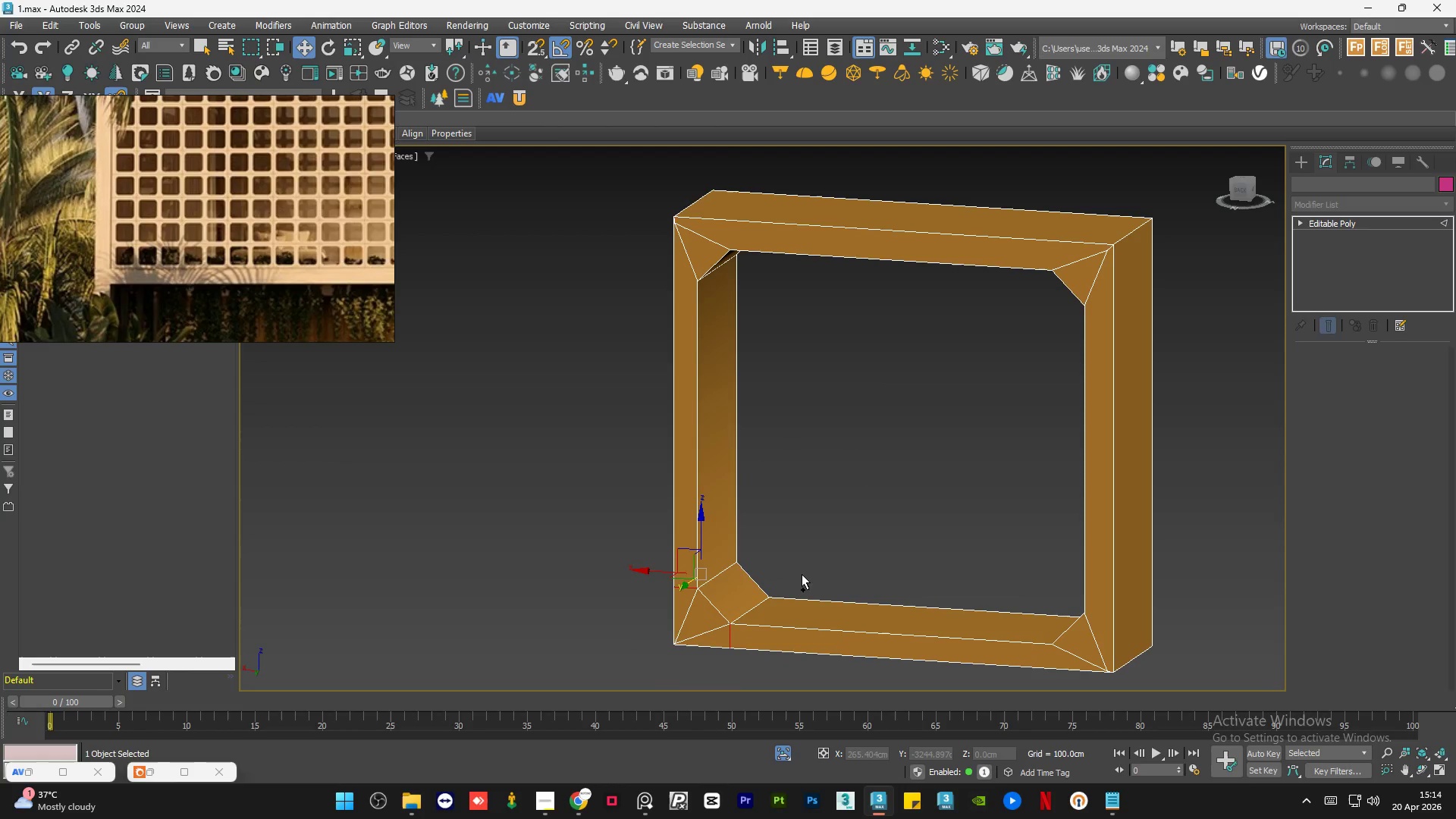 
key(Control+Z)
 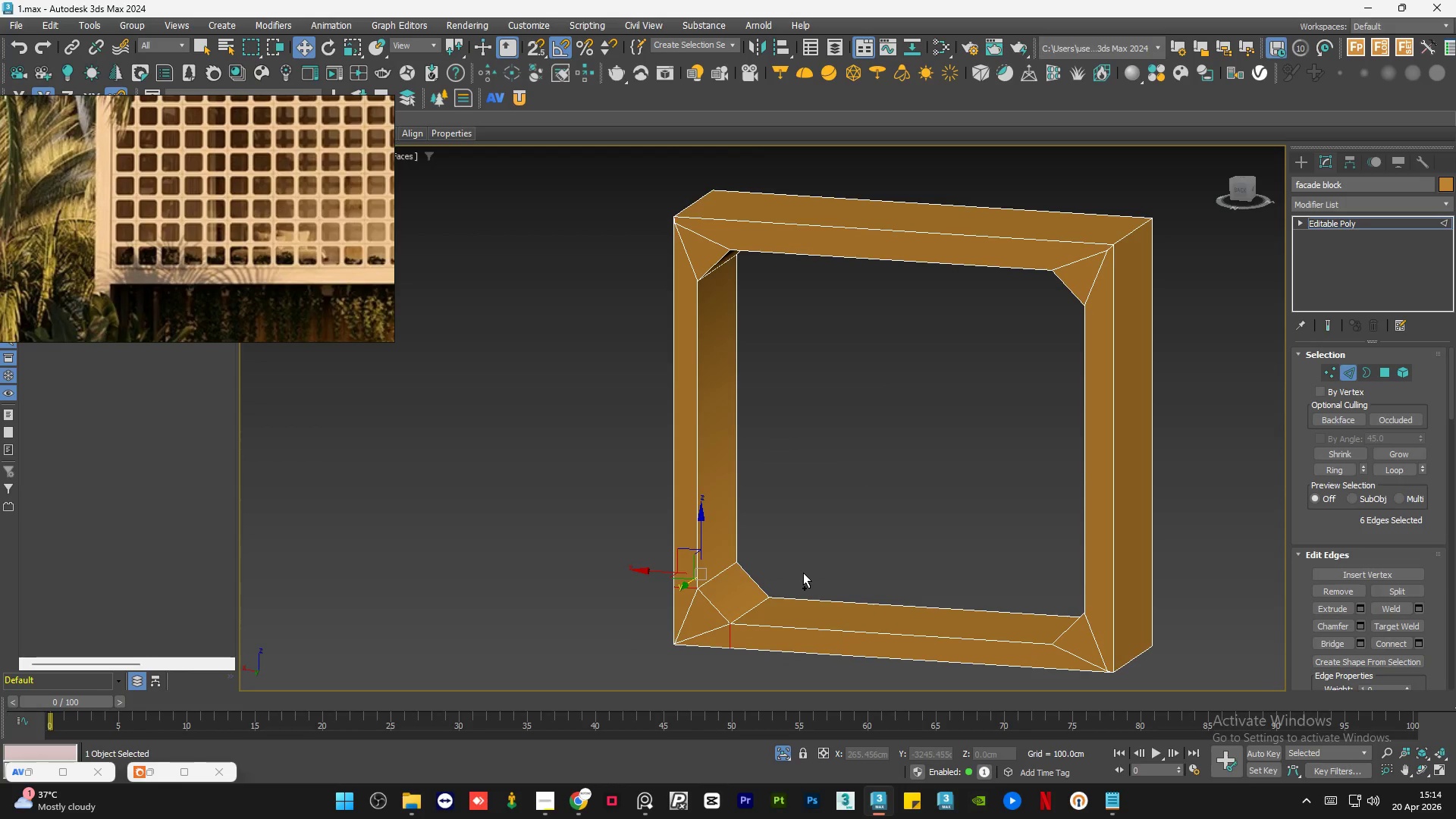 
key(Control+Z)
 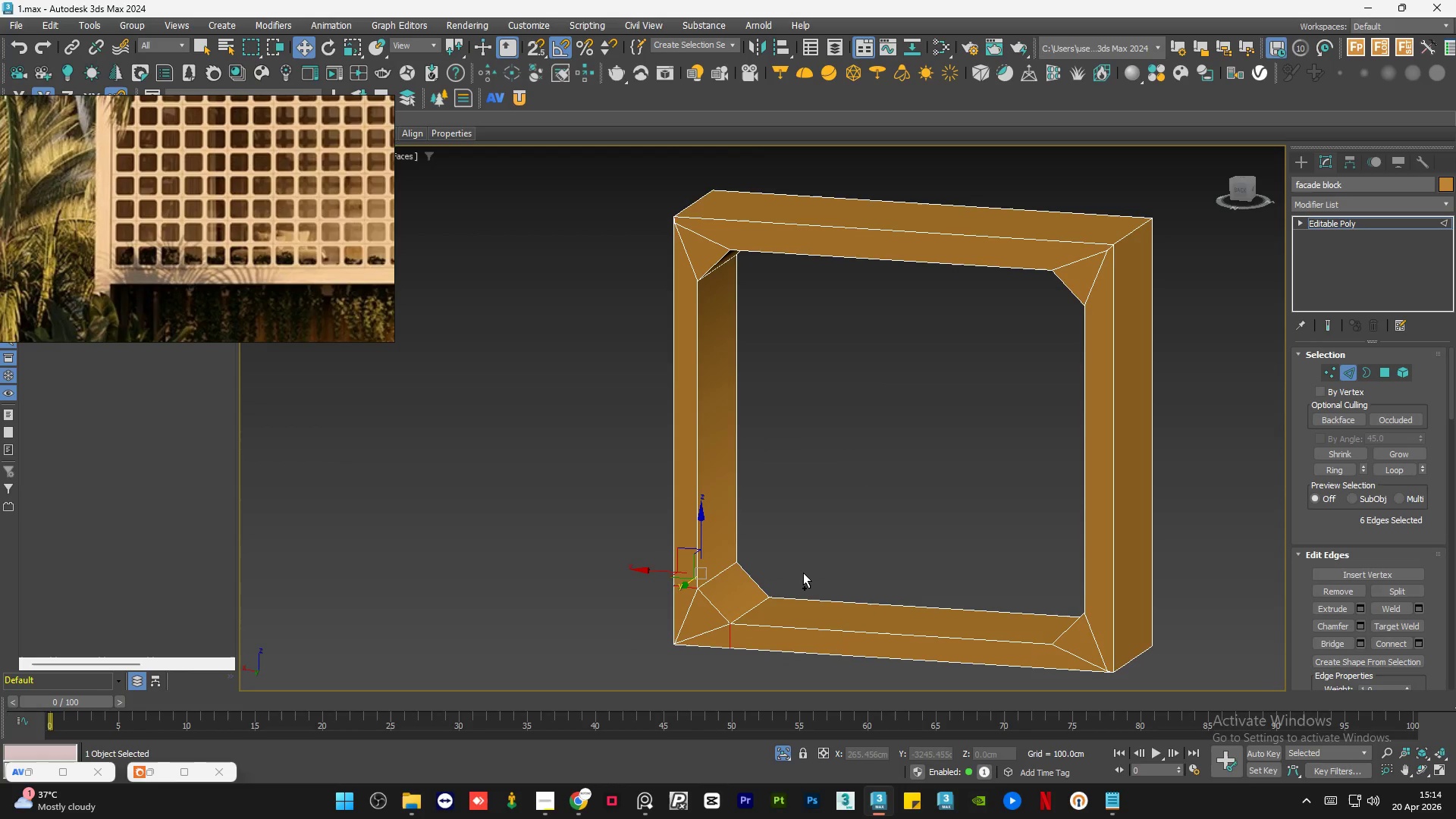 
key(Control+Z)
 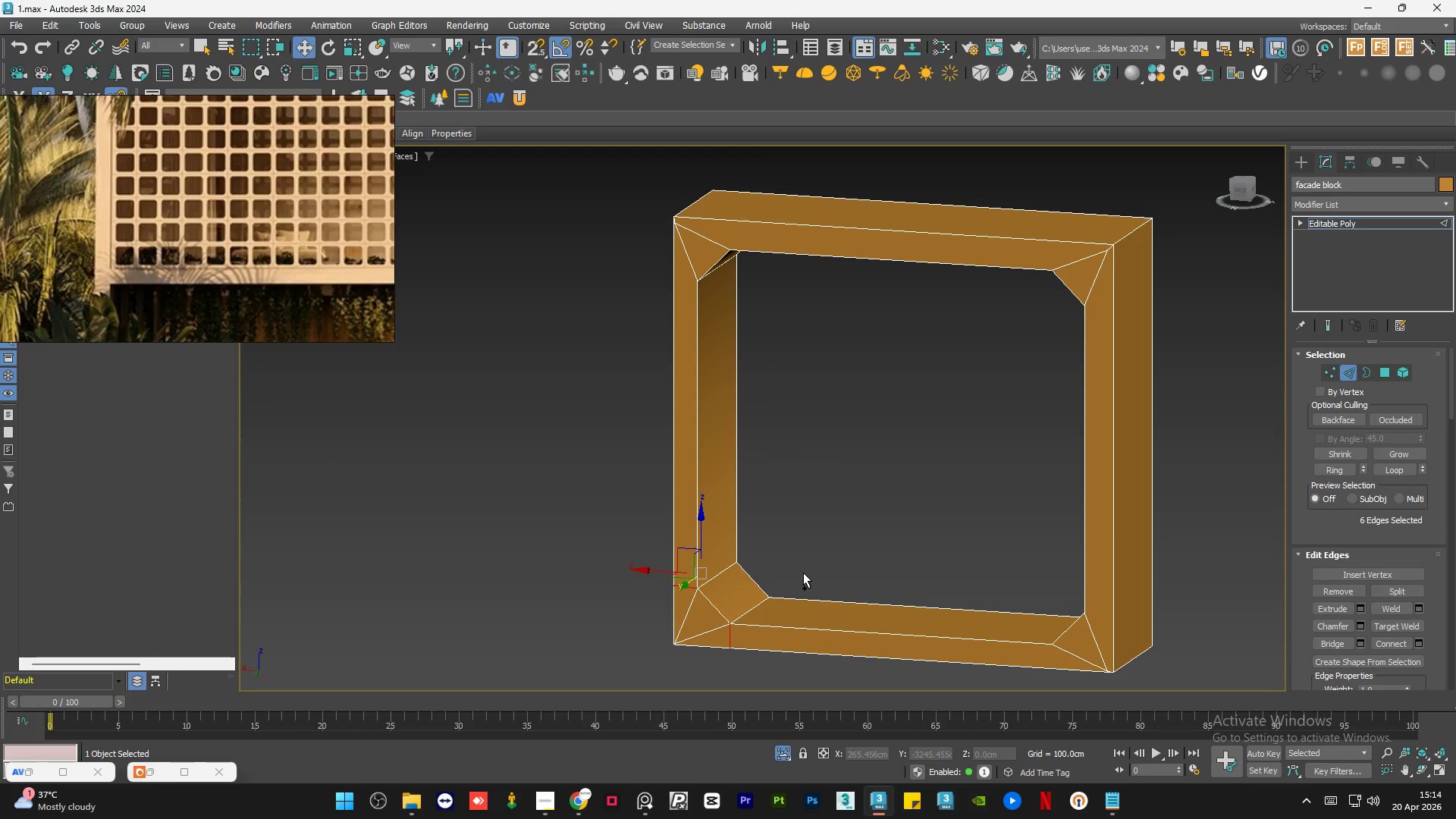 
key(Control+Z)
 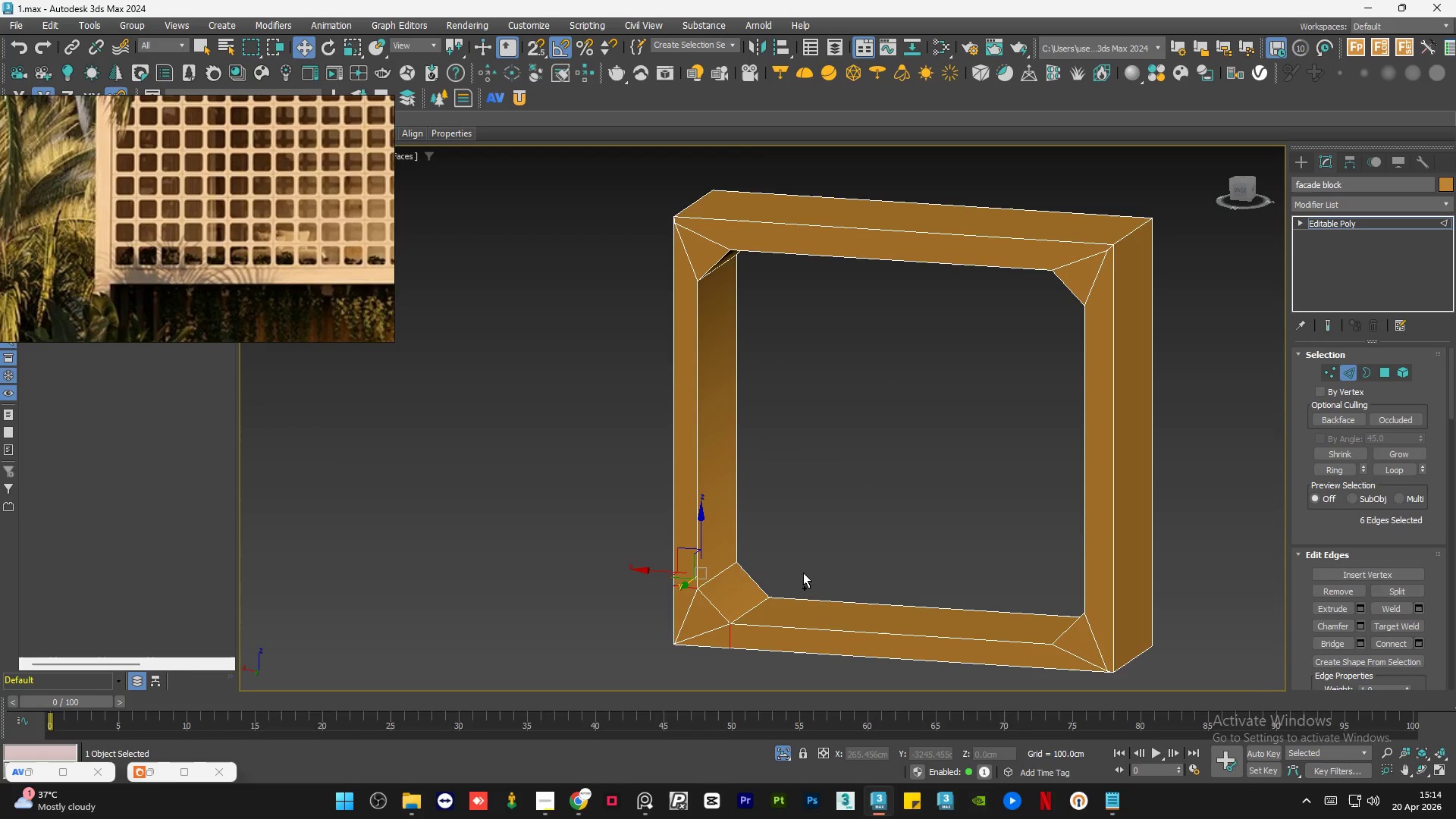 
key(Control+Z)
 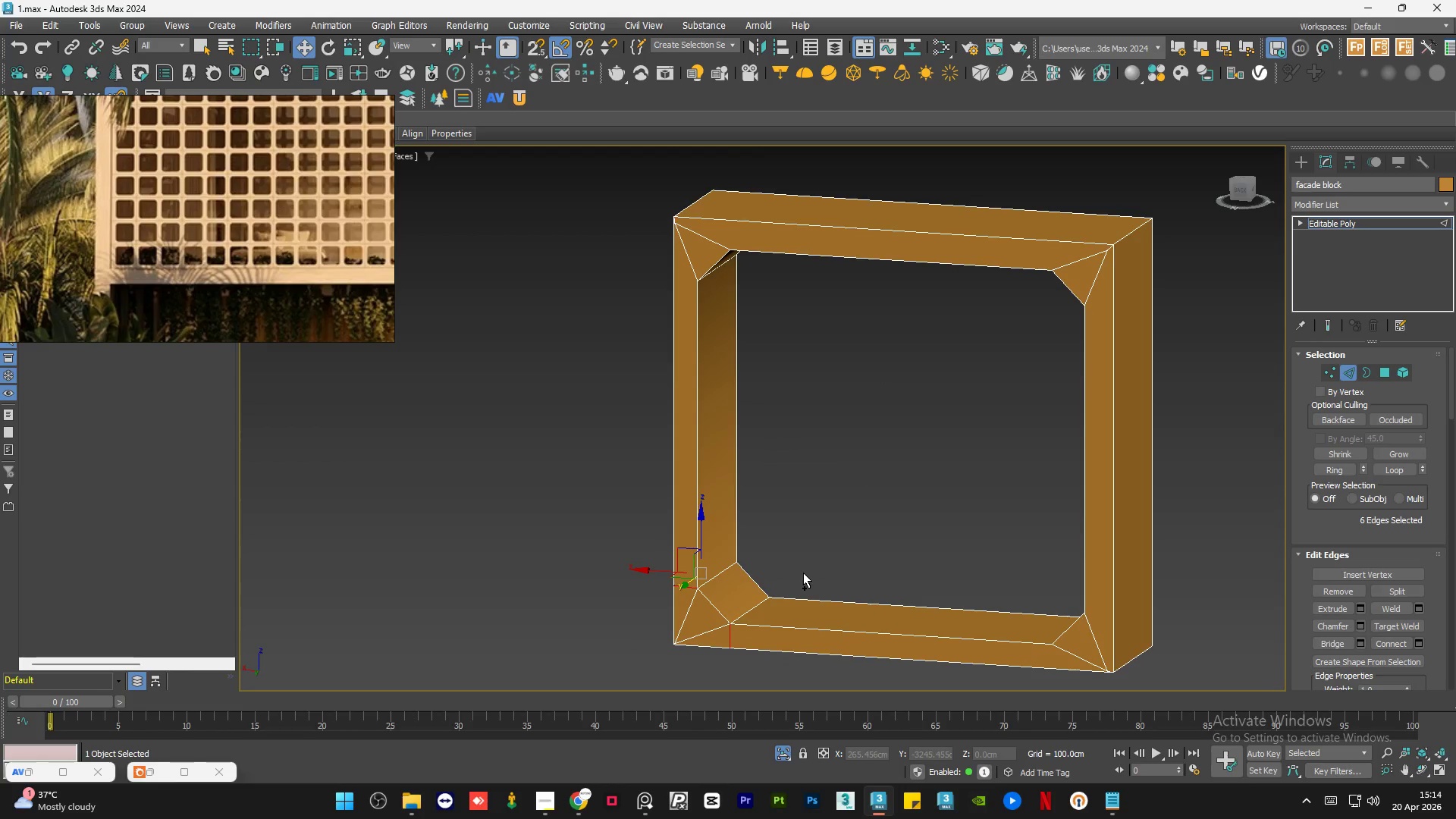 
key(Control+Z)
 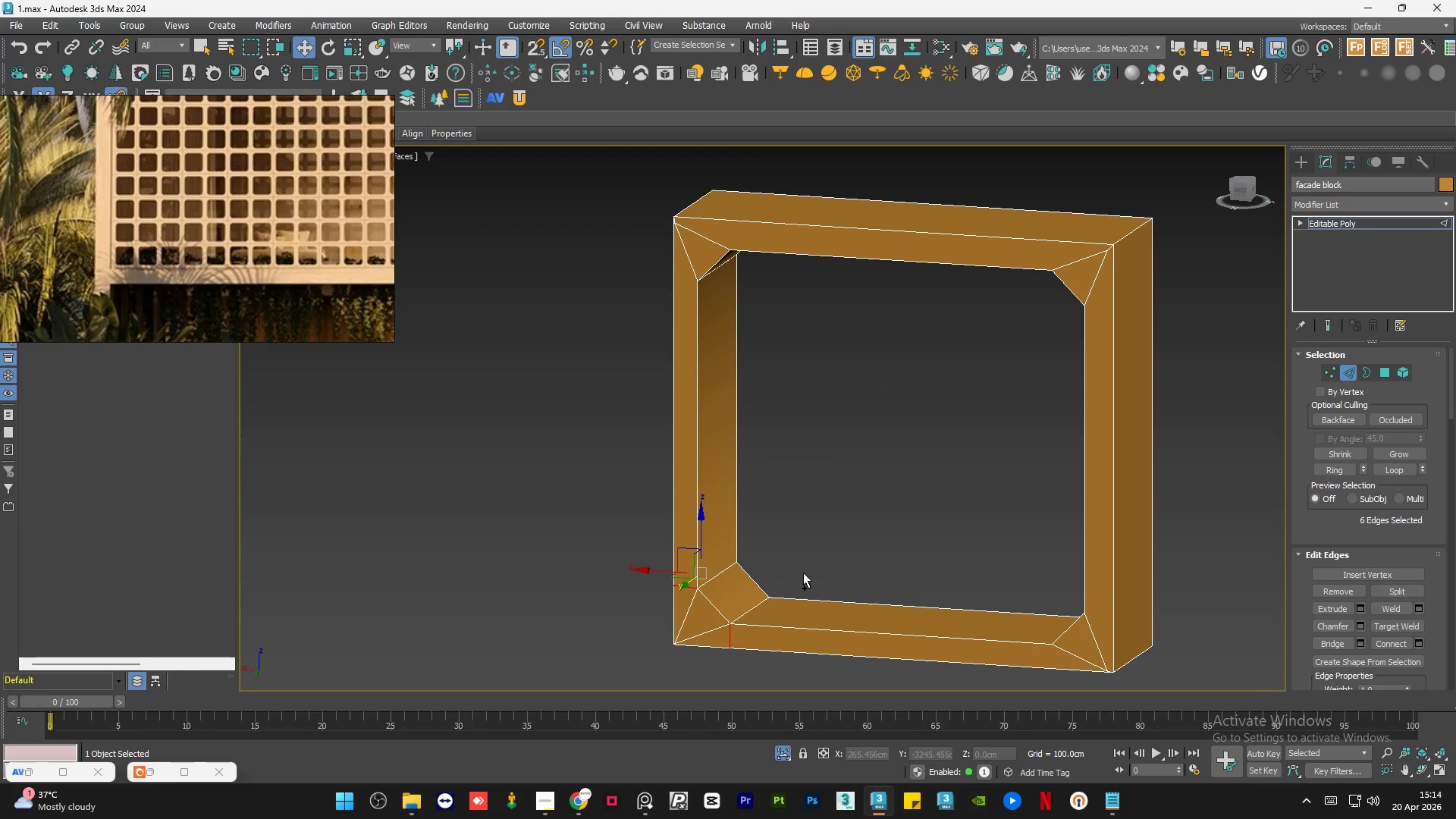 
key(Control+Z)
 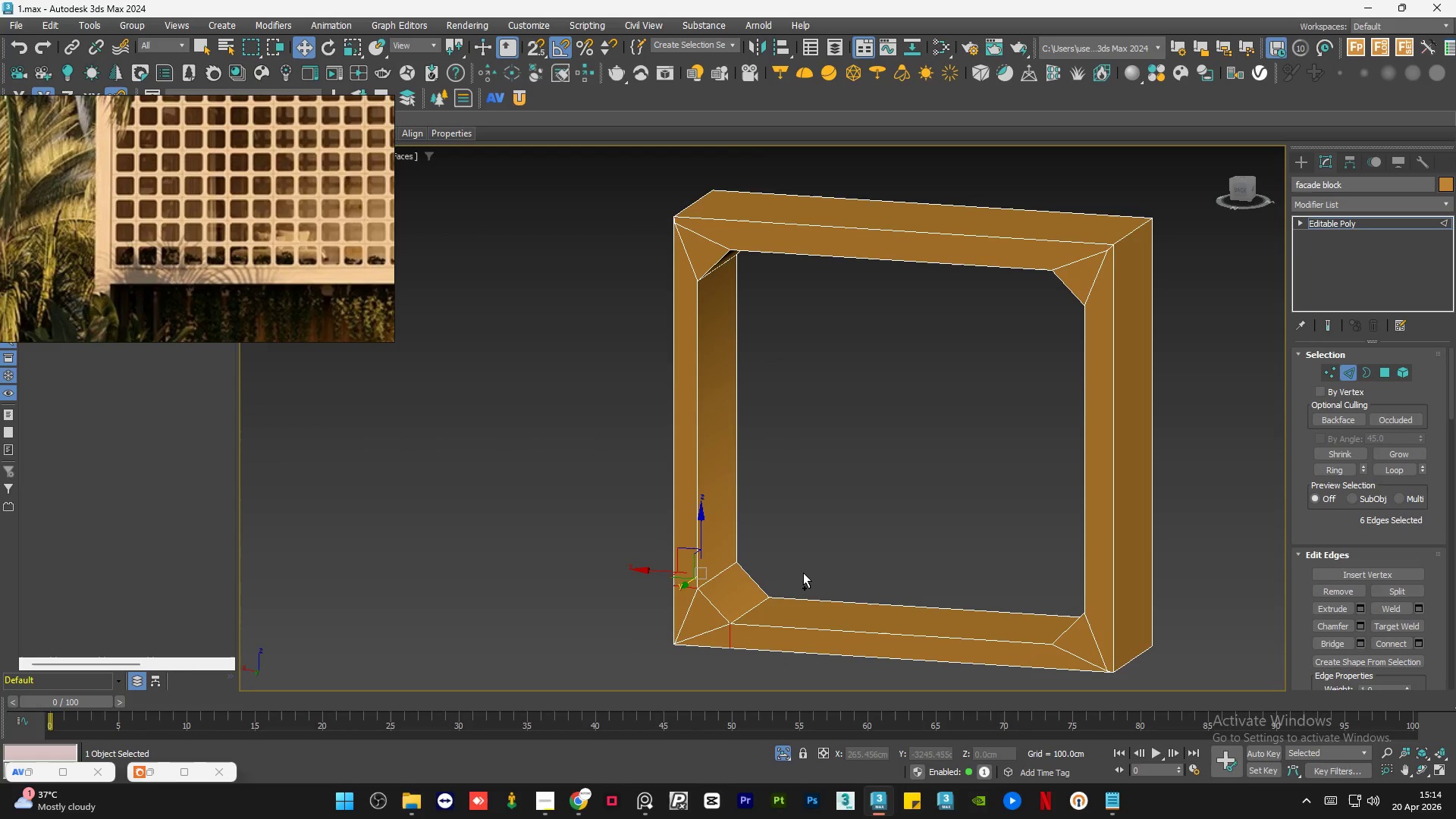 
key(Control+Z)
 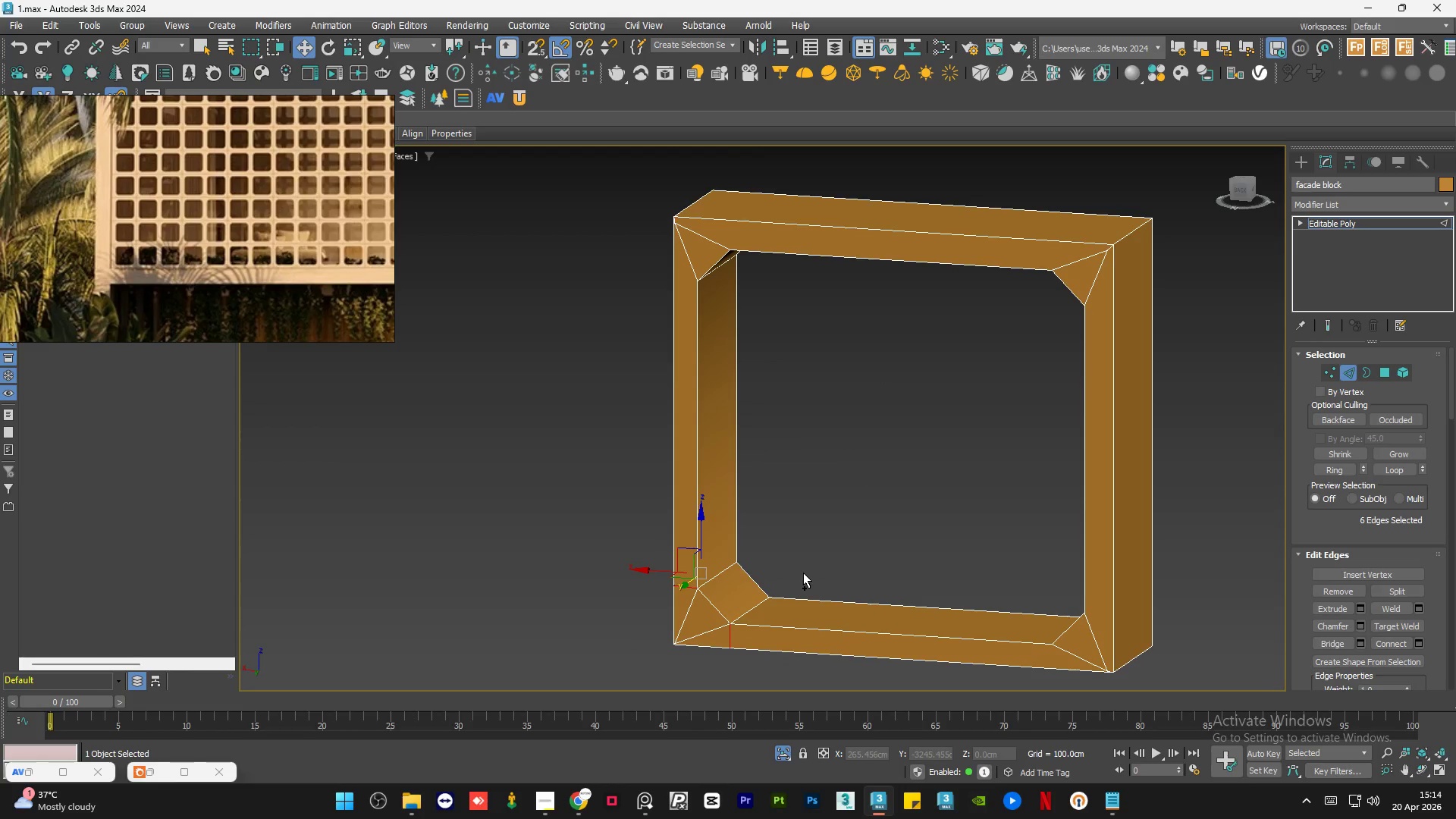 
key(Control+Z)
 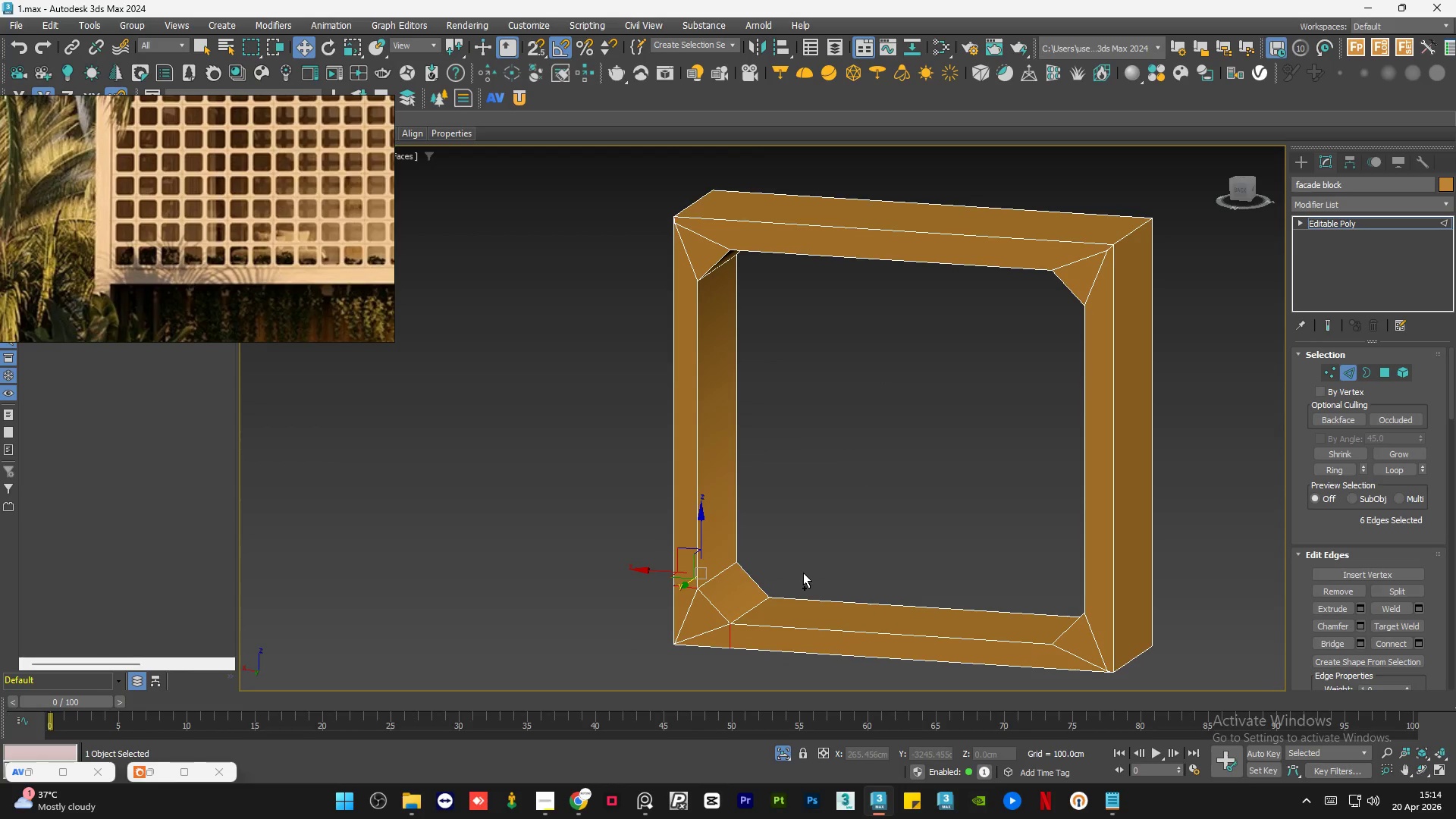 
key(Control+Z)
 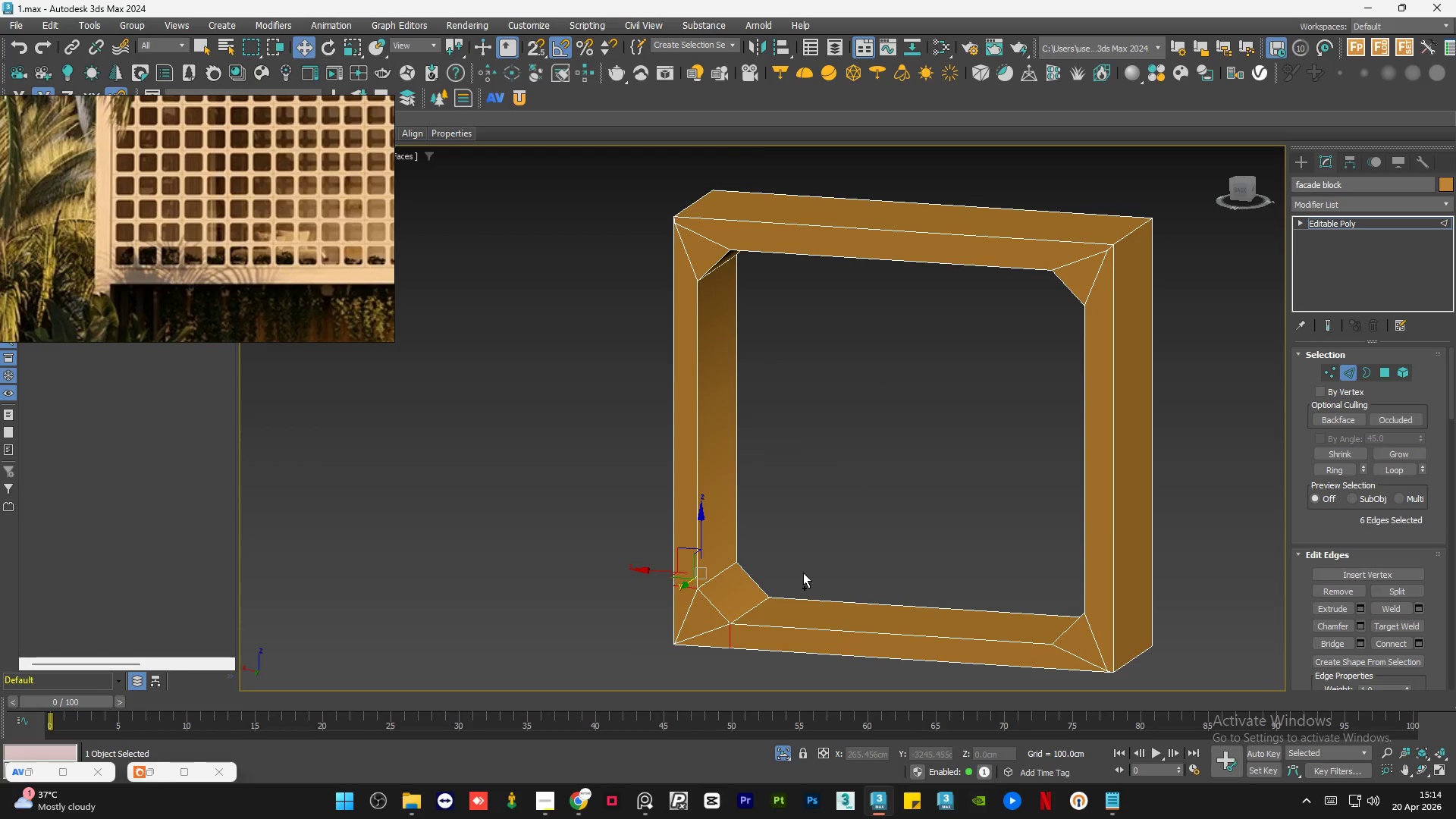 
key(Control+Z)
 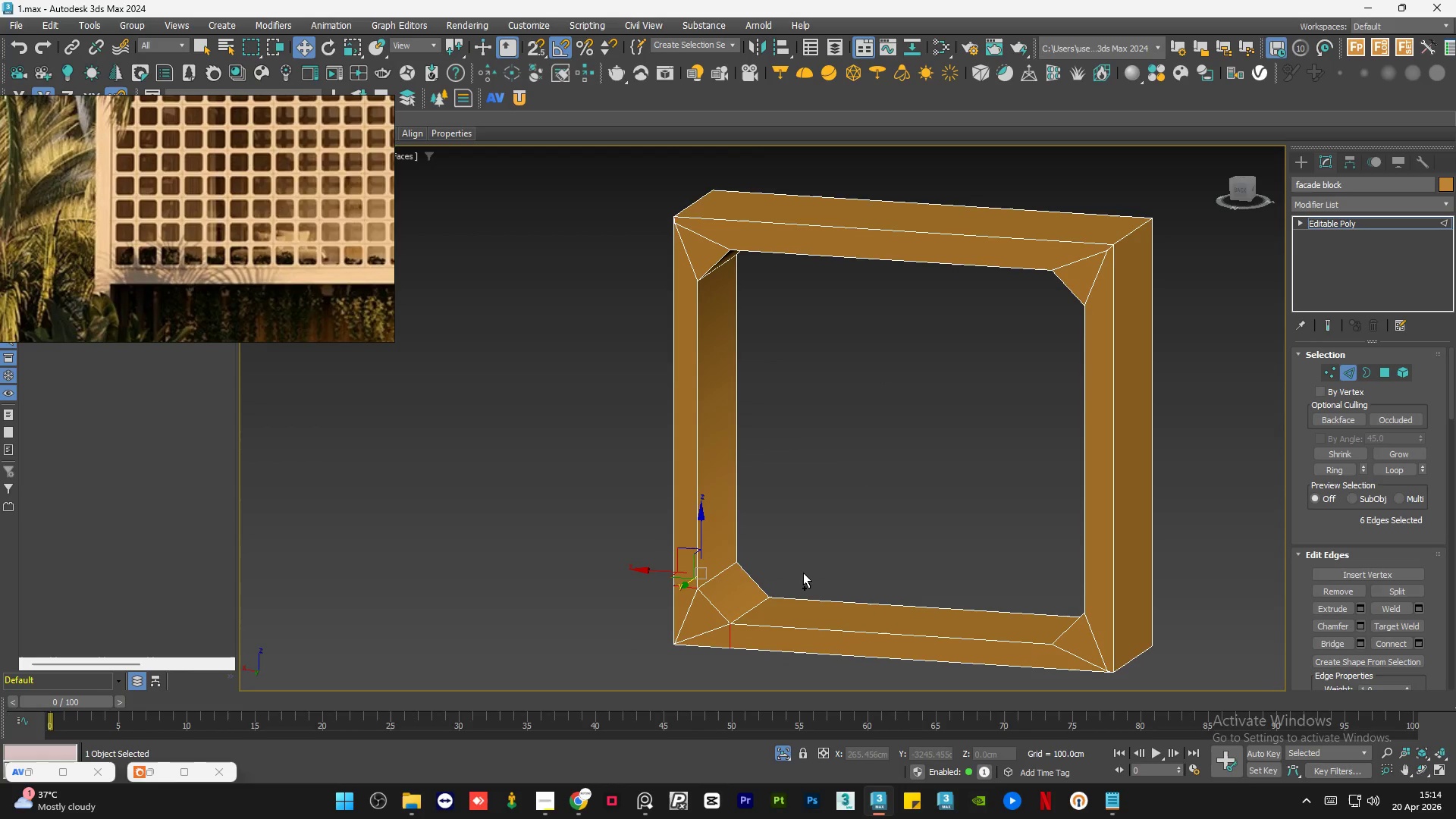 
key(Control+Z)
 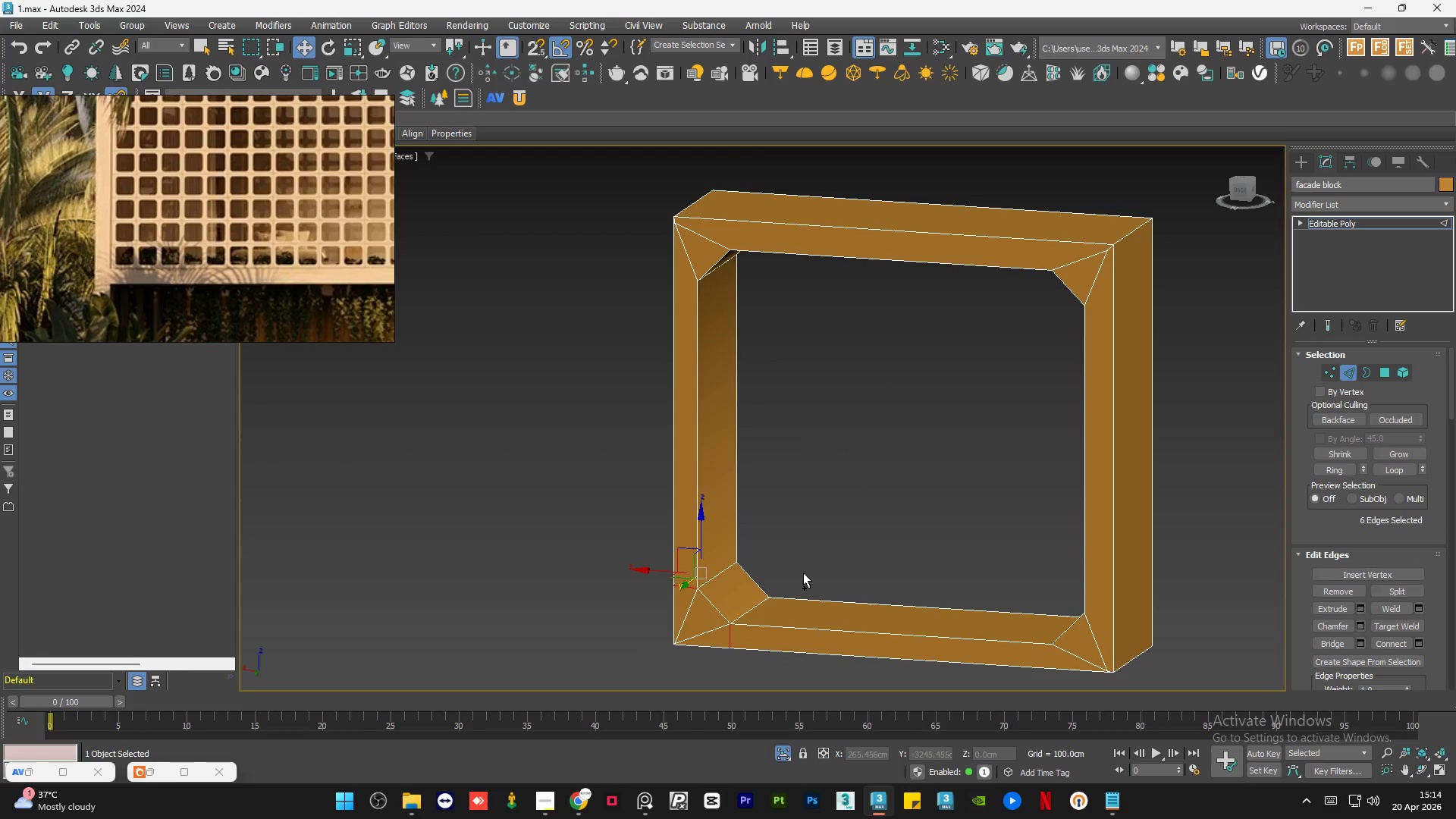 
key(Control+Z)
 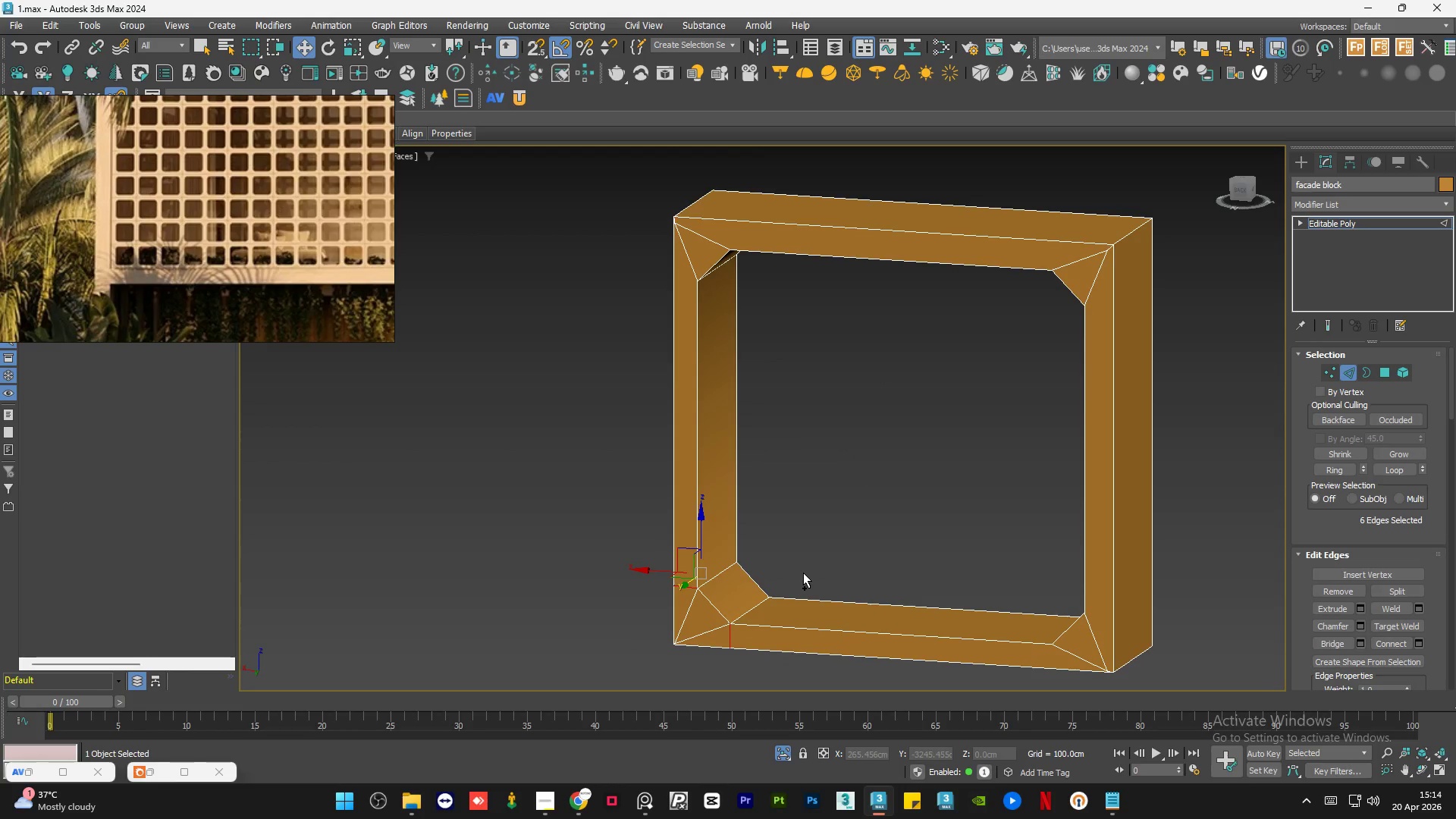 
key(Control+Z)
 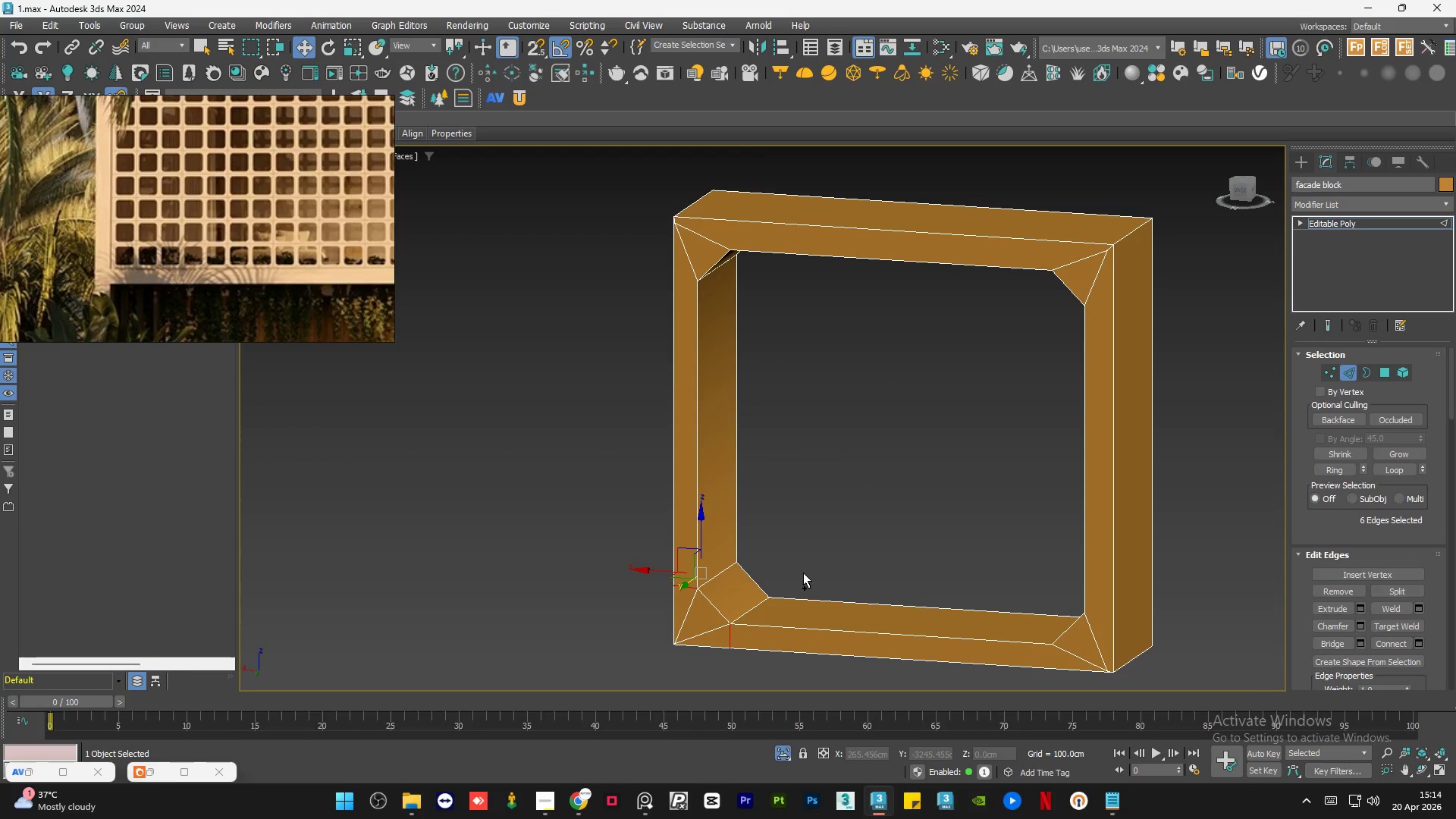 
key(Control+Z)
 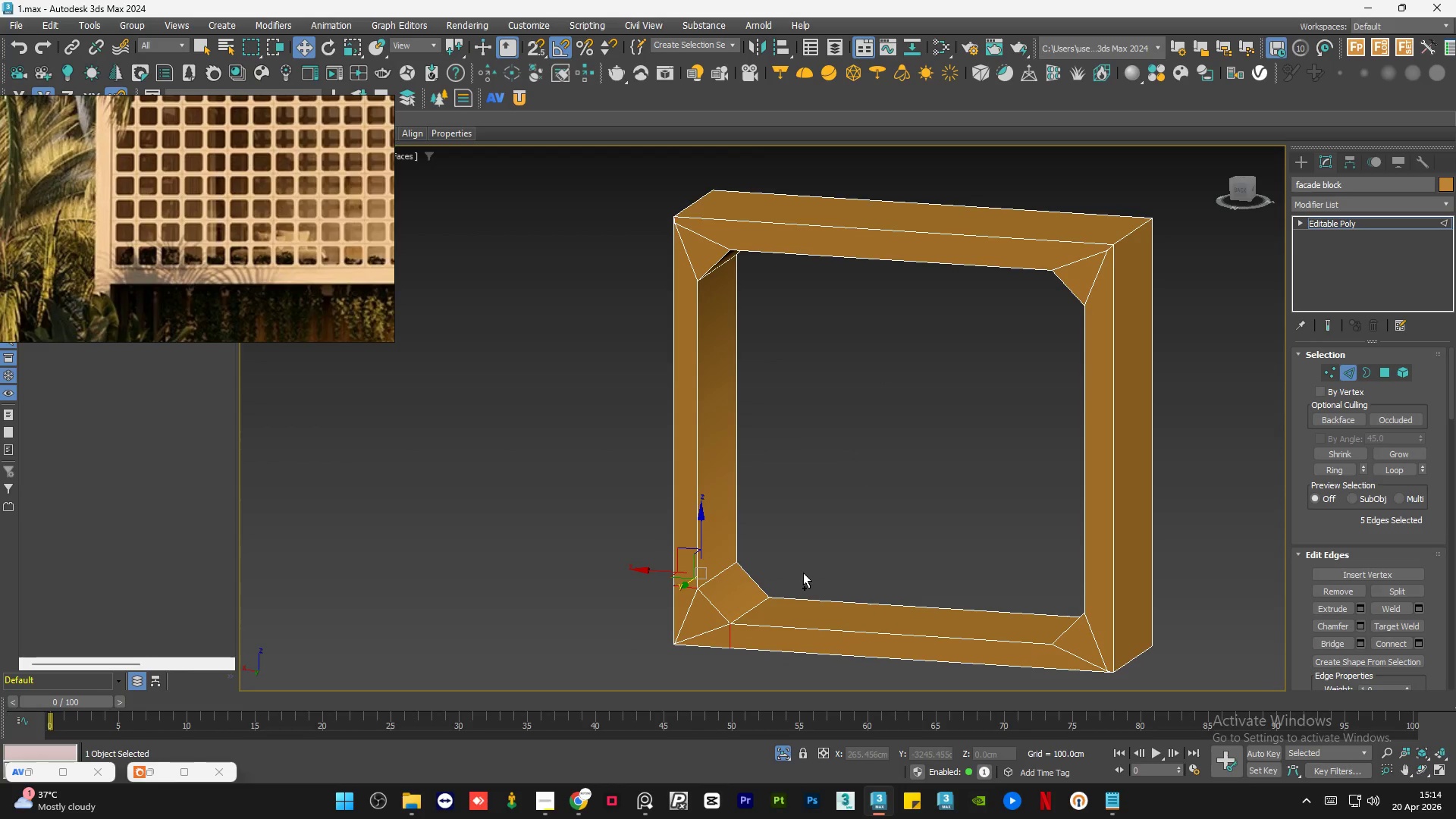 
key(Control+Z)
 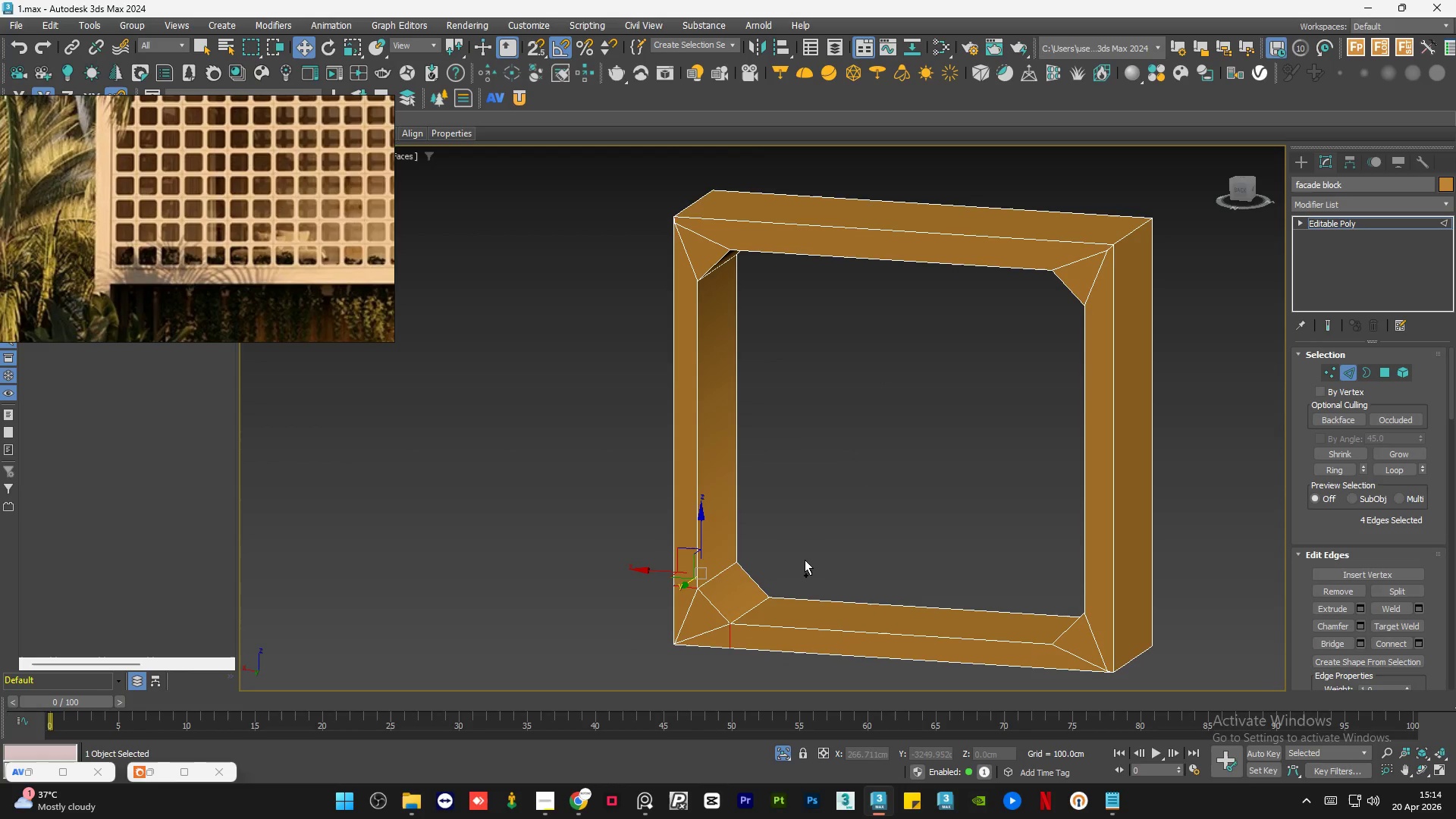 
key(Control+Z)
 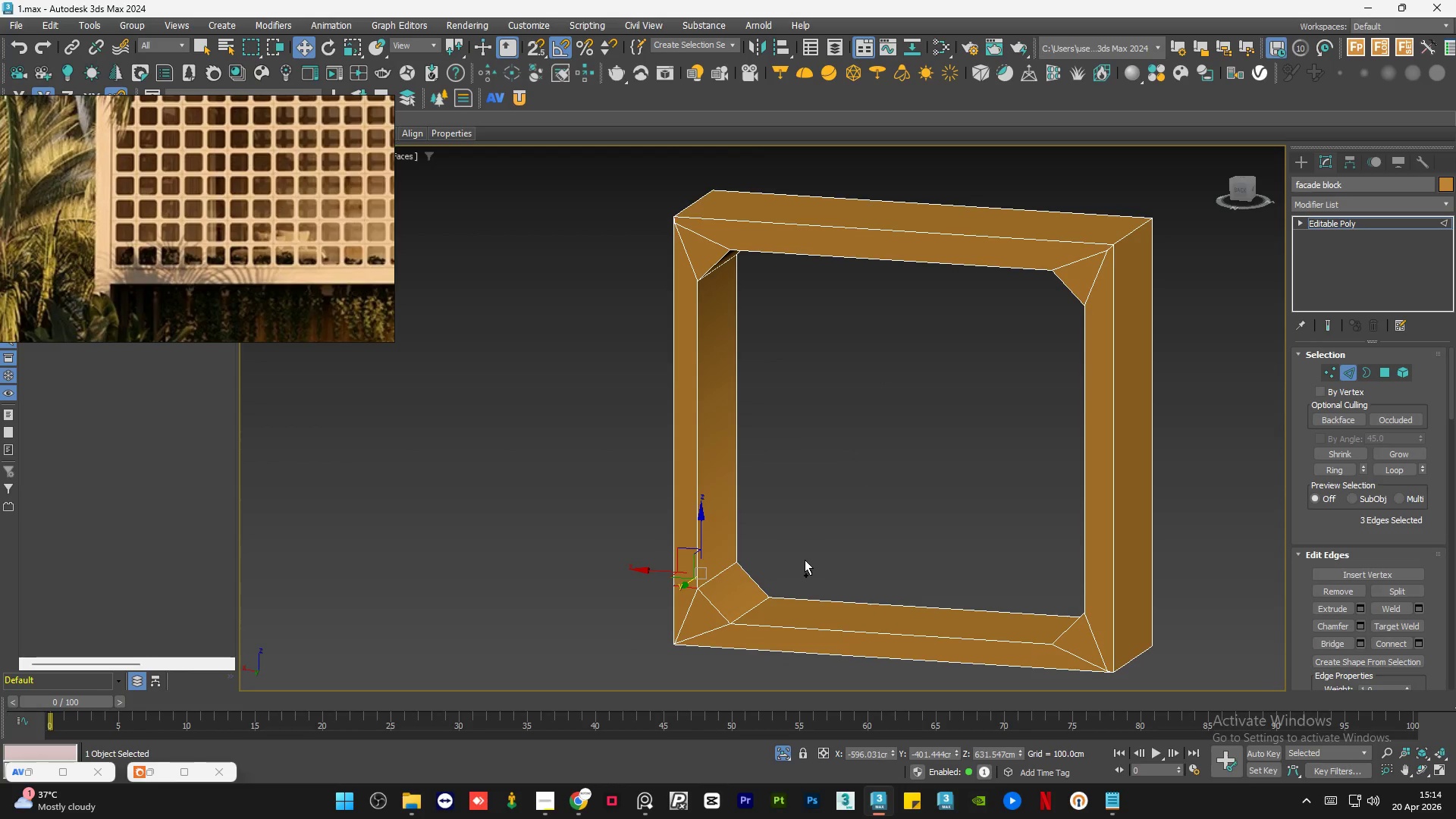 
key(Control+Z)
 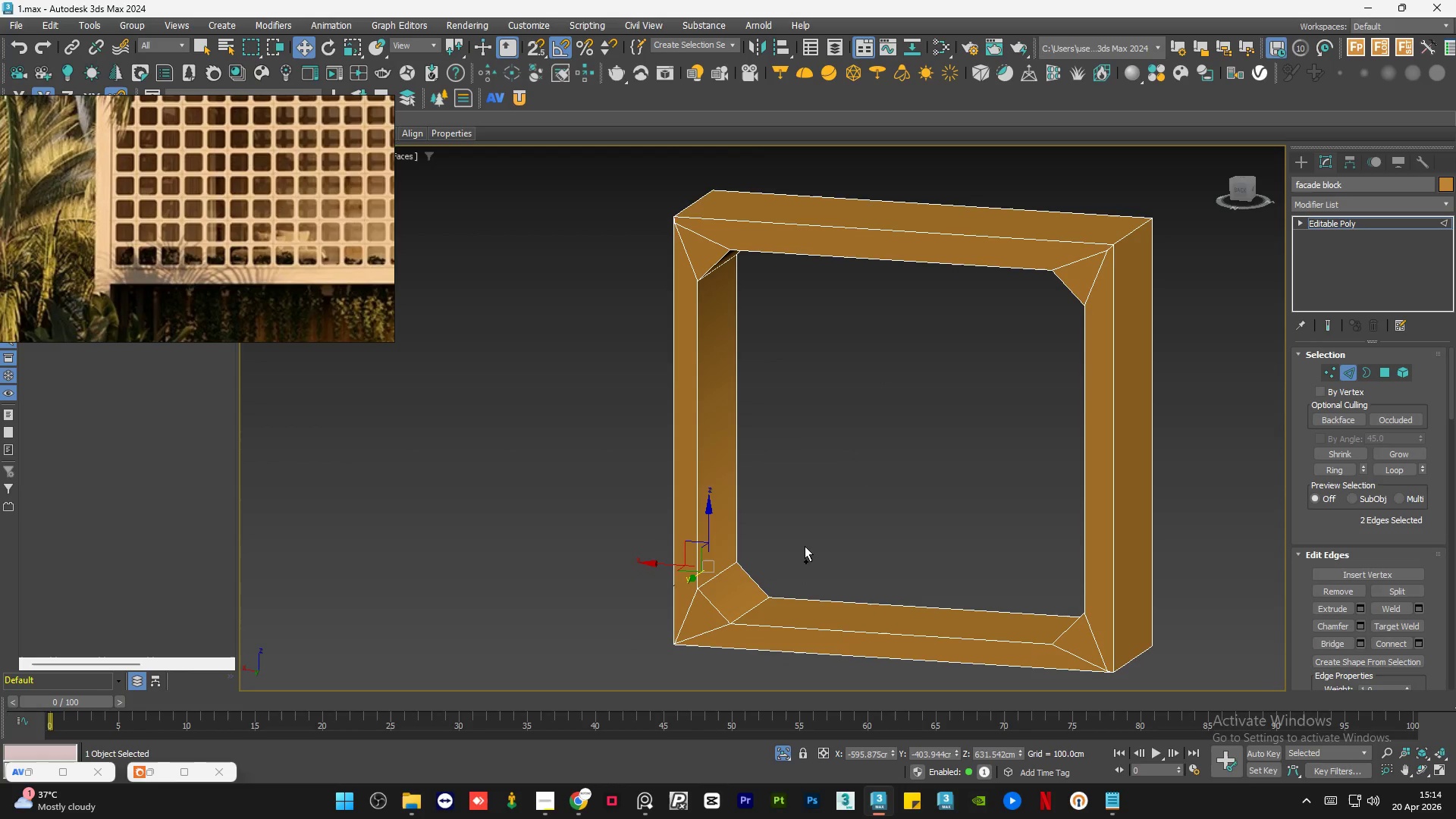 
hold_key(key=AltLeft, duration=0.95)
 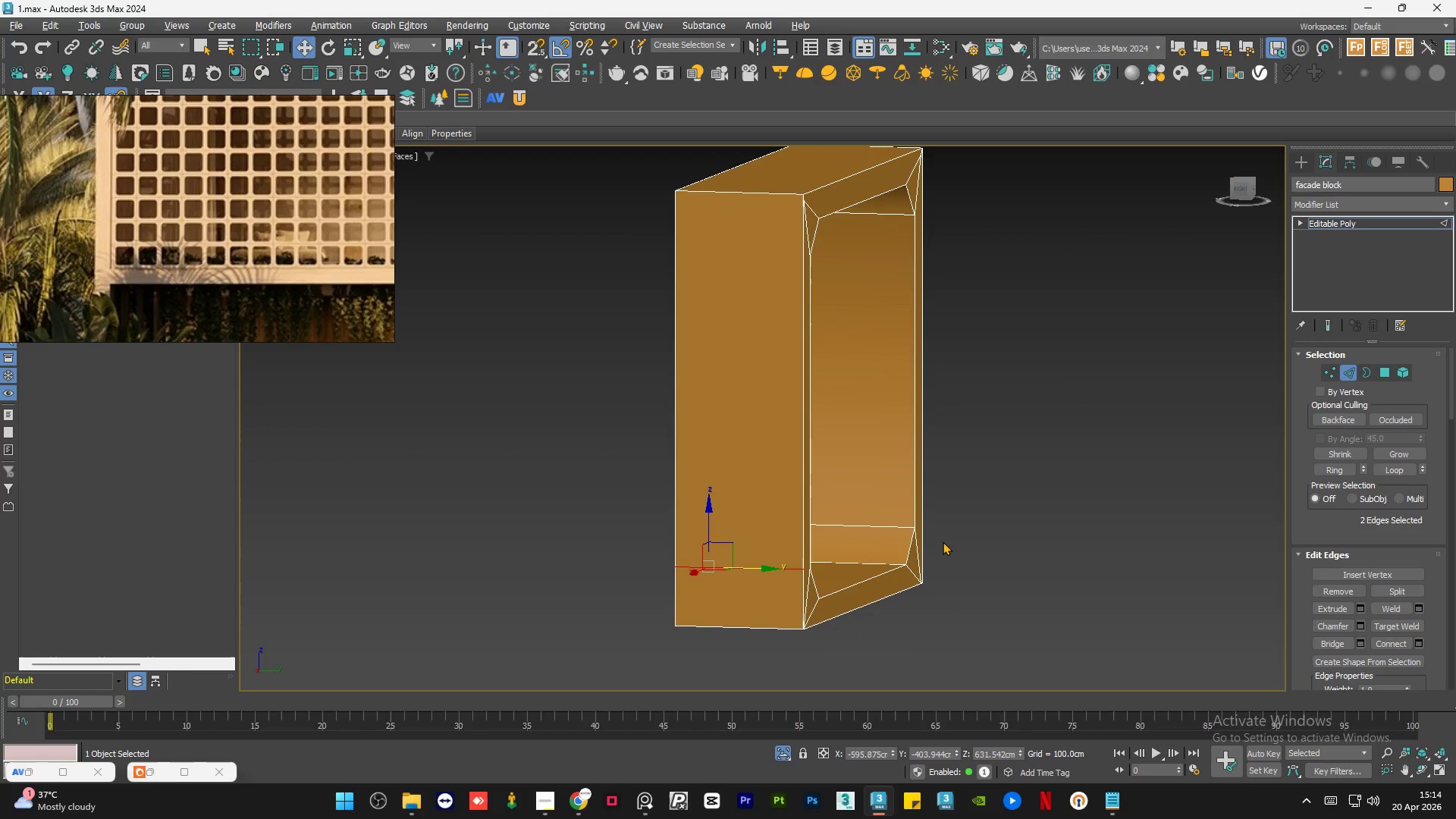 
key(Alt+Meta+MetaLeft)
 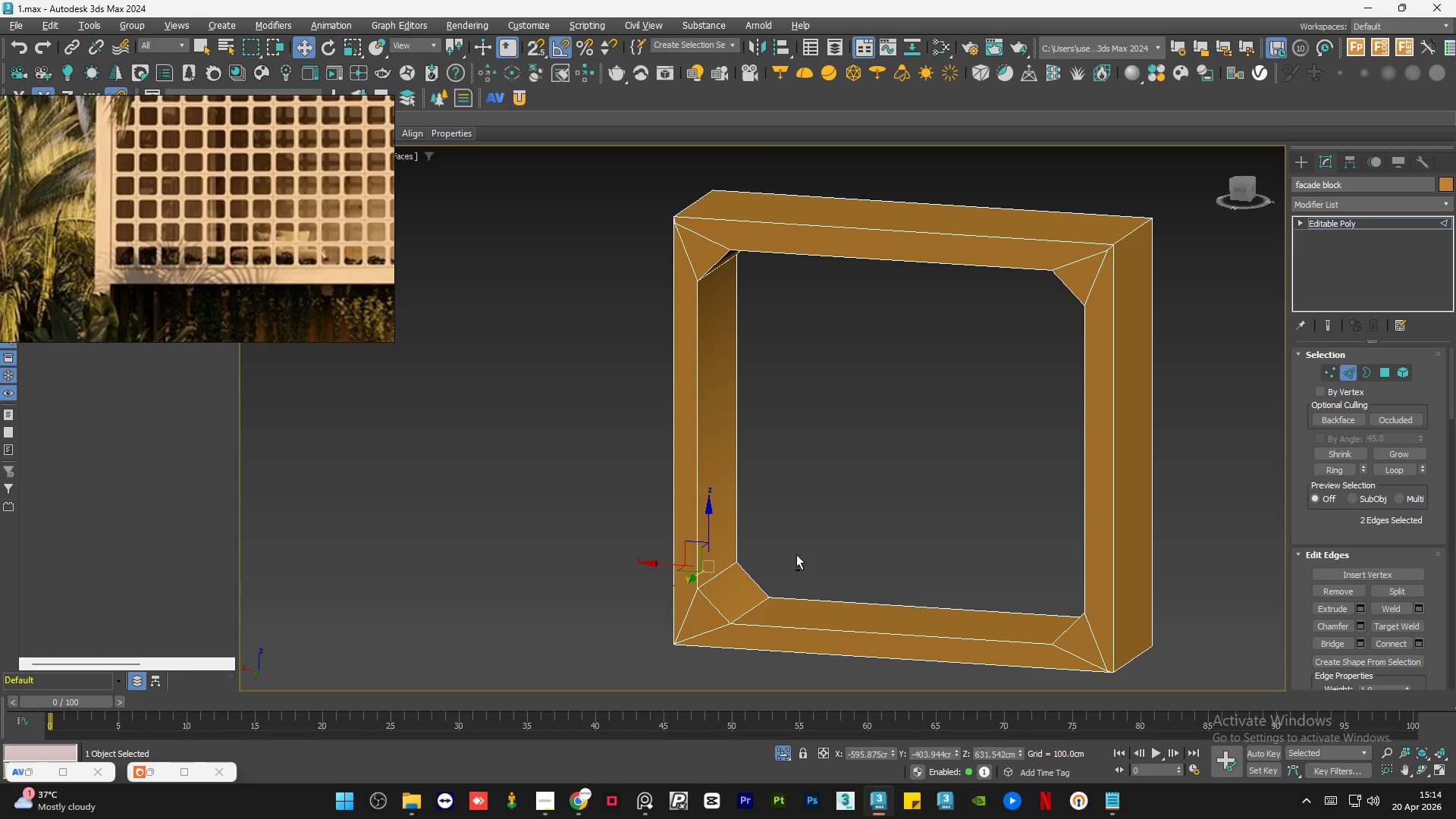 
key(Control+Z)
 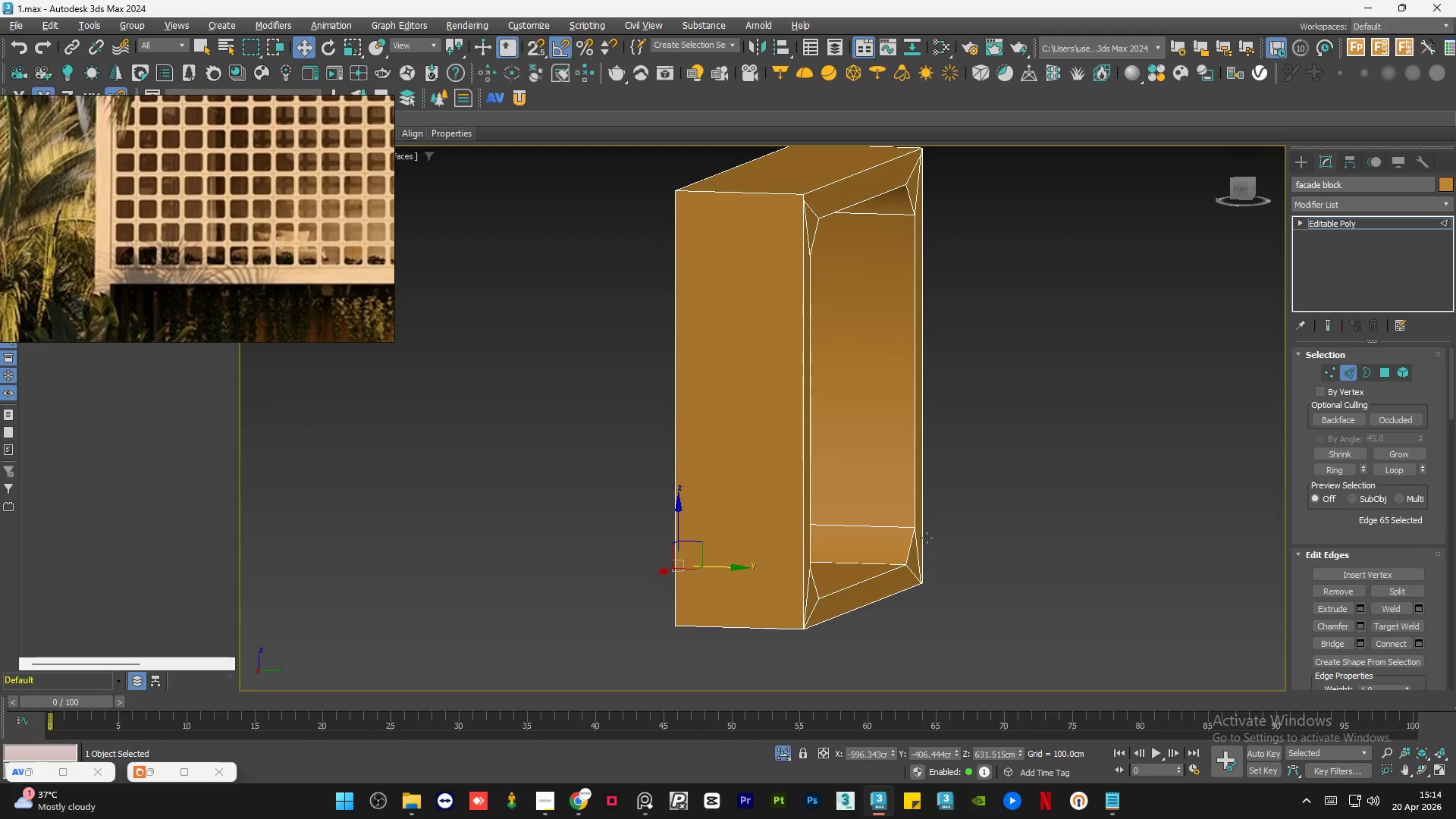 
hold_key(key=AltLeft, duration=0.62)
 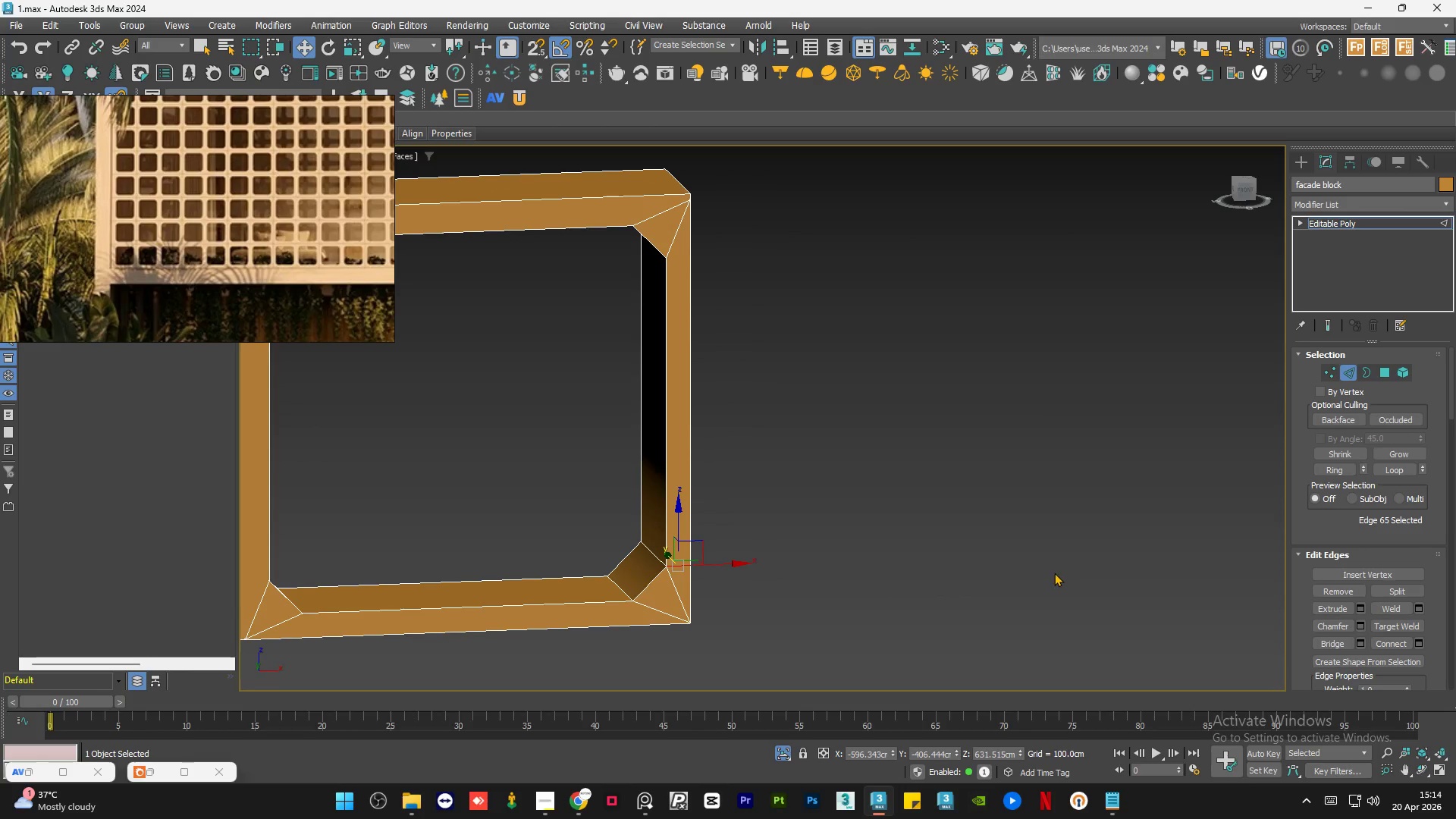 
key(Control+Z)
 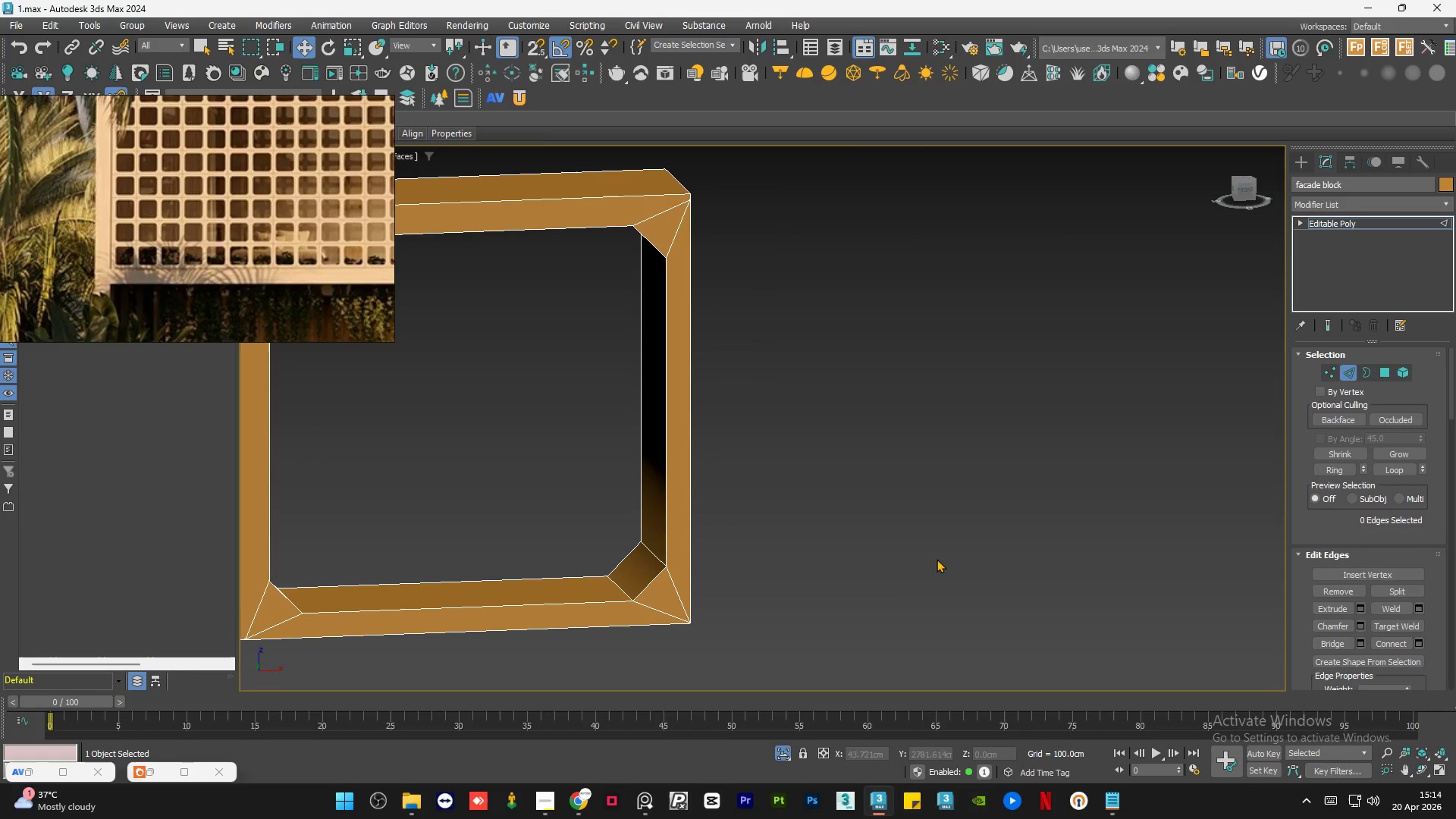 
hold_key(key=AltLeft, duration=1.09)
 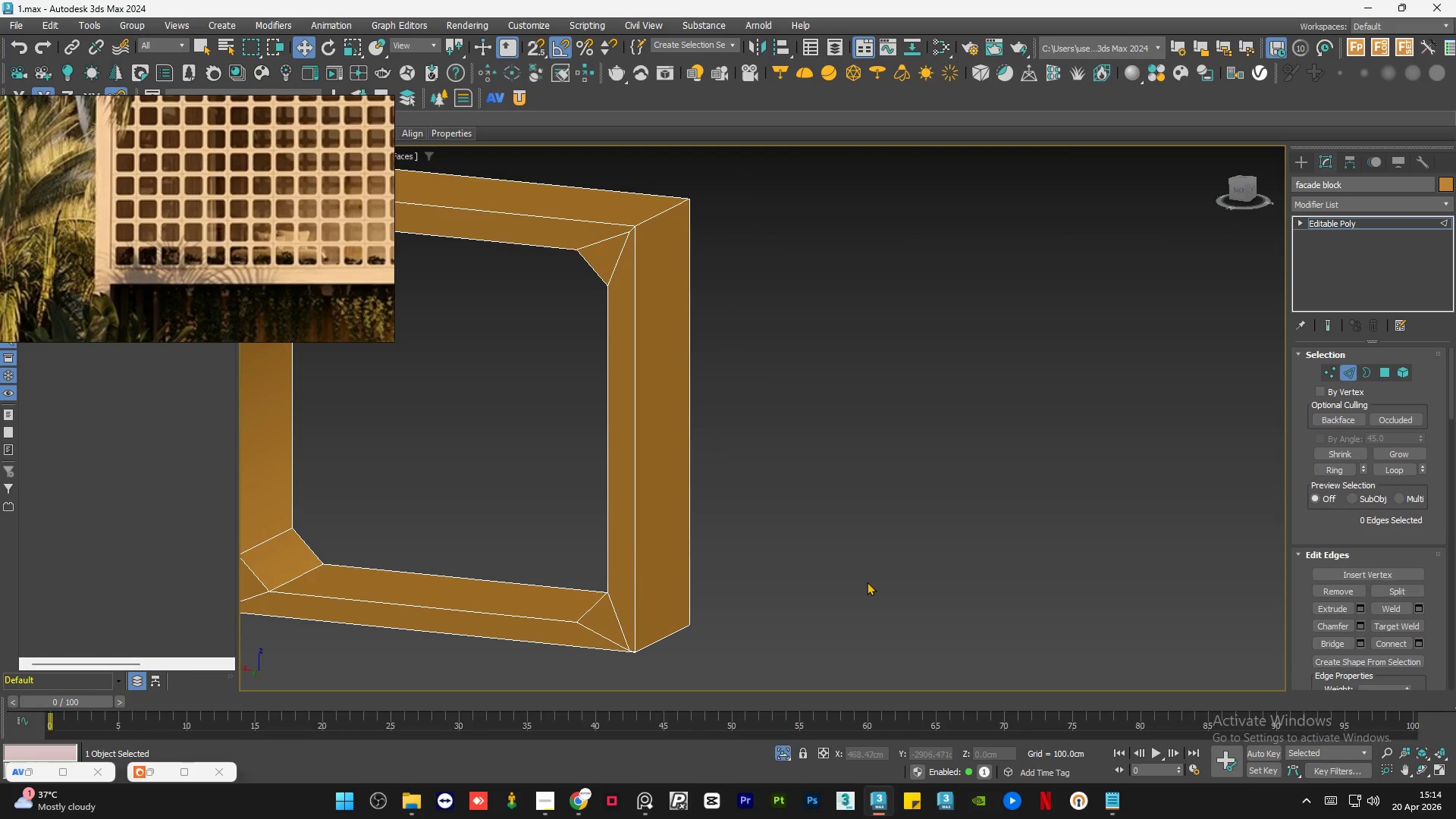 
hold_key(key=AltLeft, duration=0.42)
 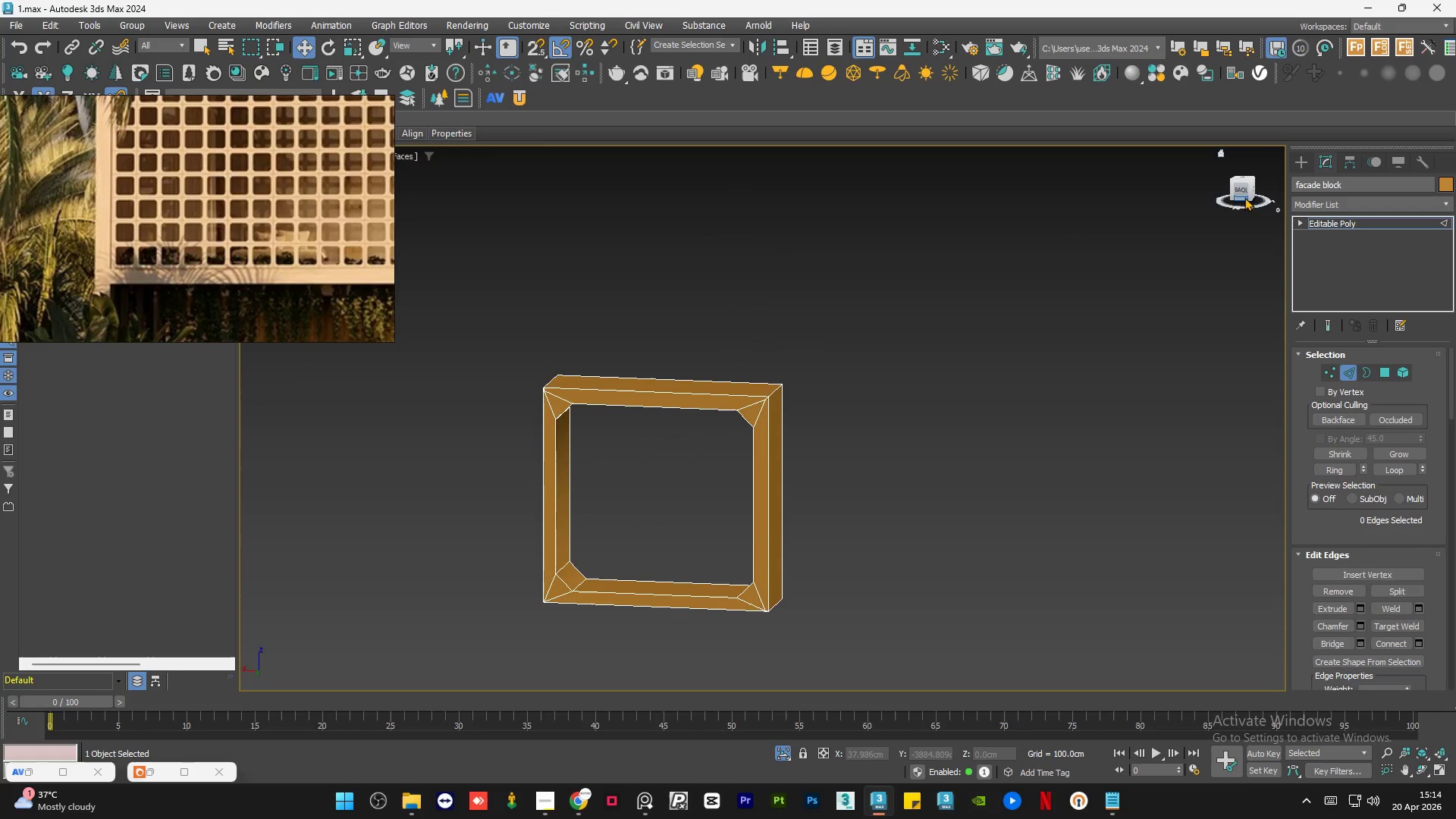 
scroll: coordinate [876, 582], scroll_direction: down, amount: 2.0
 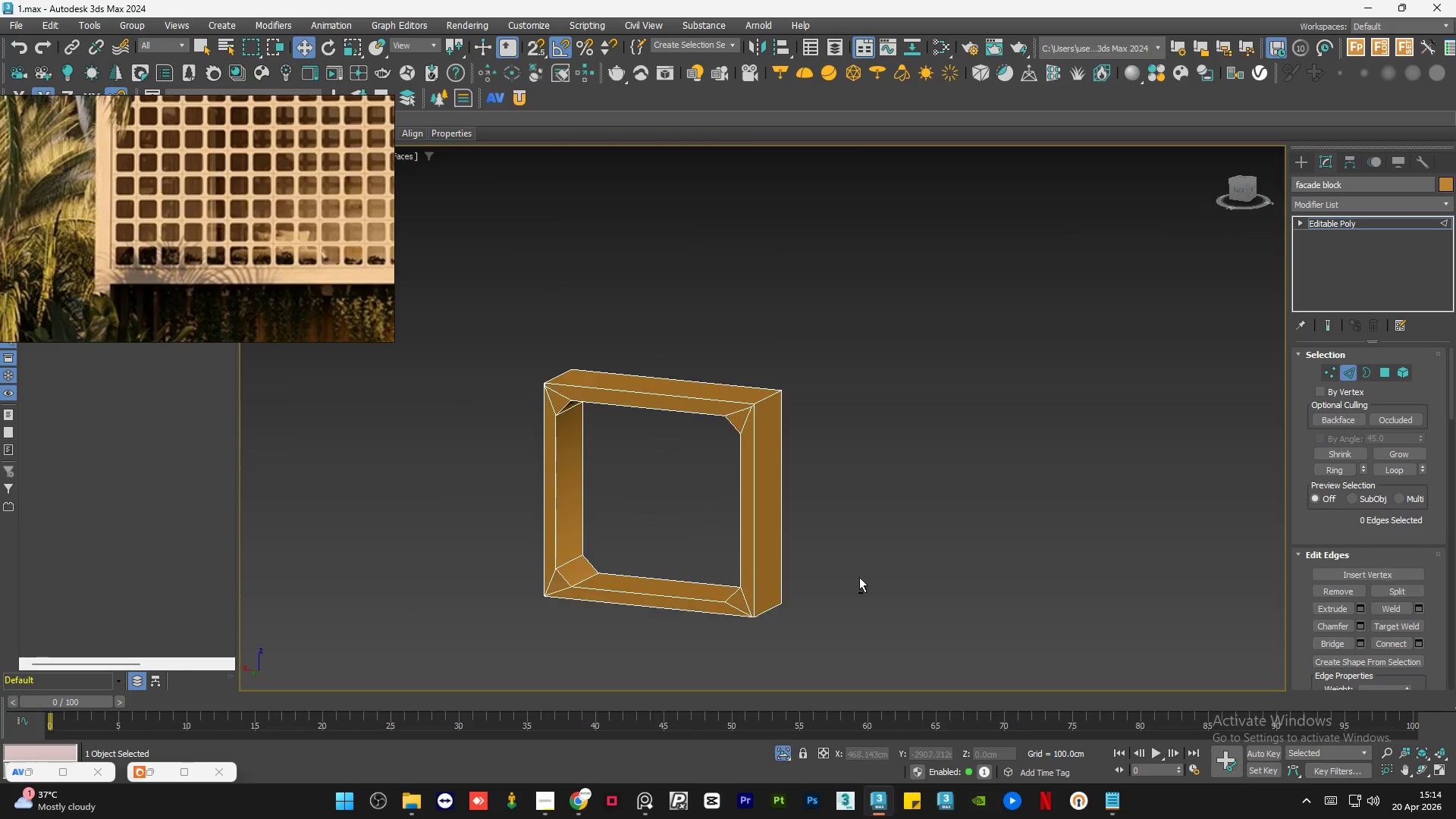 
left_click([1242, 189])
 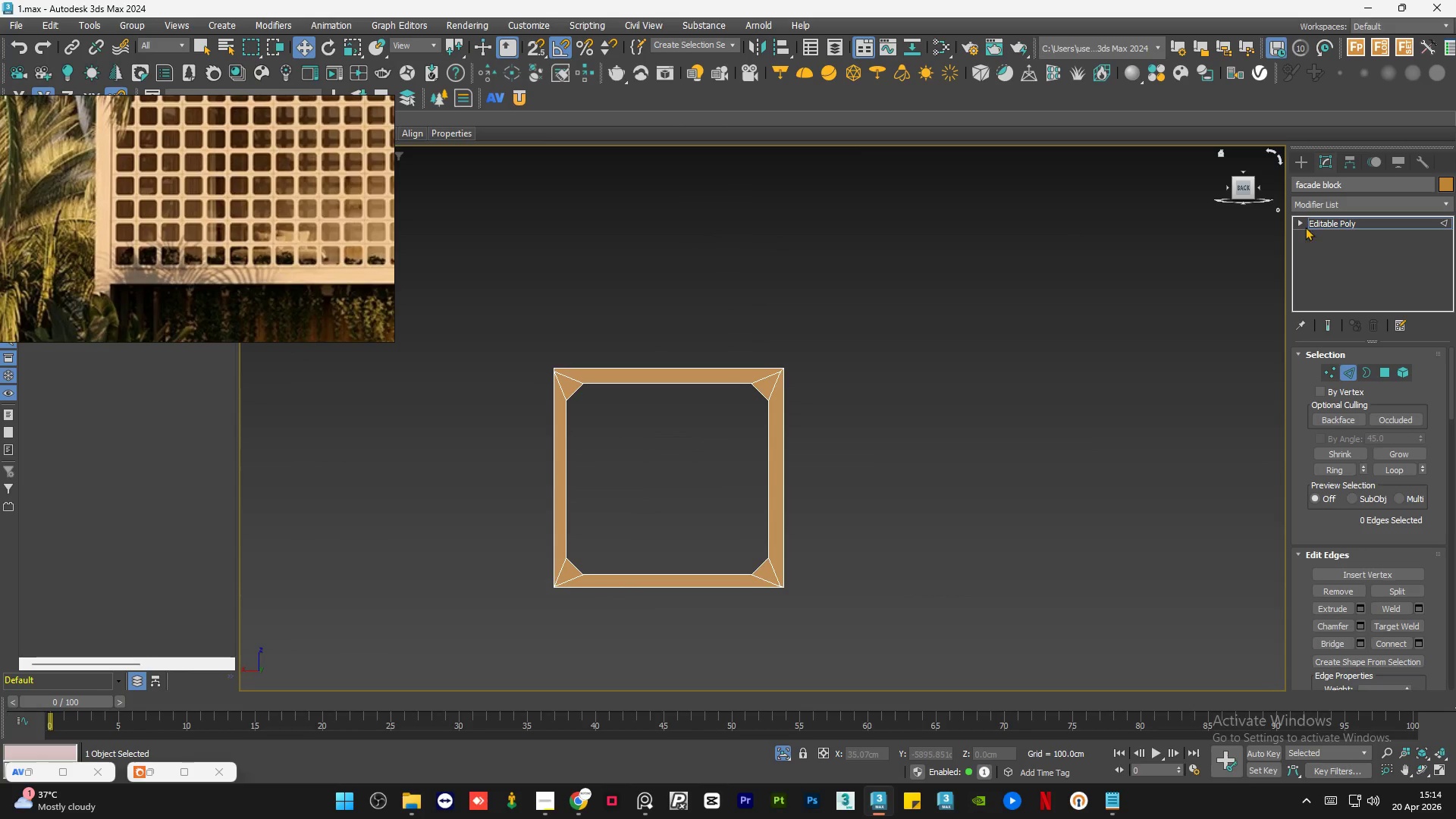 
left_click([1301, 221])
 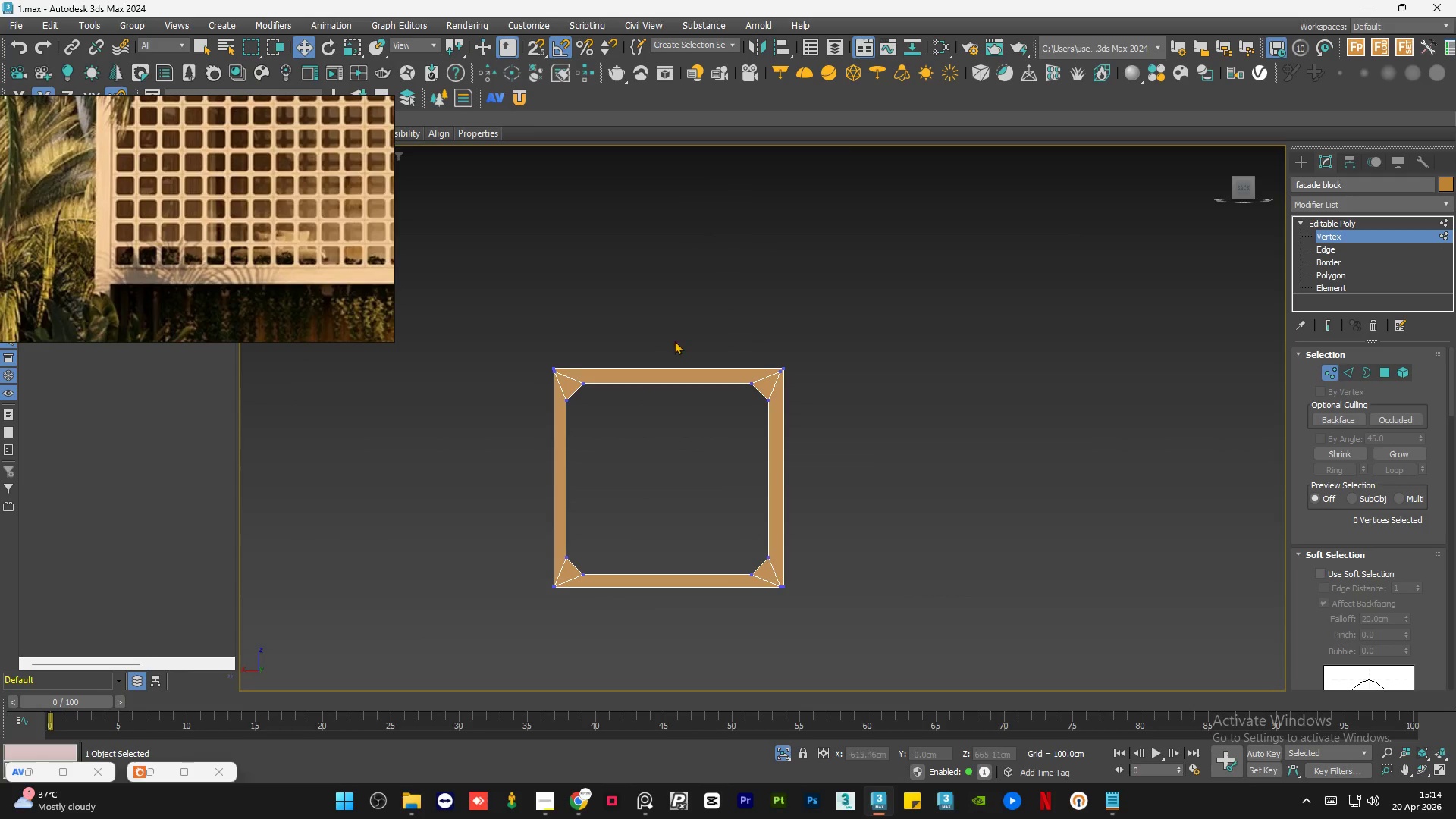 
scroll: coordinate [595, 378], scroll_direction: up, amount: 7.0
 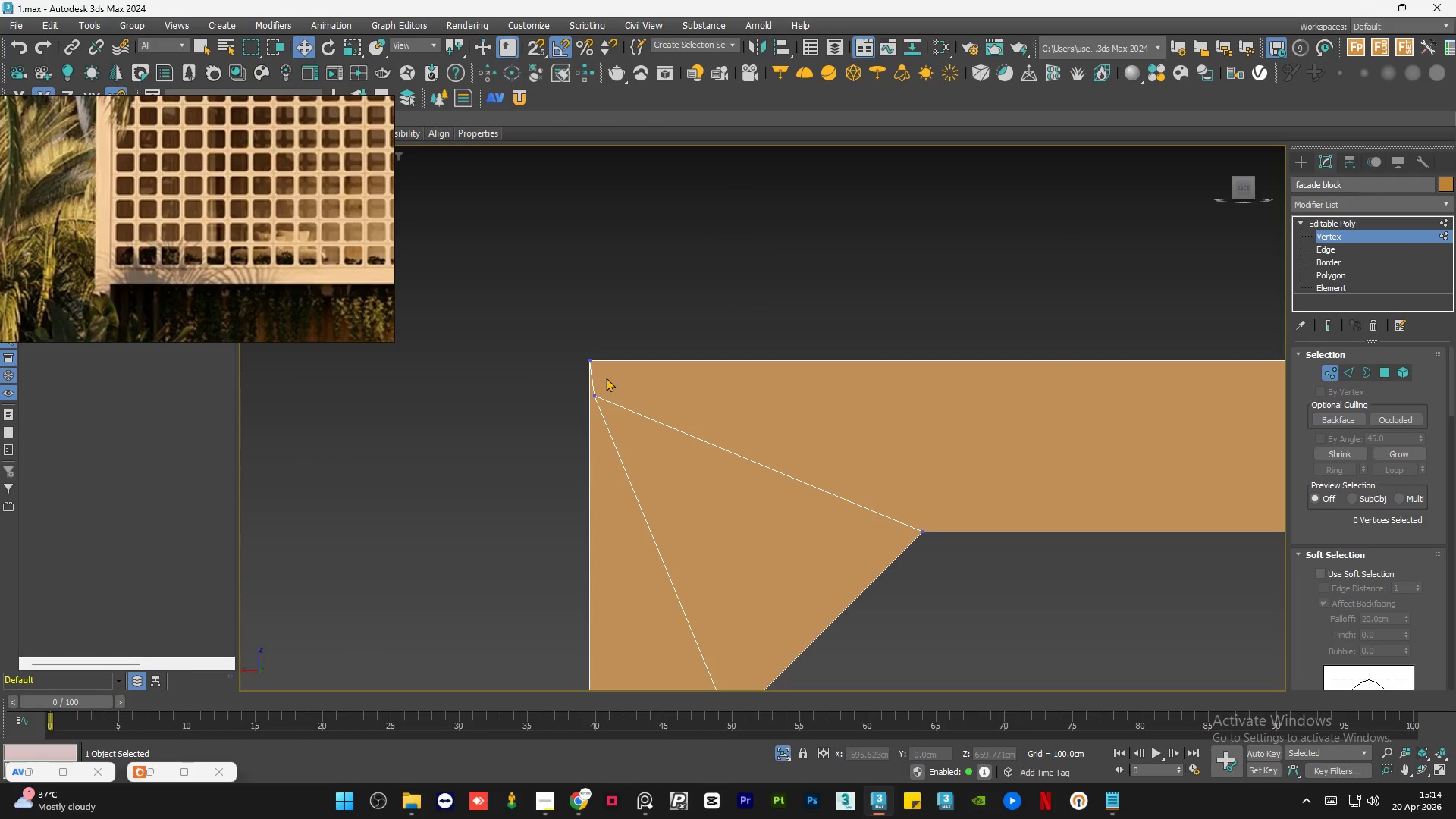 
key(F3)
 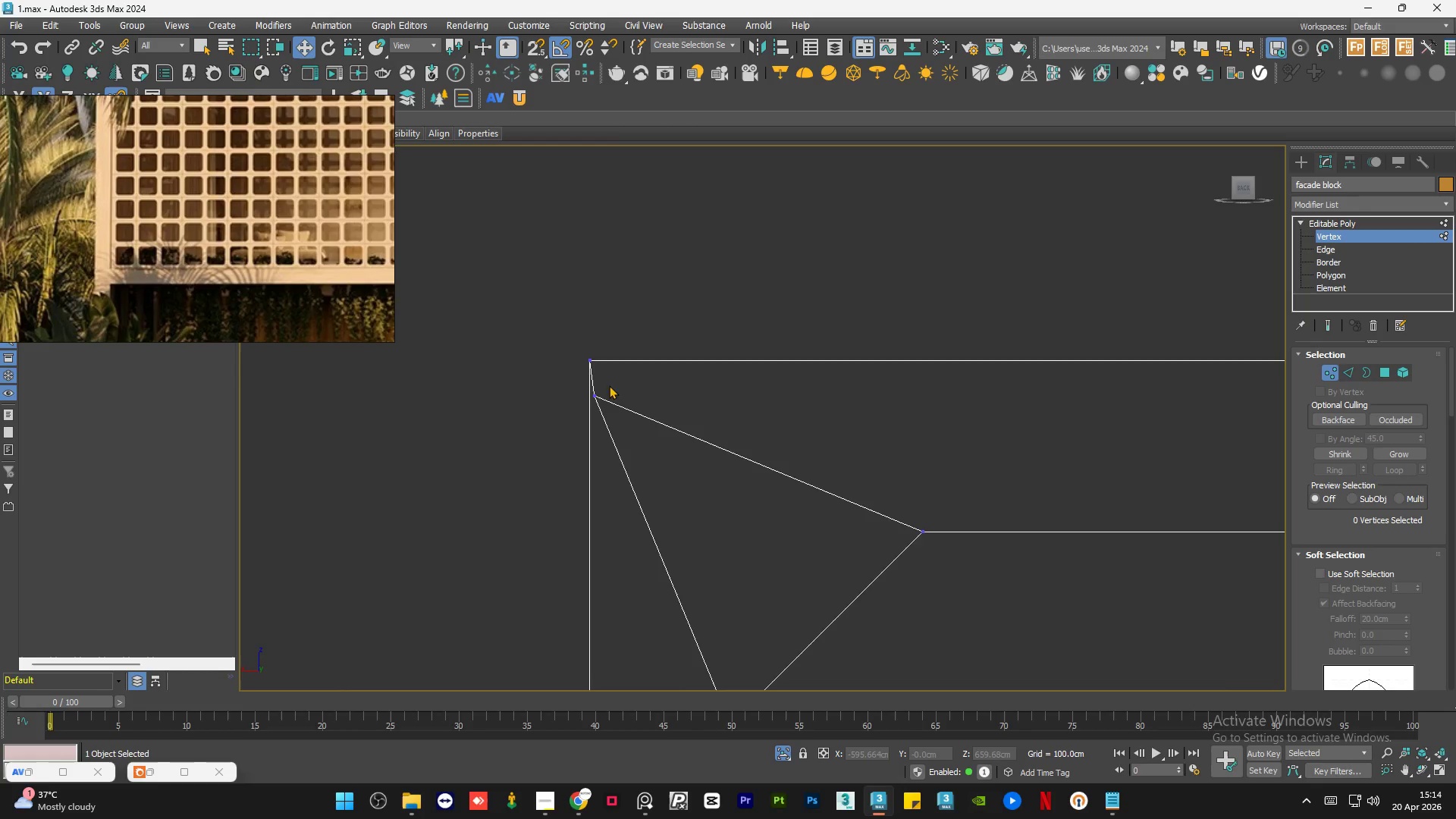 
left_click_drag(start_coordinate=[602, 379], to_coordinate=[553, 435])
 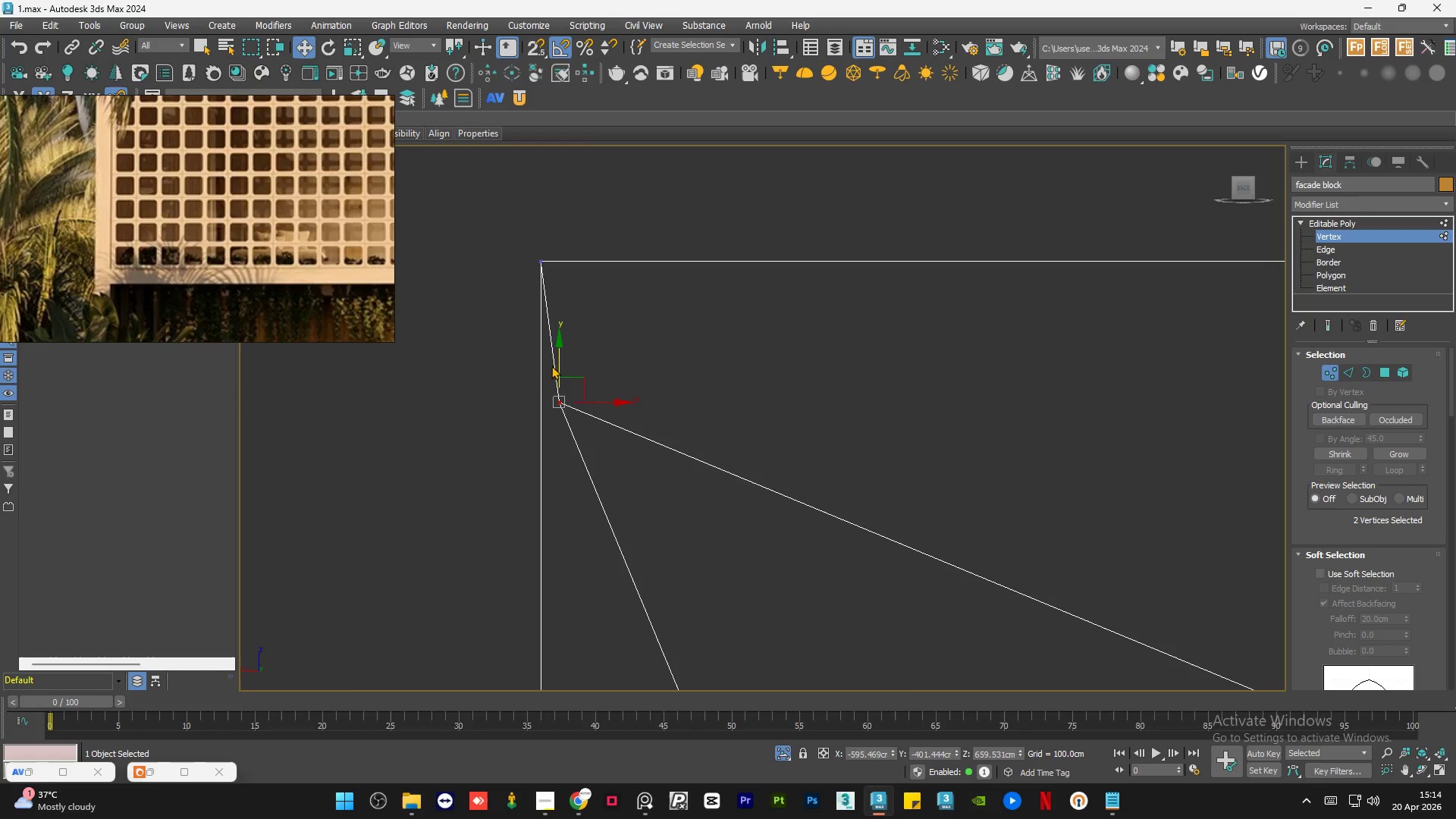 
scroll: coordinate [602, 397], scroll_direction: up, amount: 4.0
 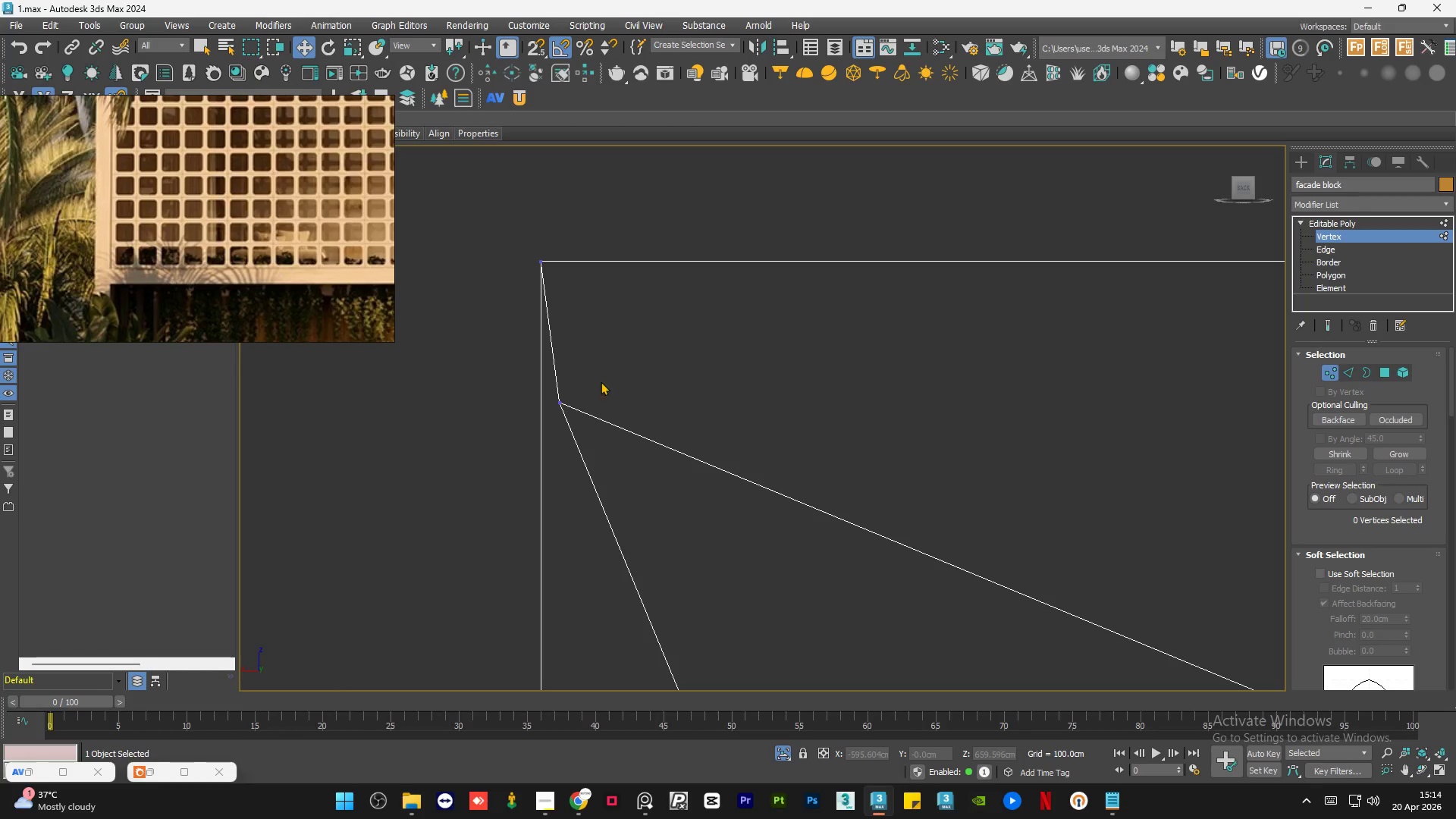 
scroll: coordinate [551, 366], scroll_direction: down, amount: 5.0
 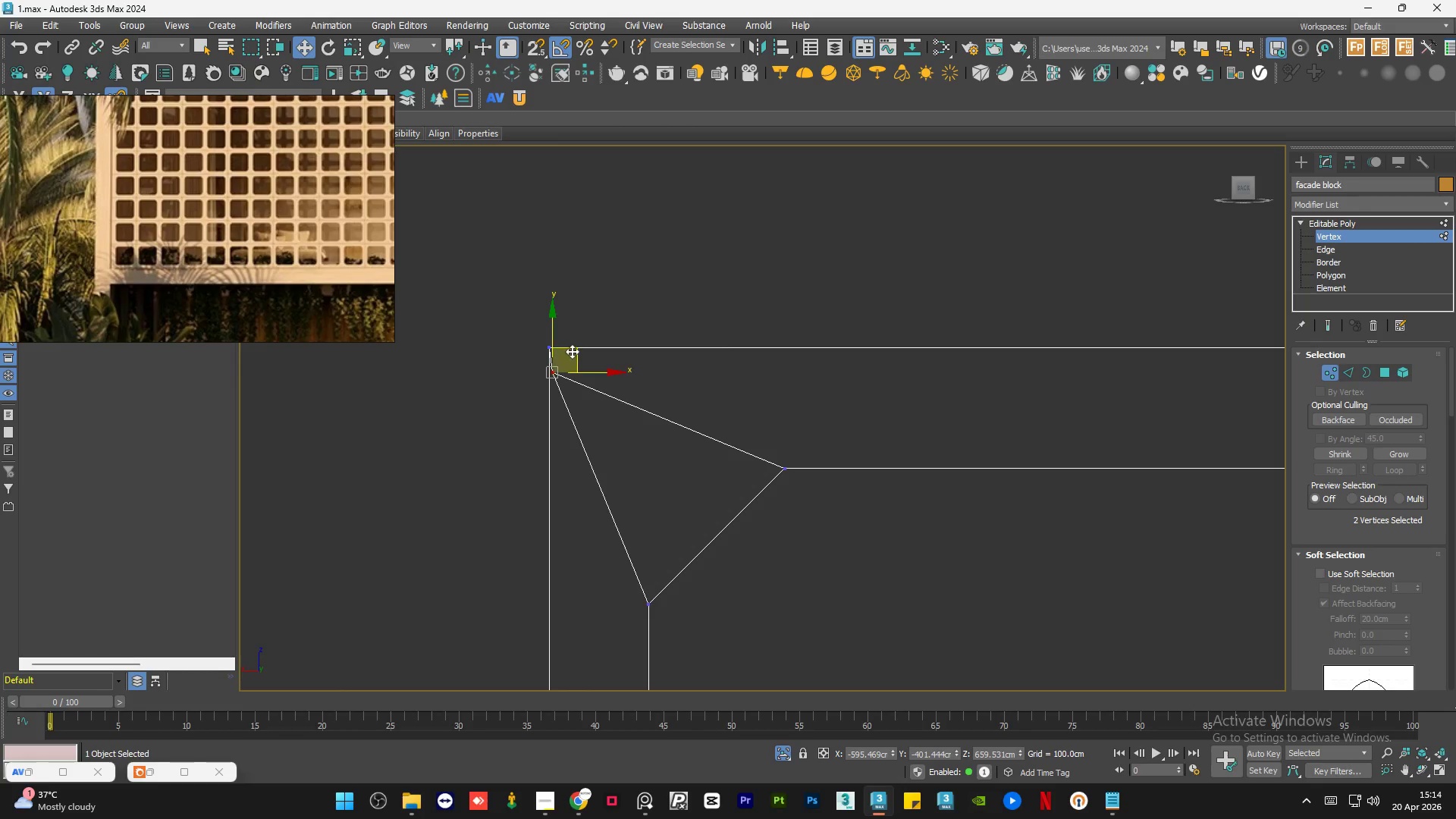 
left_click_drag(start_coordinate=[573, 349], to_coordinate=[650, 415])
 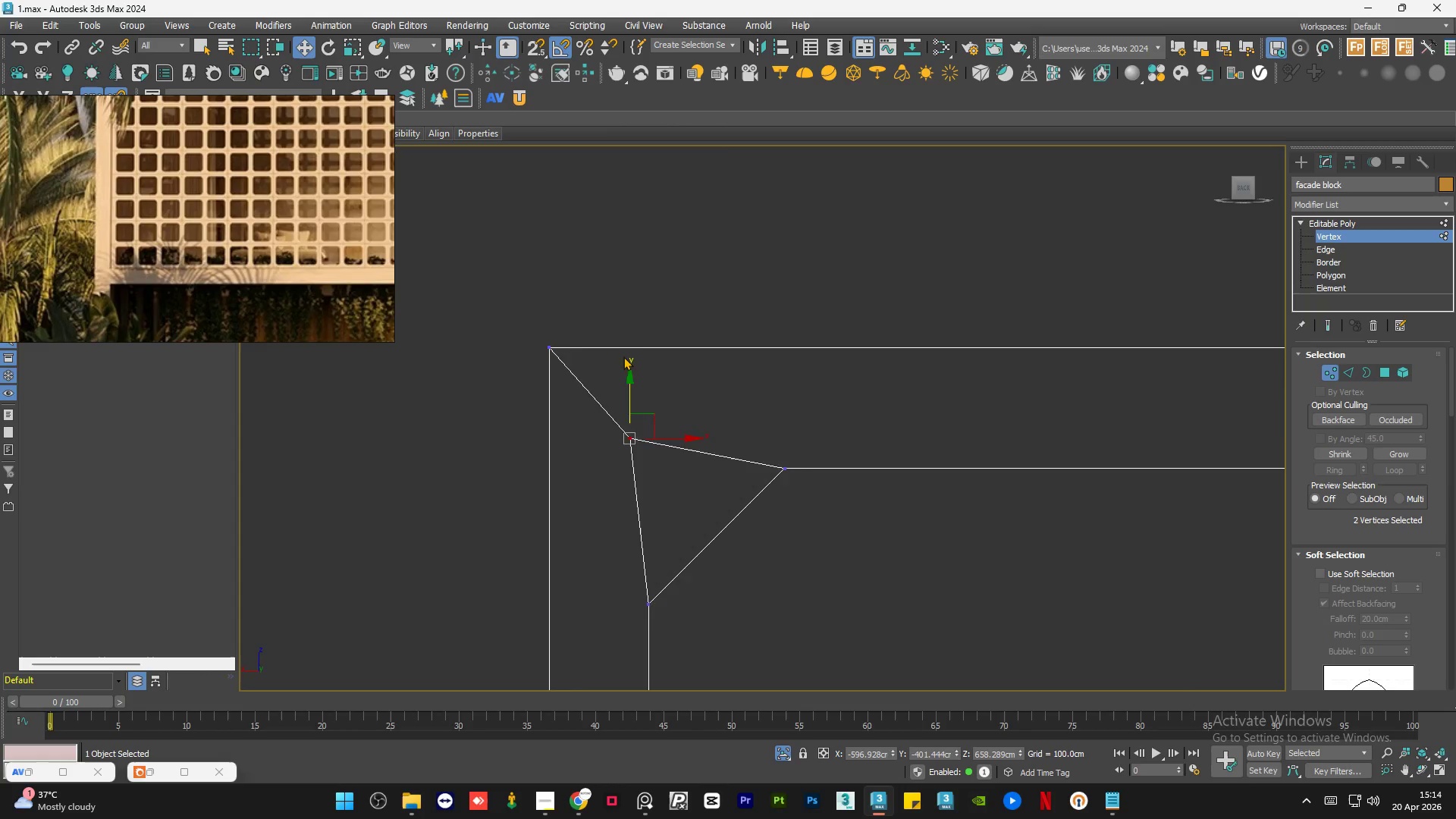 
scroll: coordinate [617, 386], scroll_direction: down, amount: 1.0
 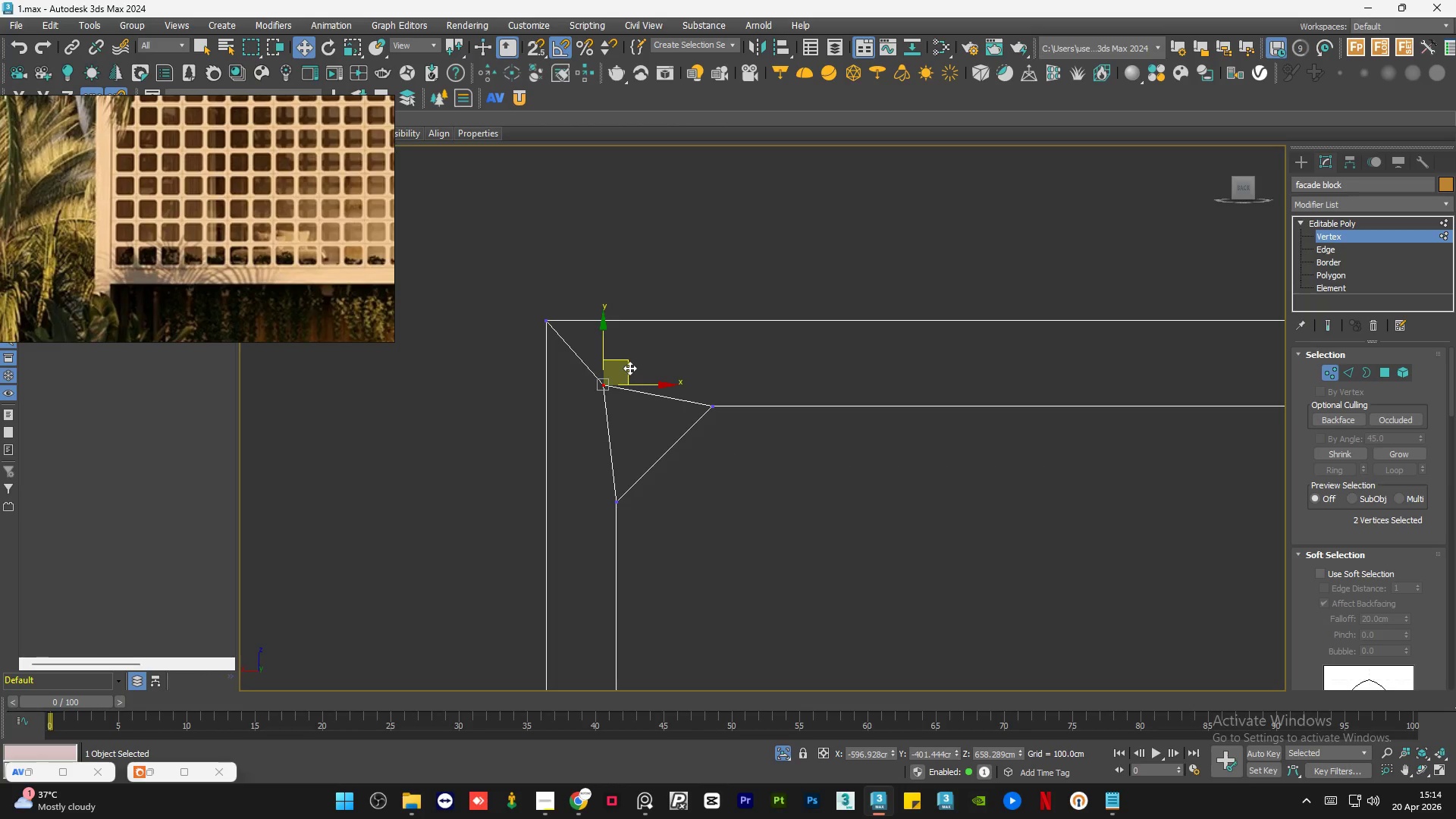 
left_click_drag(start_coordinate=[629, 365], to_coordinate=[629, 371])
 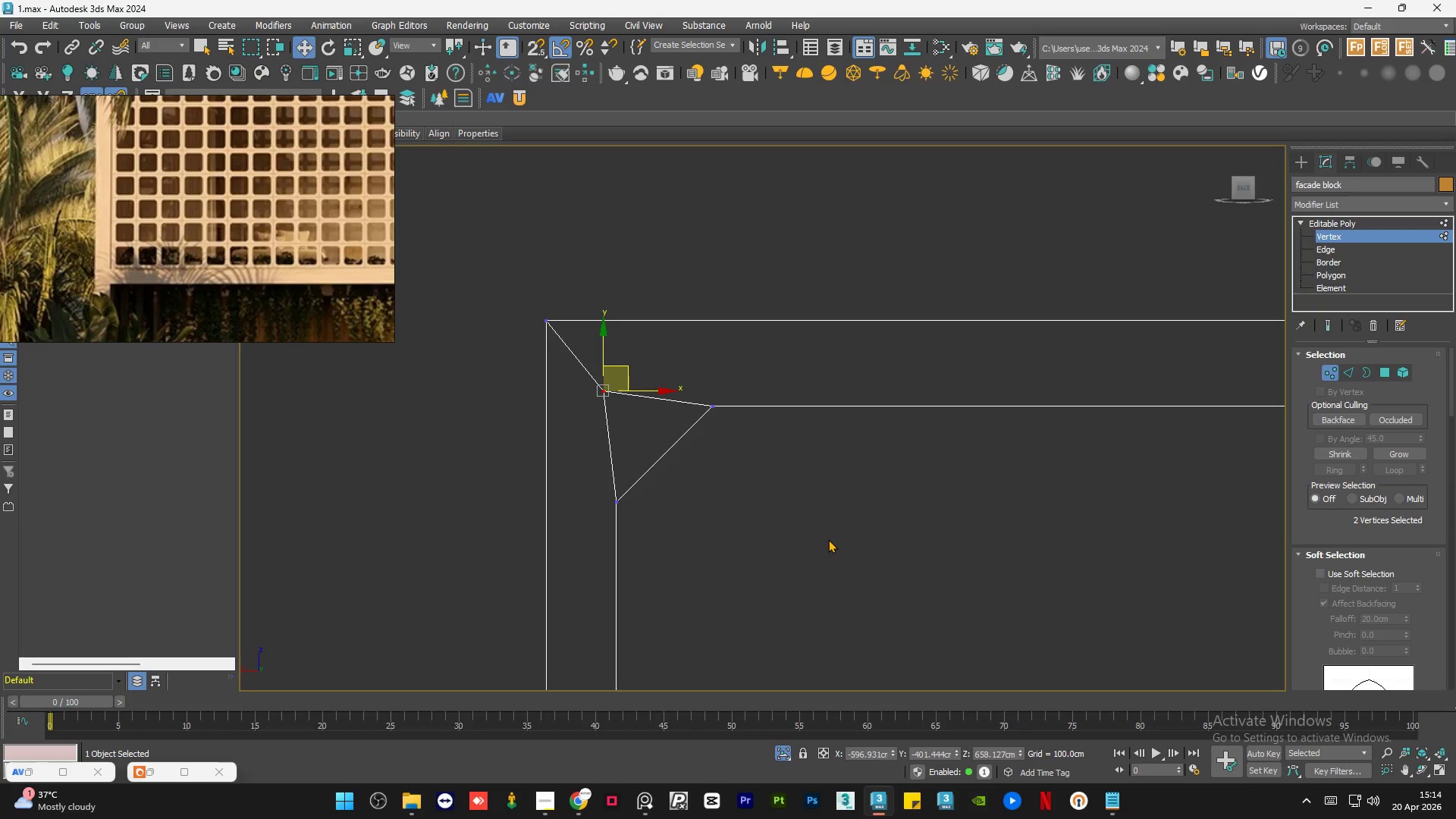 
left_click([828, 539])
 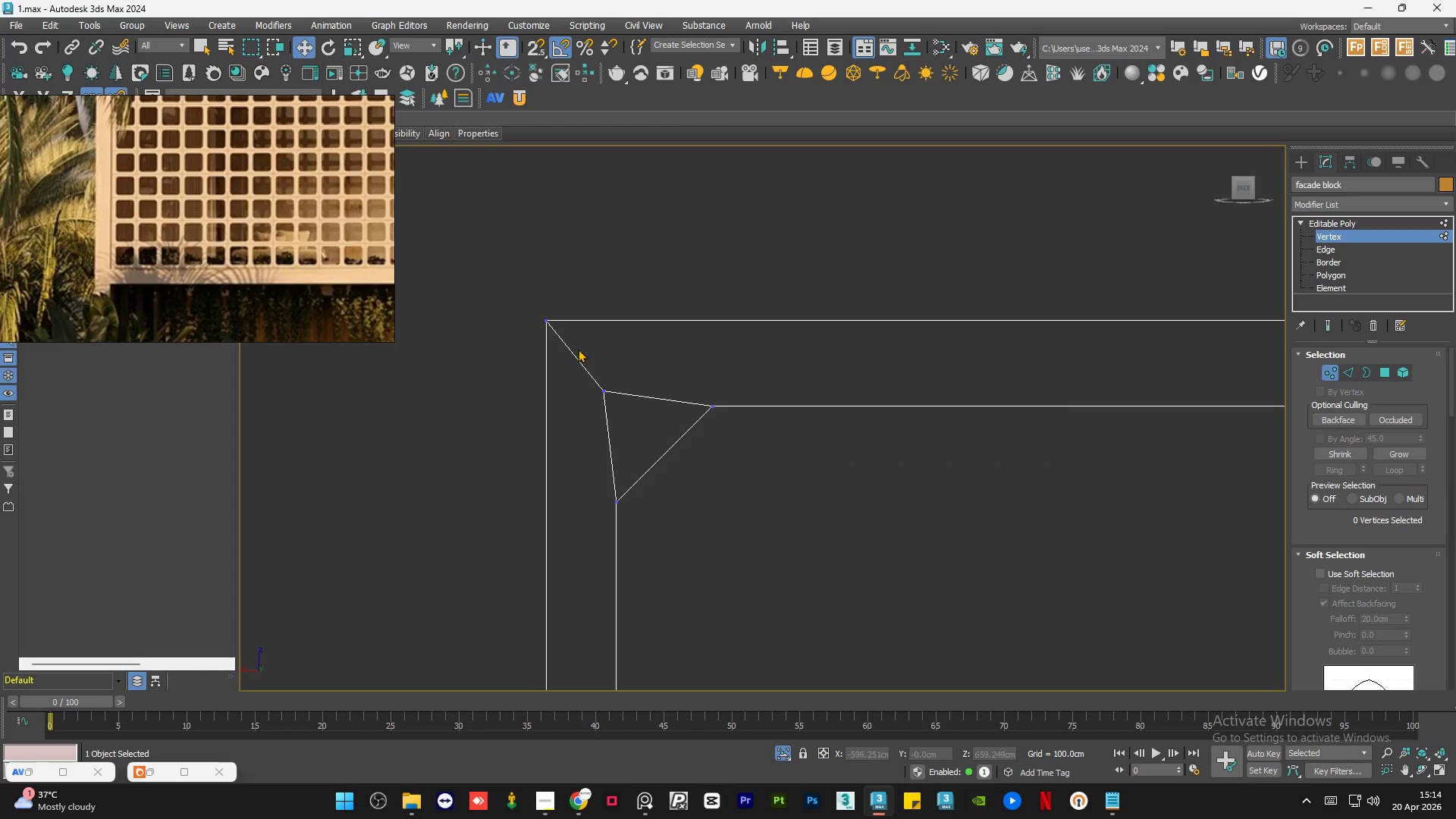 
scroll: coordinate [570, 349], scroll_direction: down, amount: 3.0
 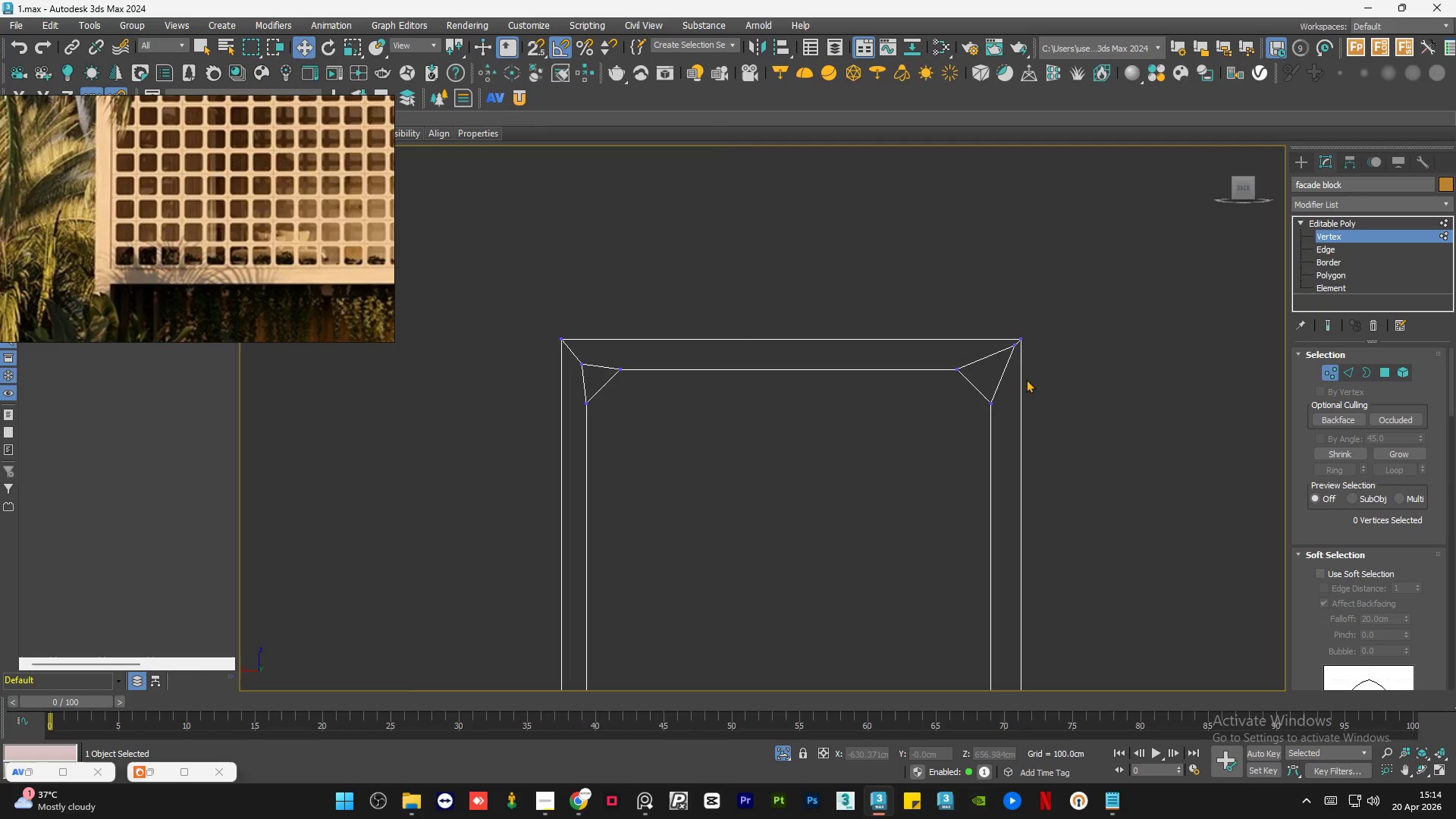 
scroll: coordinate [1006, 352], scroll_direction: up, amount: 6.0
 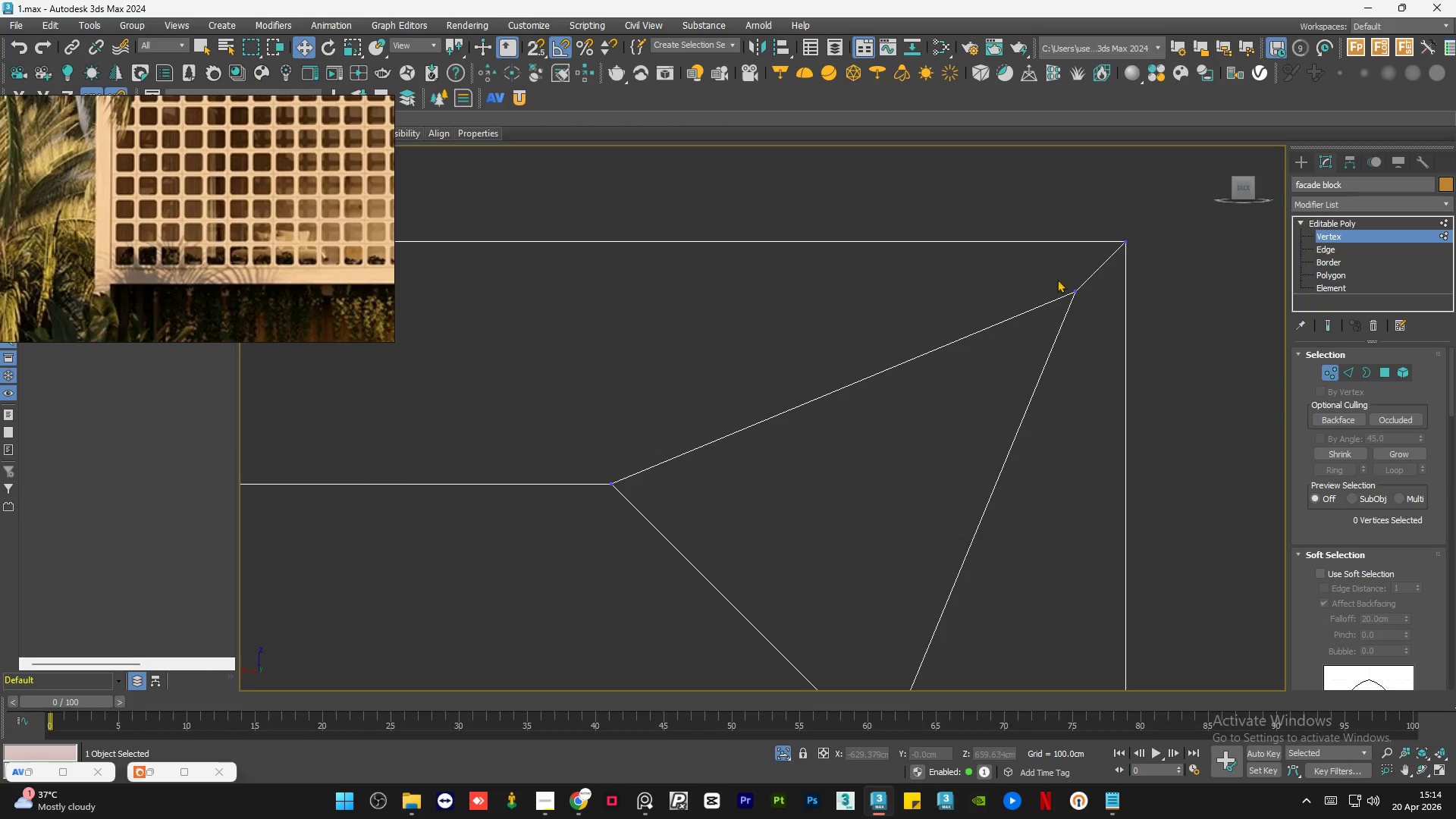 
left_click_drag(start_coordinate=[1055, 268], to_coordinate=[1100, 361])
 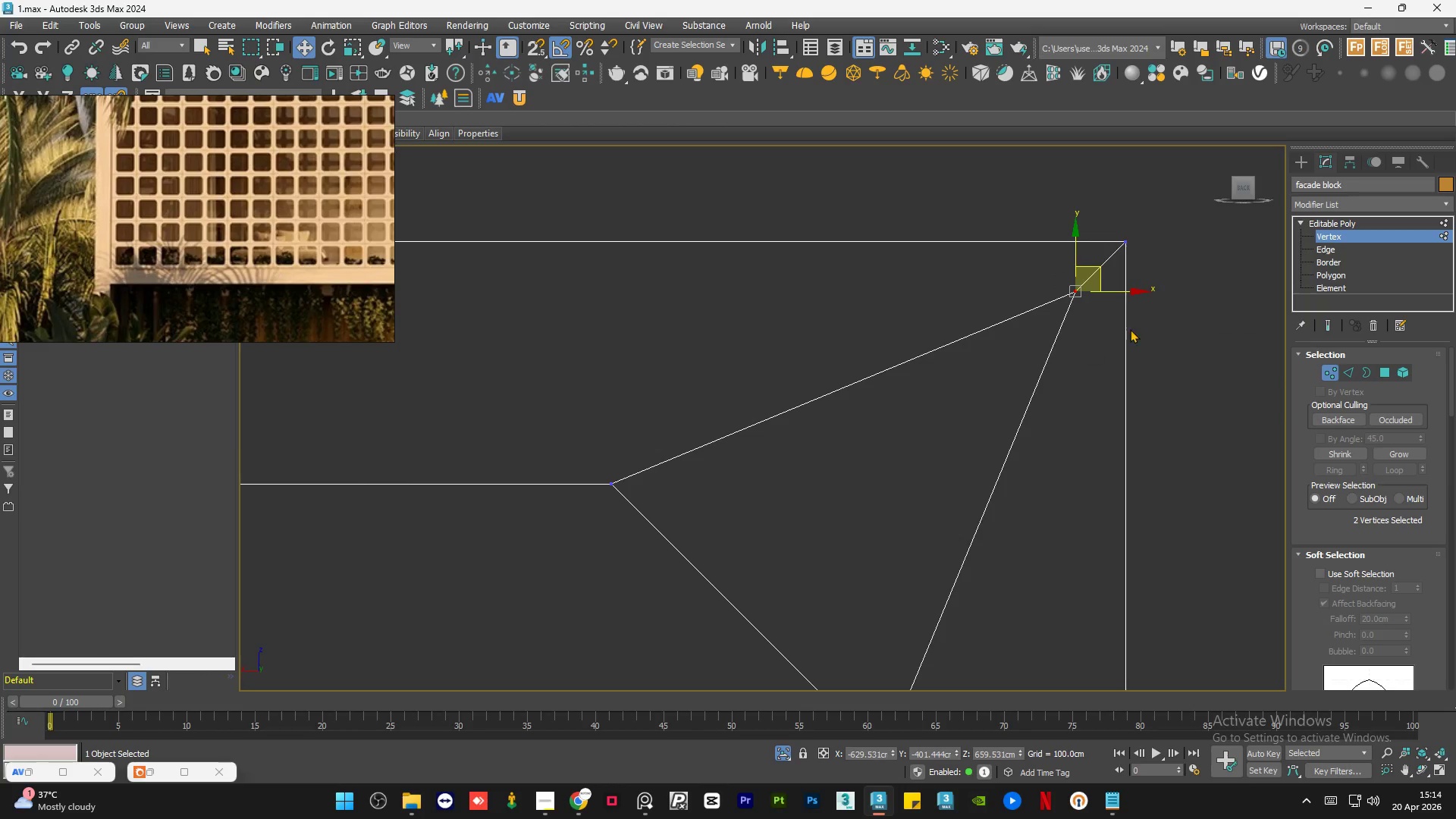 
scroll: coordinate [1196, 334], scroll_direction: down, amount: 5.0
 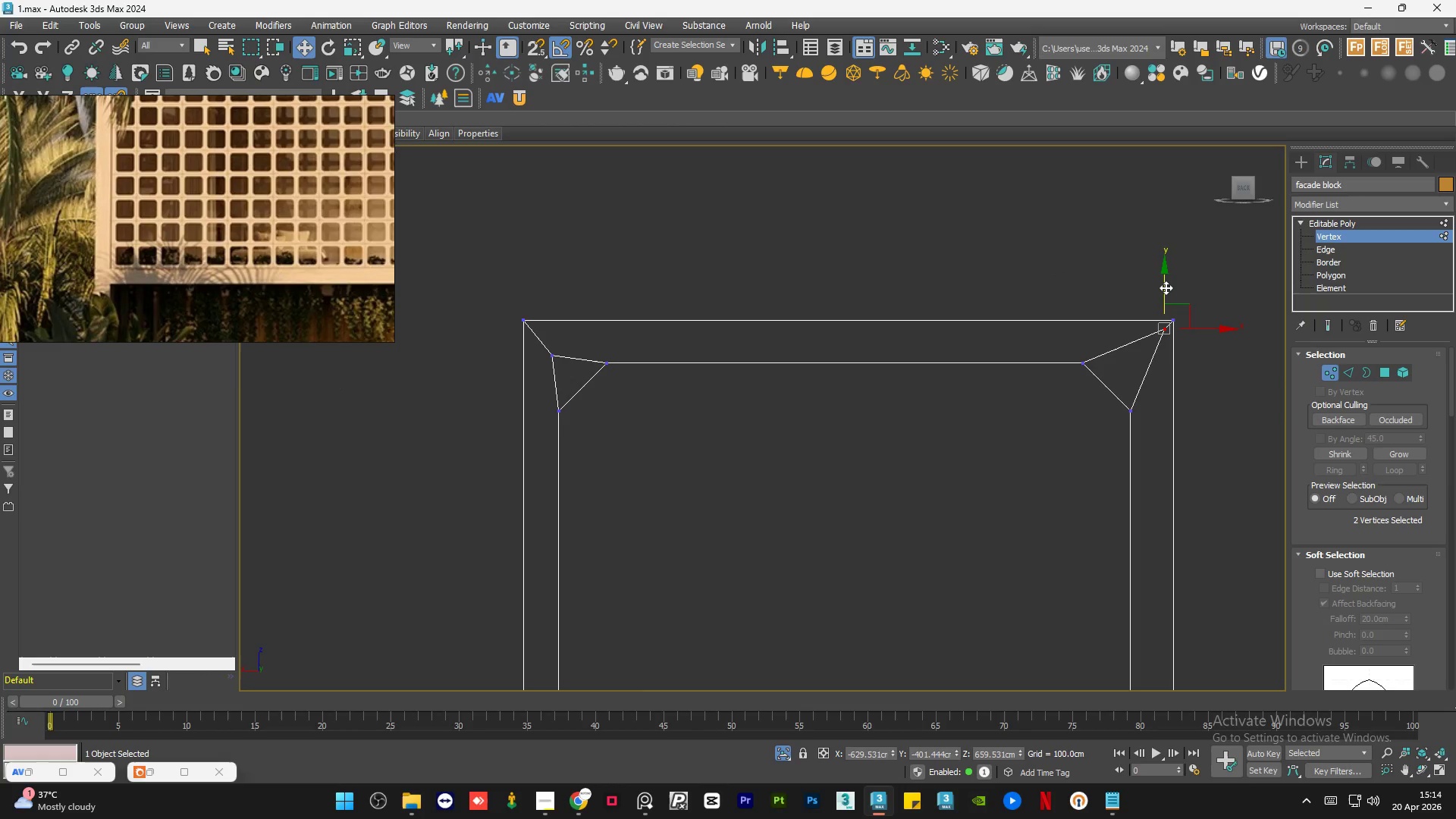 
left_click_drag(start_coordinate=[1166, 287], to_coordinate=[547, 354])
 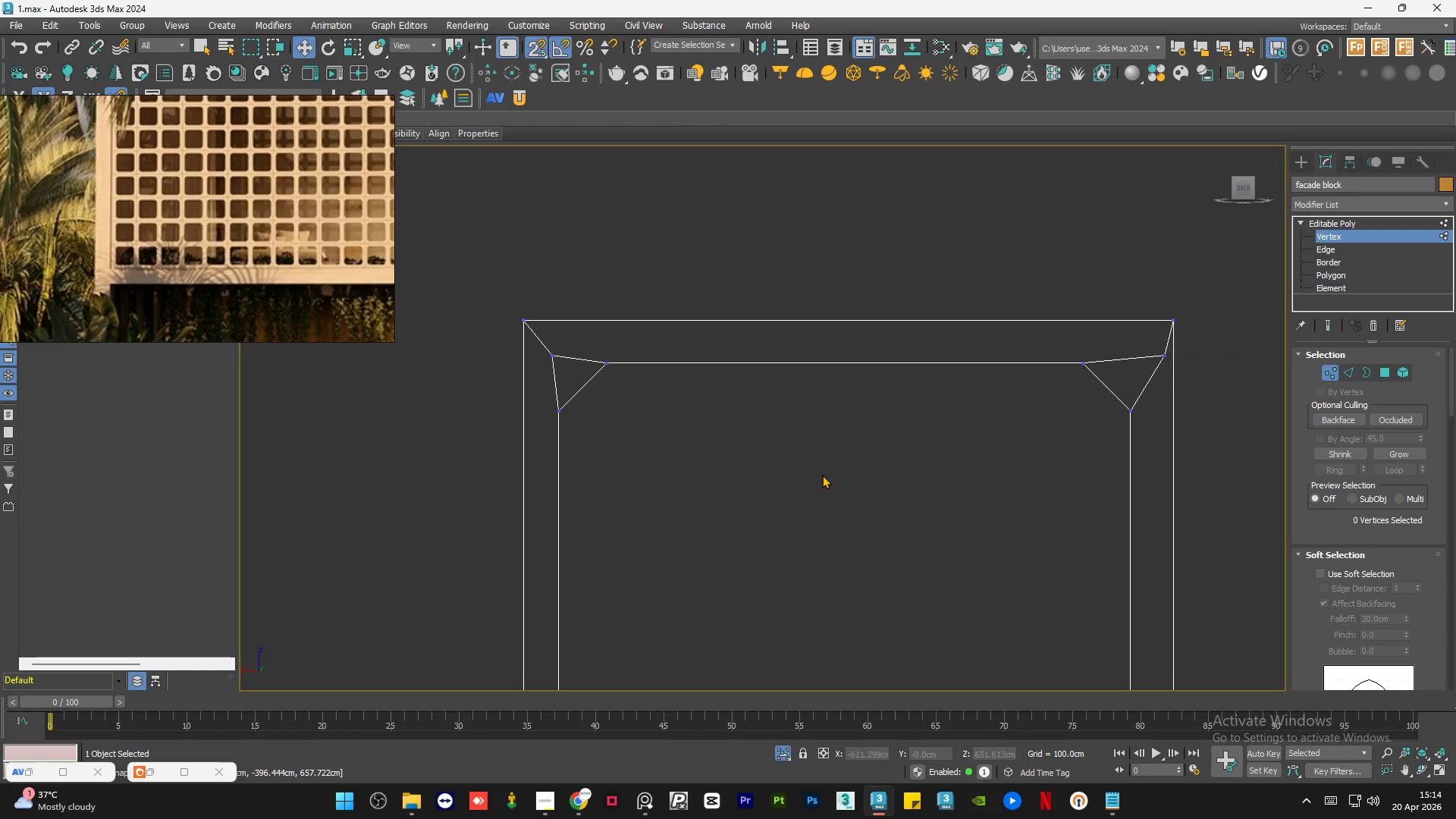 
key(S)
 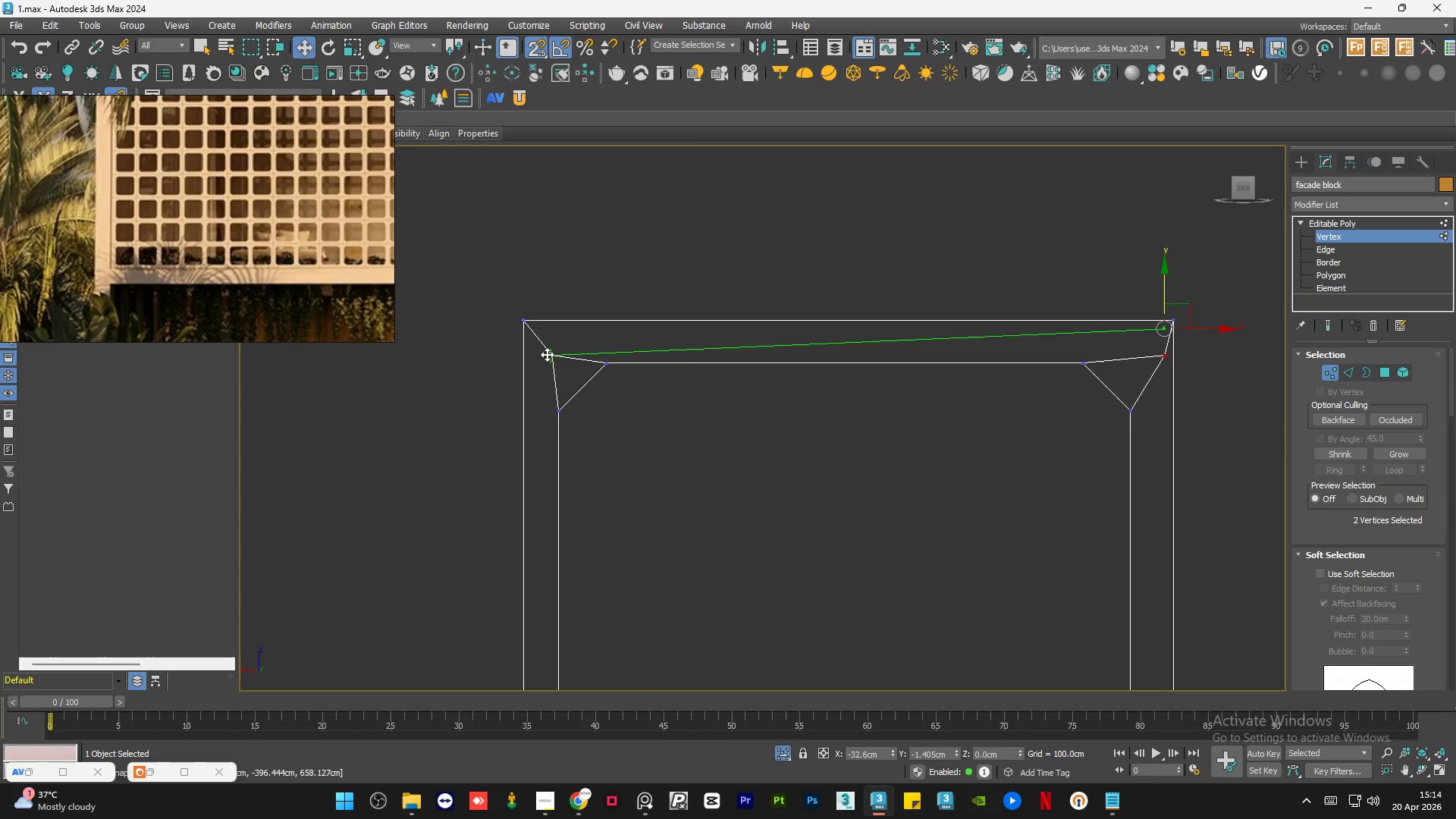 
left_click([822, 479])
 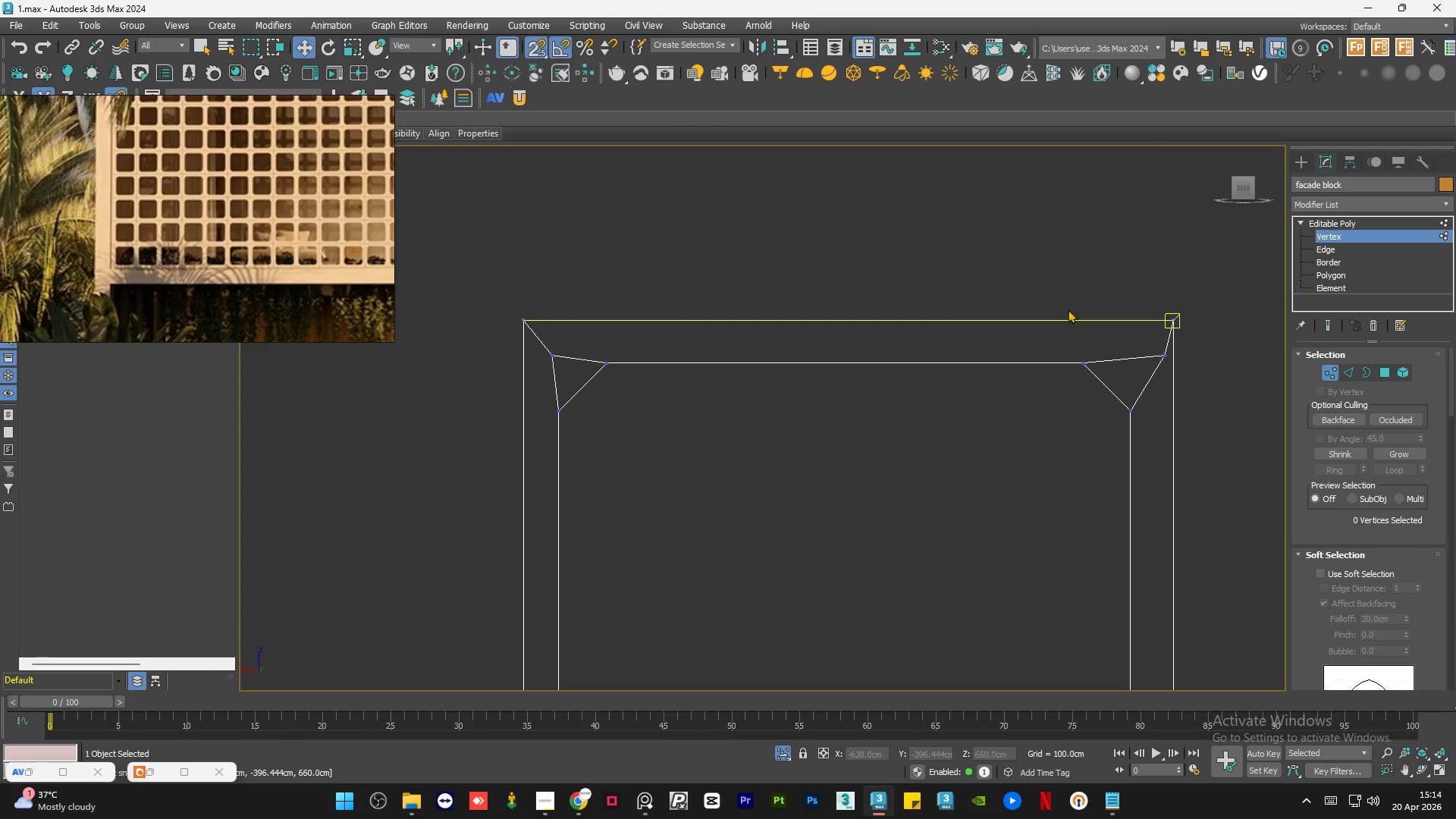 
scroll: coordinate [911, 265], scroll_direction: down, amount: 2.0
 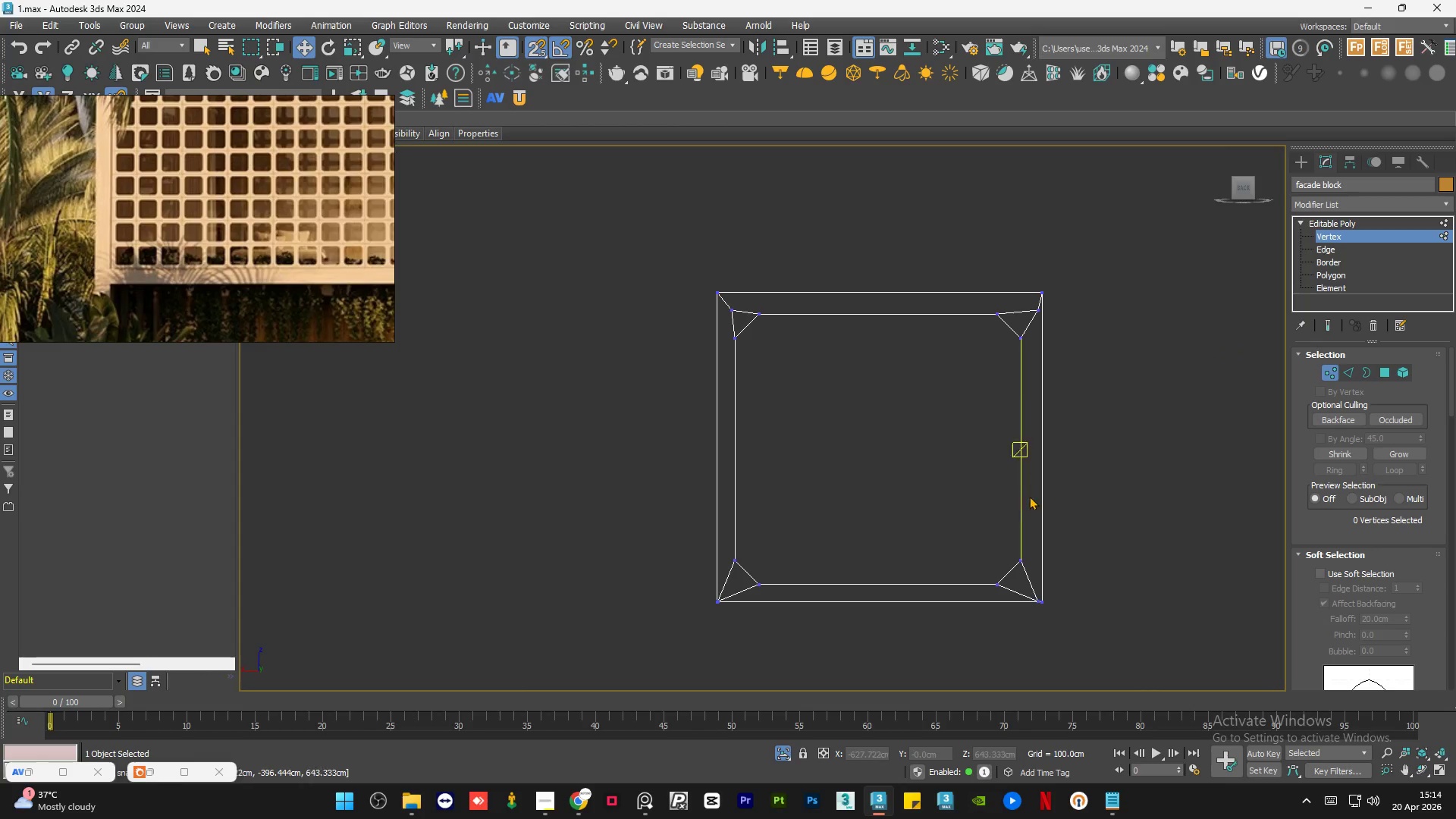 
key(S)
 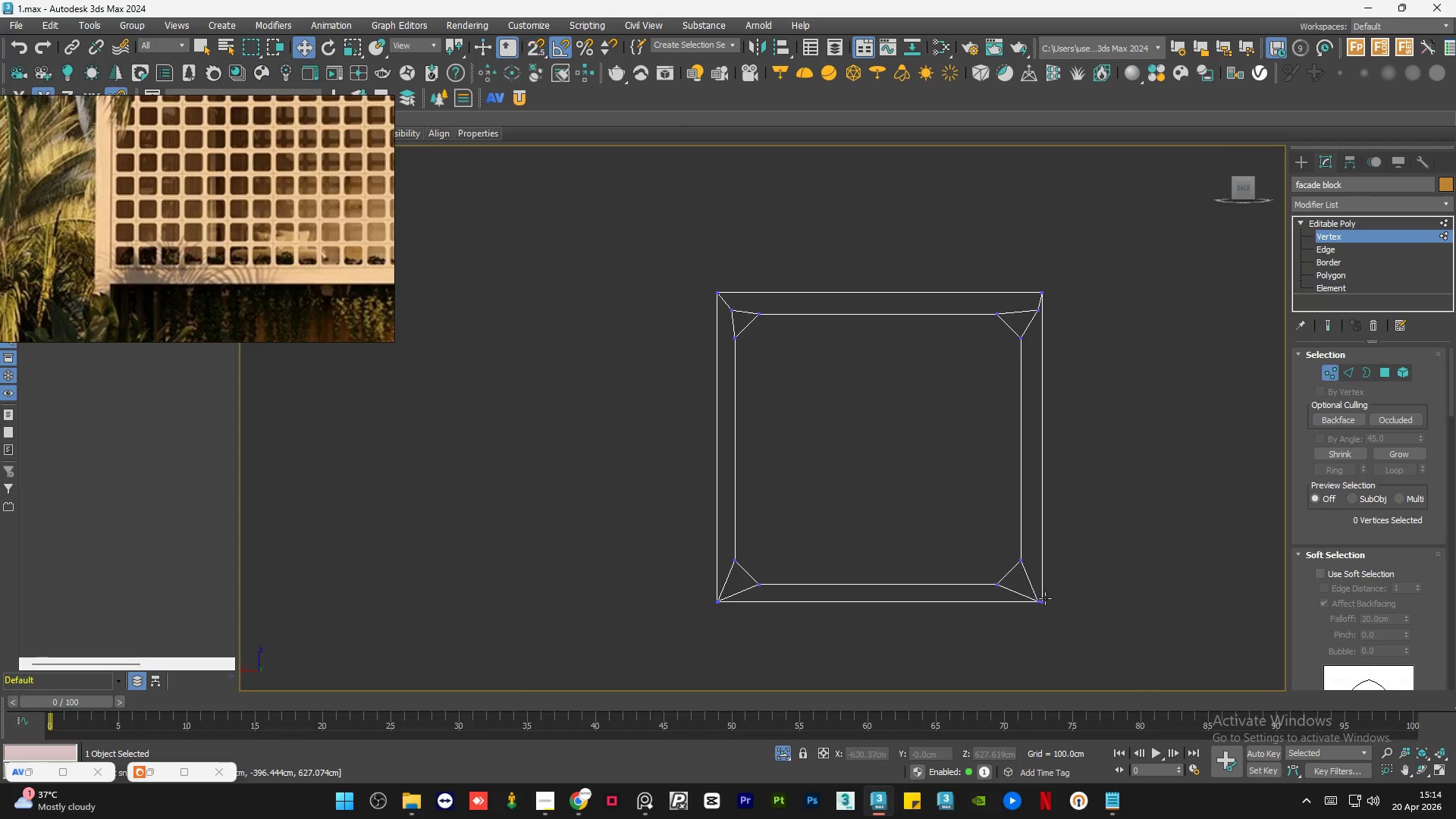 
scroll: coordinate [1045, 607], scroll_direction: up, amount: 5.0
 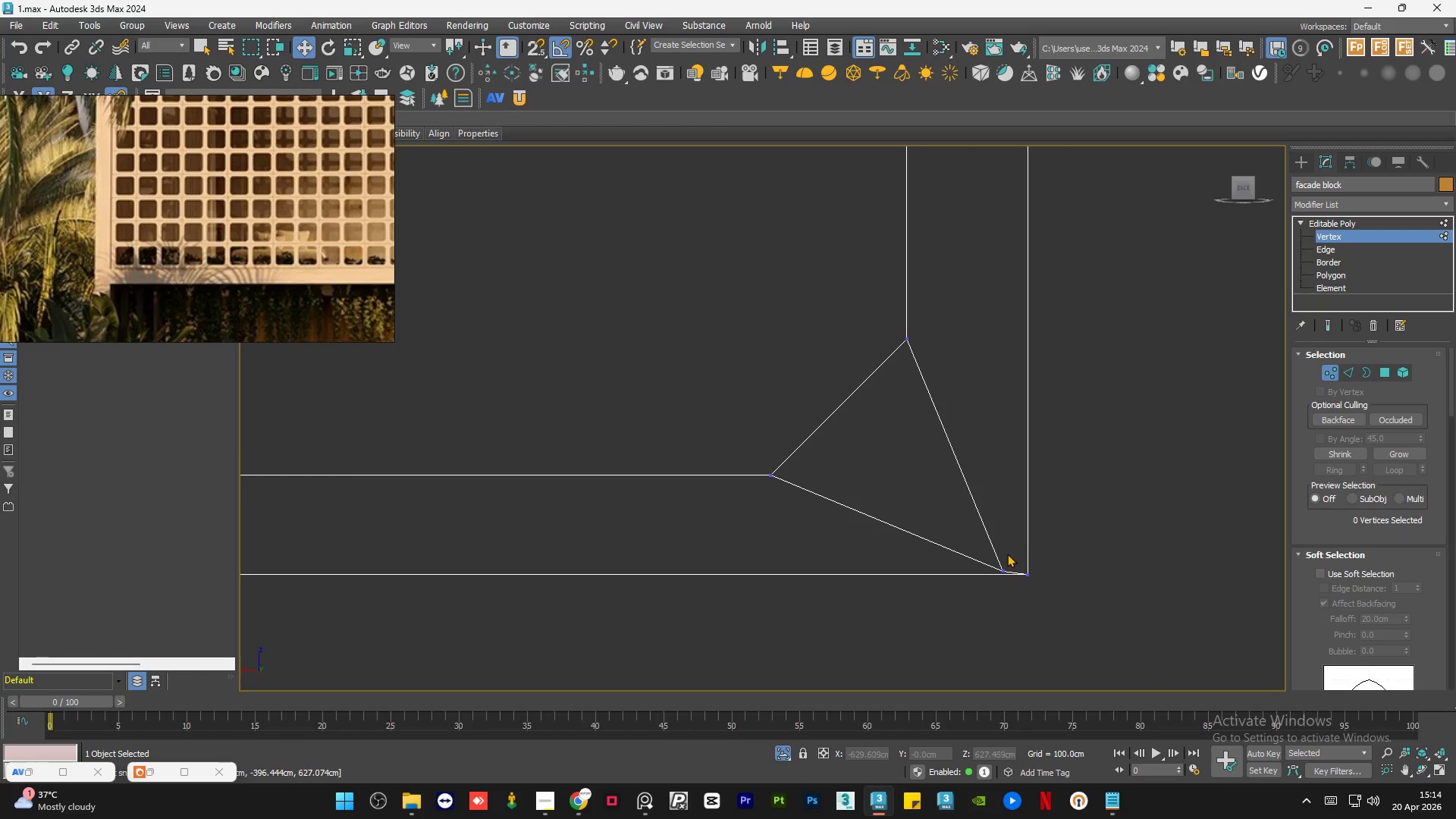 
left_click_drag(start_coordinate=[1013, 536], to_coordinate=[974, 581])
 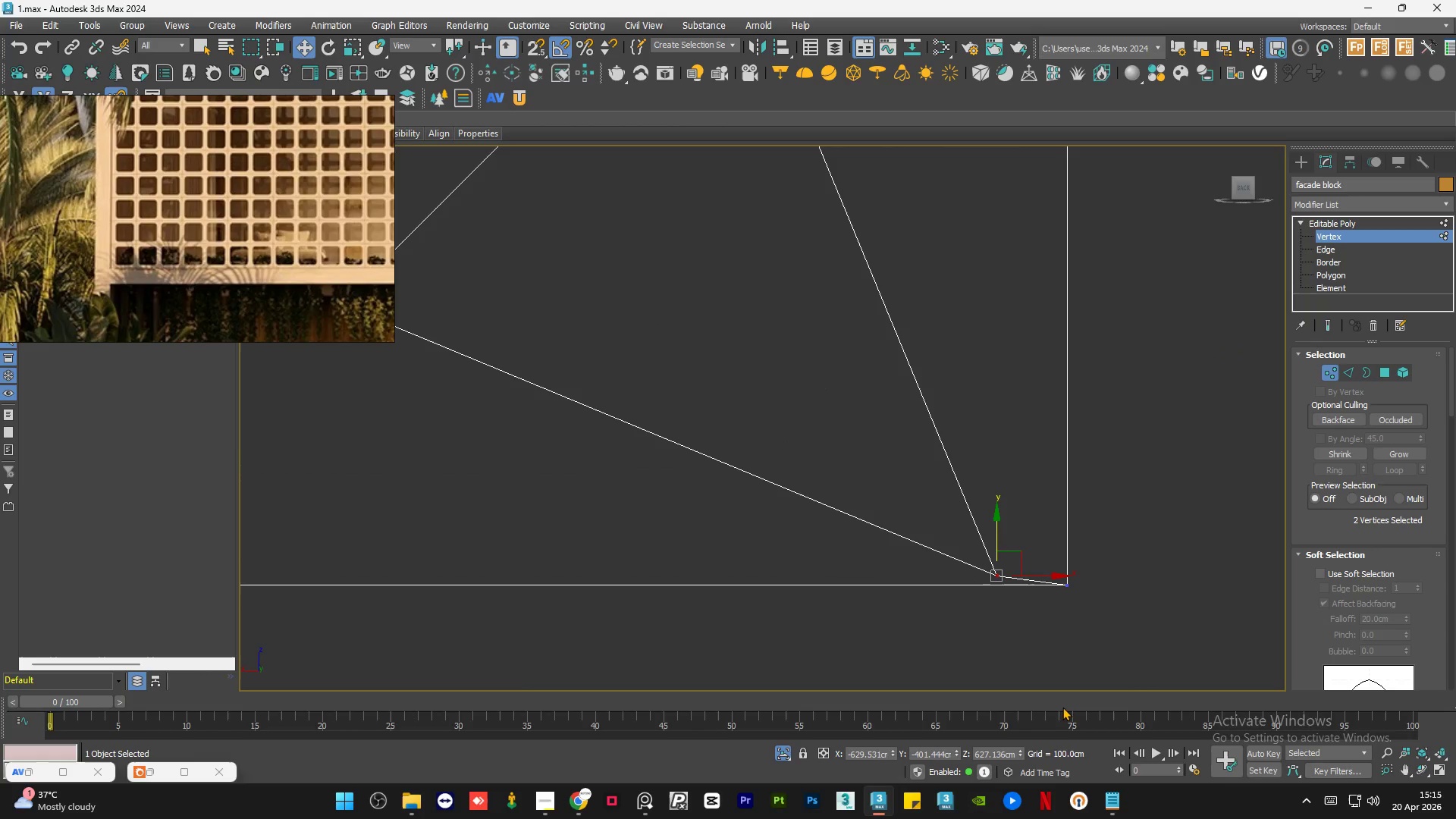 
scroll: coordinate [1006, 569], scroll_direction: up, amount: 3.0
 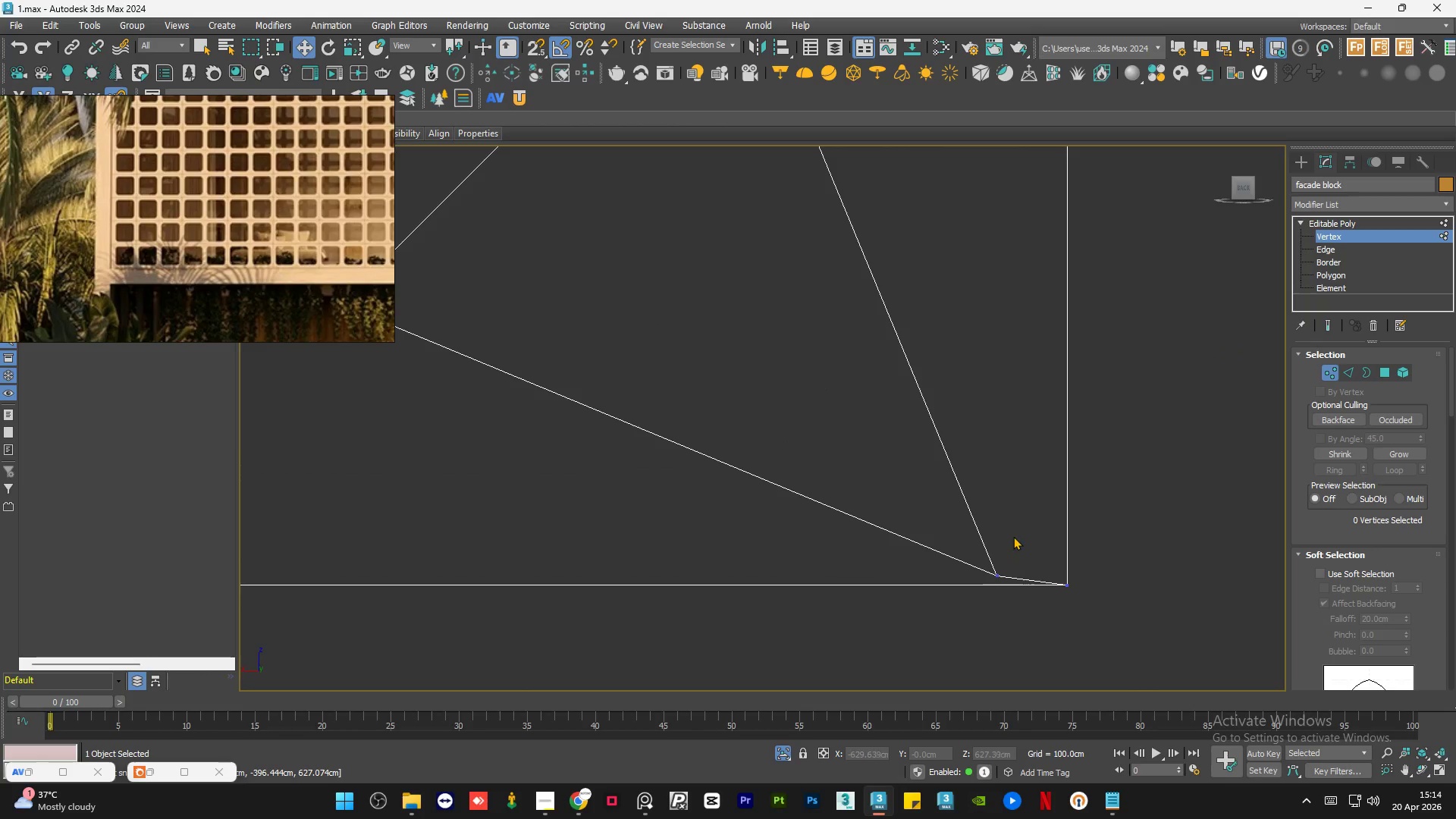 
scroll: coordinate [1140, 622], scroll_direction: down, amount: 13.0
 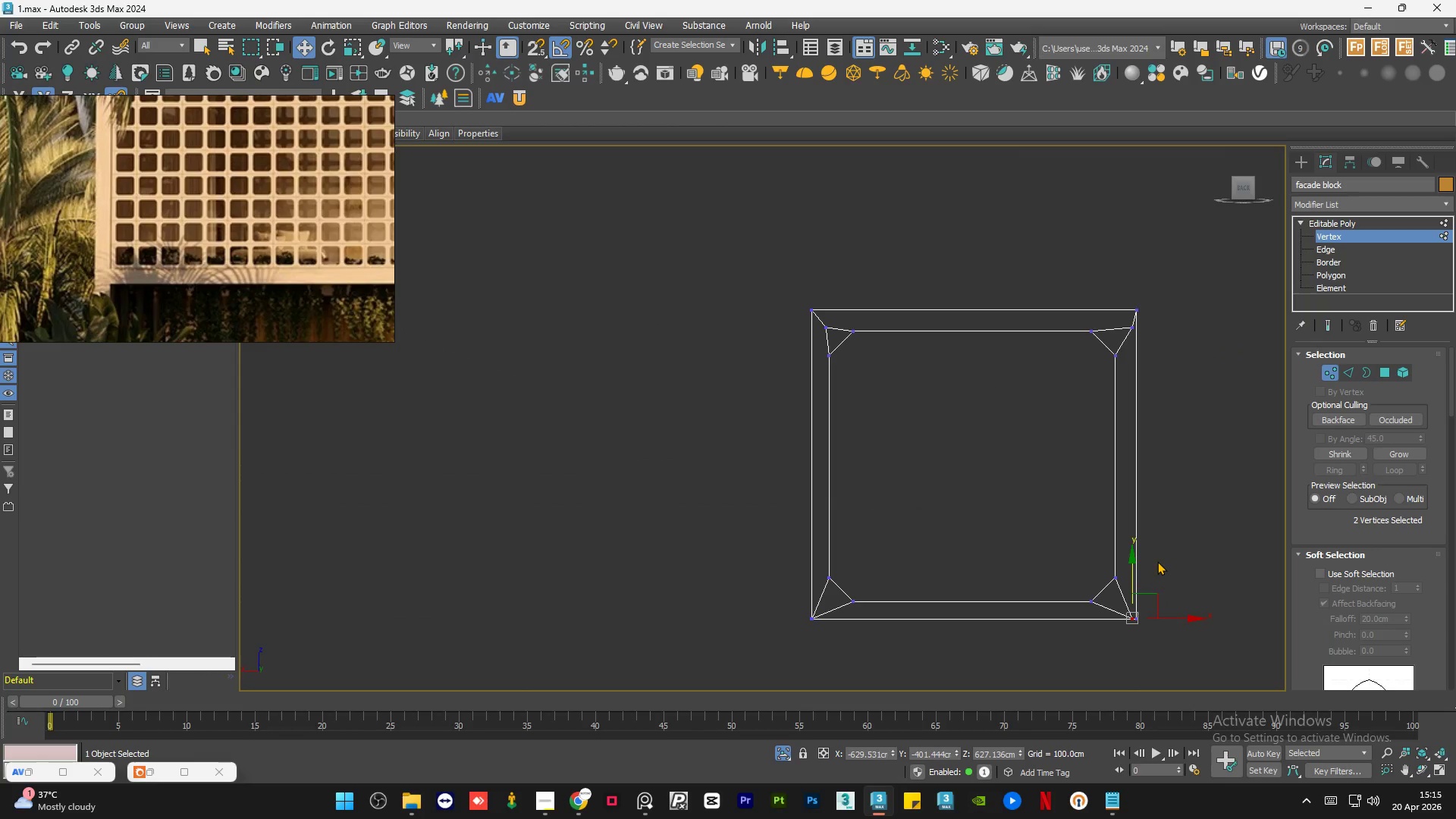 
scroll: coordinate [1156, 560], scroll_direction: up, amount: 1.0
 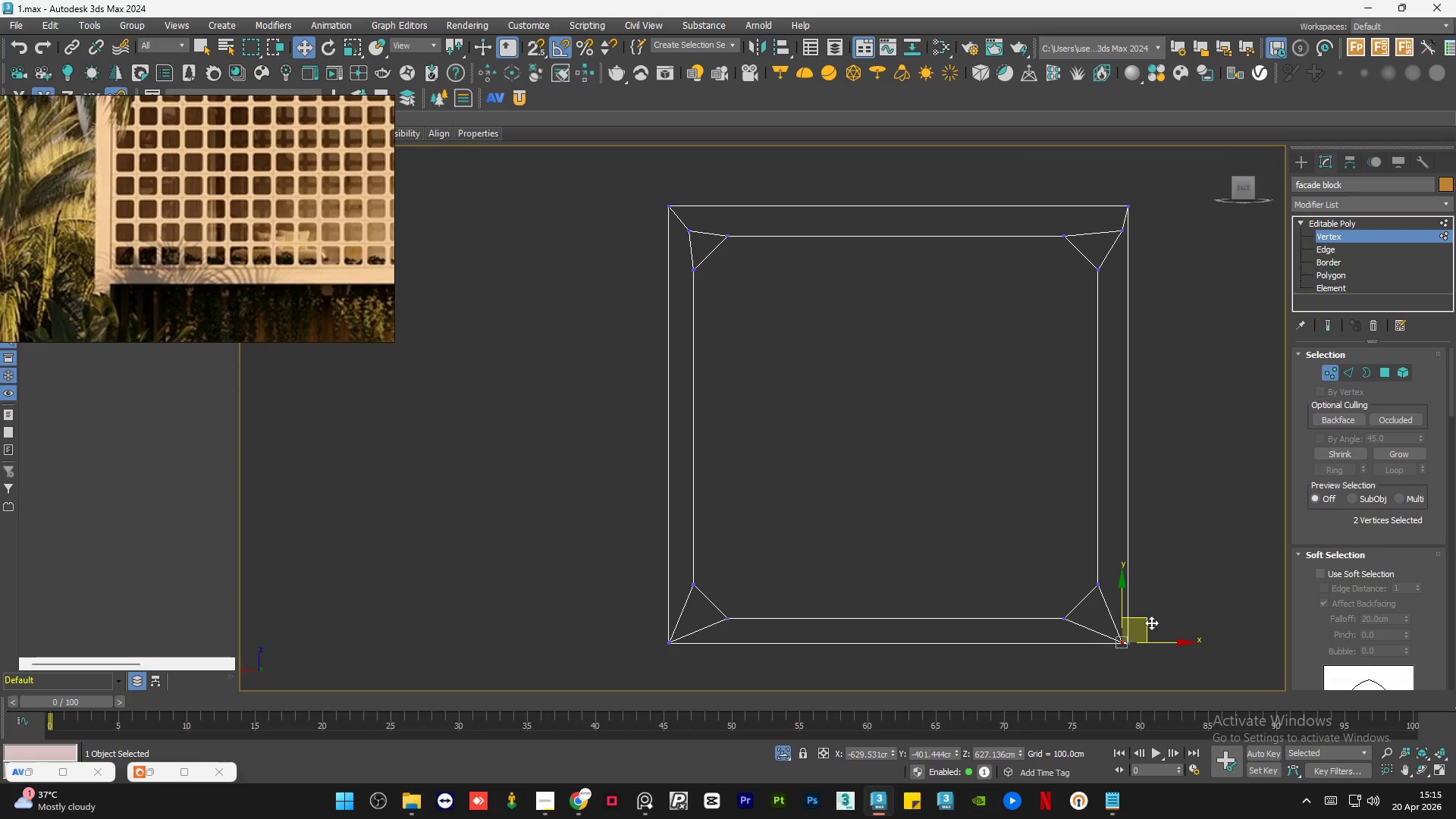 
left_click_drag(start_coordinate=[1151, 623], to_coordinate=[1128, 598])
 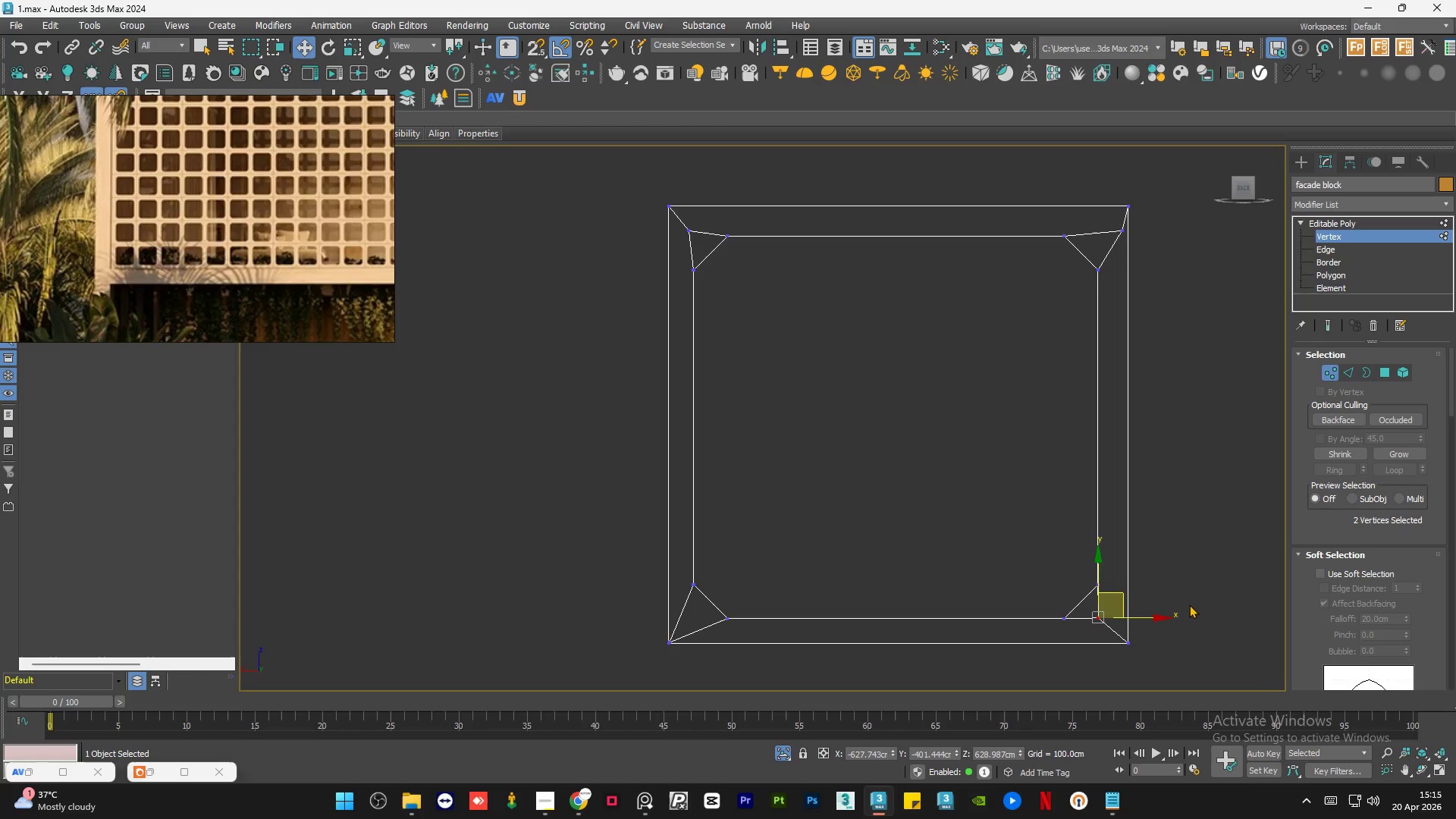 
left_click([1189, 604])
 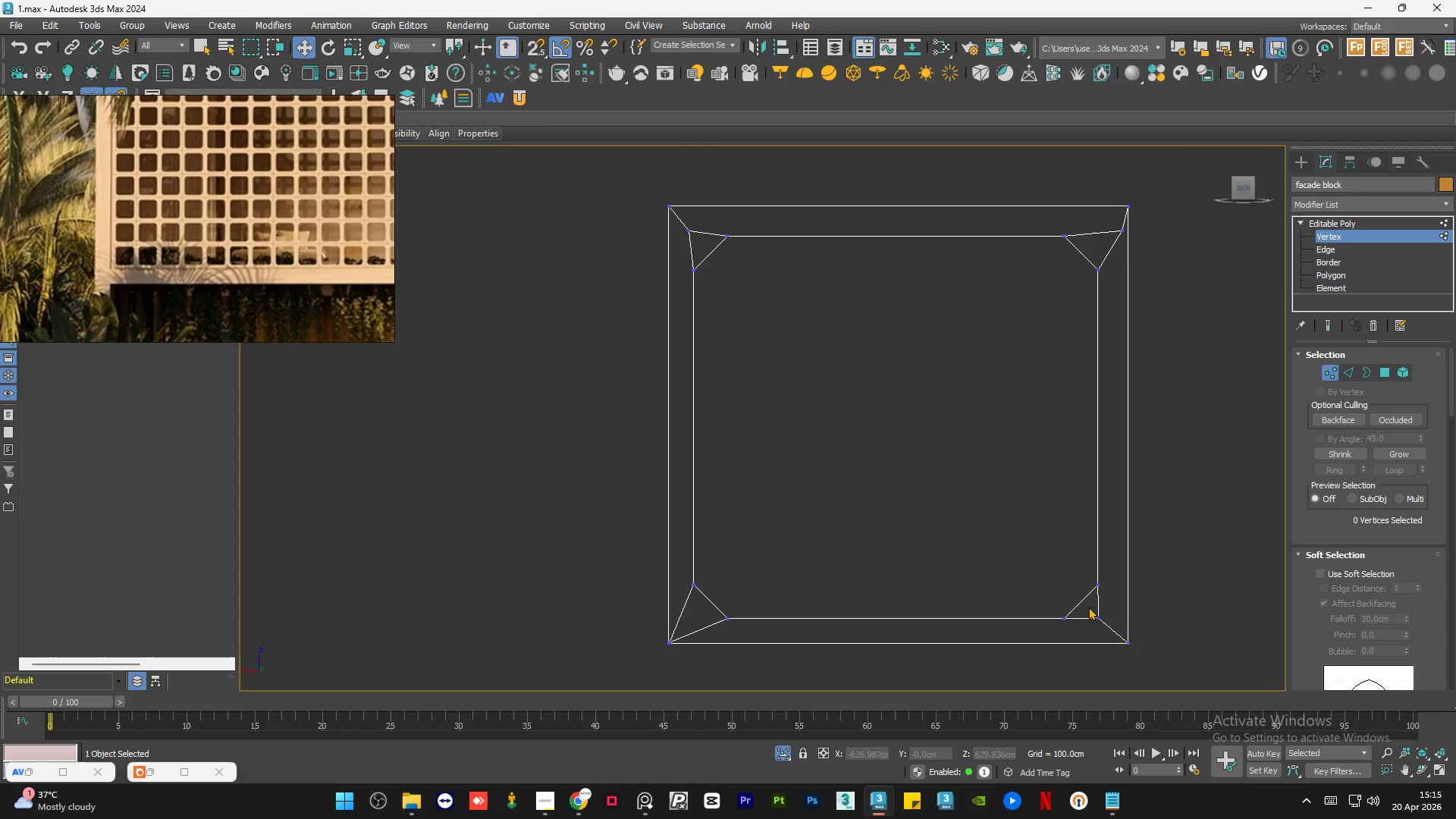 
left_click_drag(start_coordinate=[1146, 615], to_coordinate=[1104, 655])
 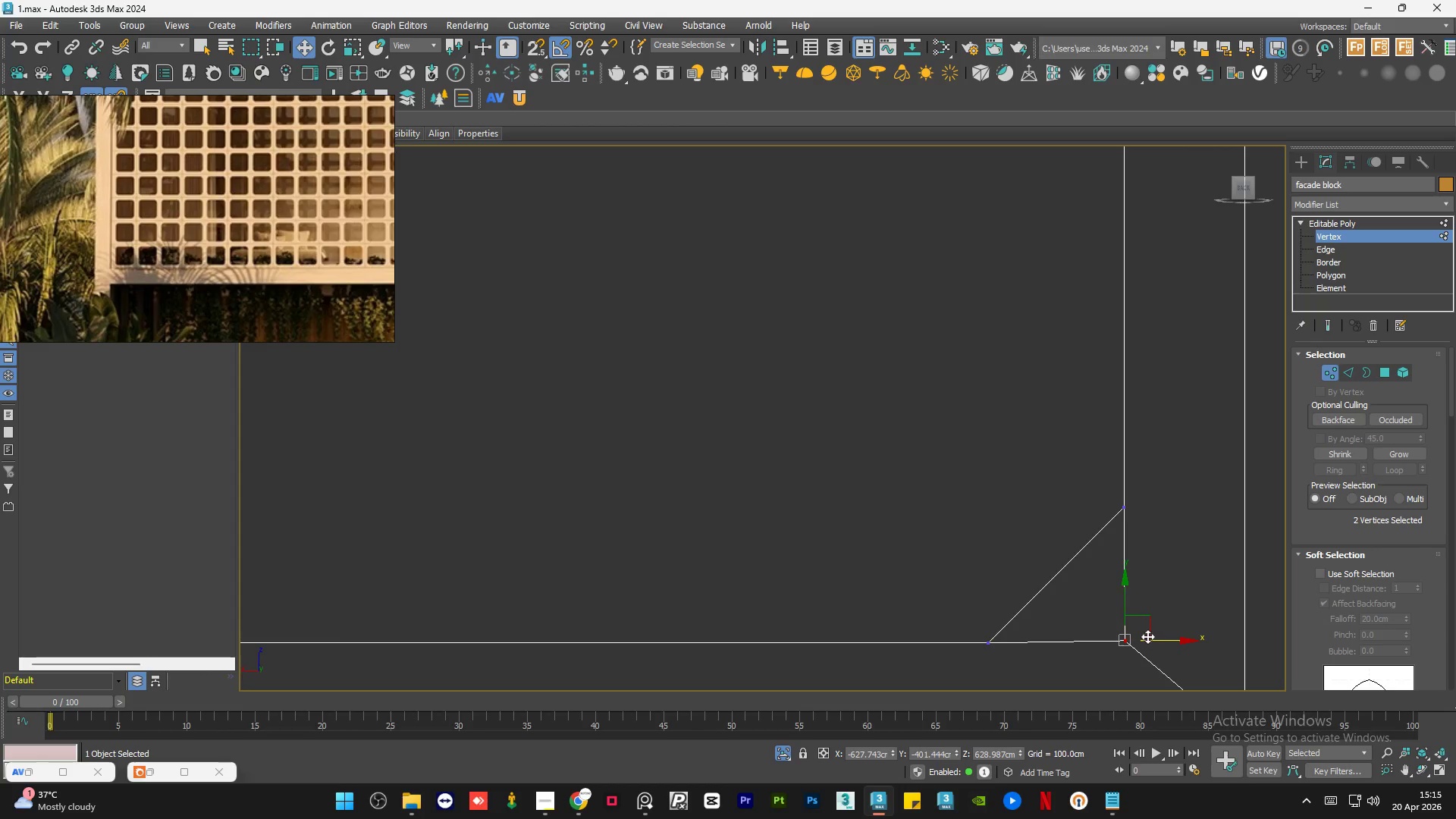 
scroll: coordinate [1097, 616], scroll_direction: up, amount: 4.0
 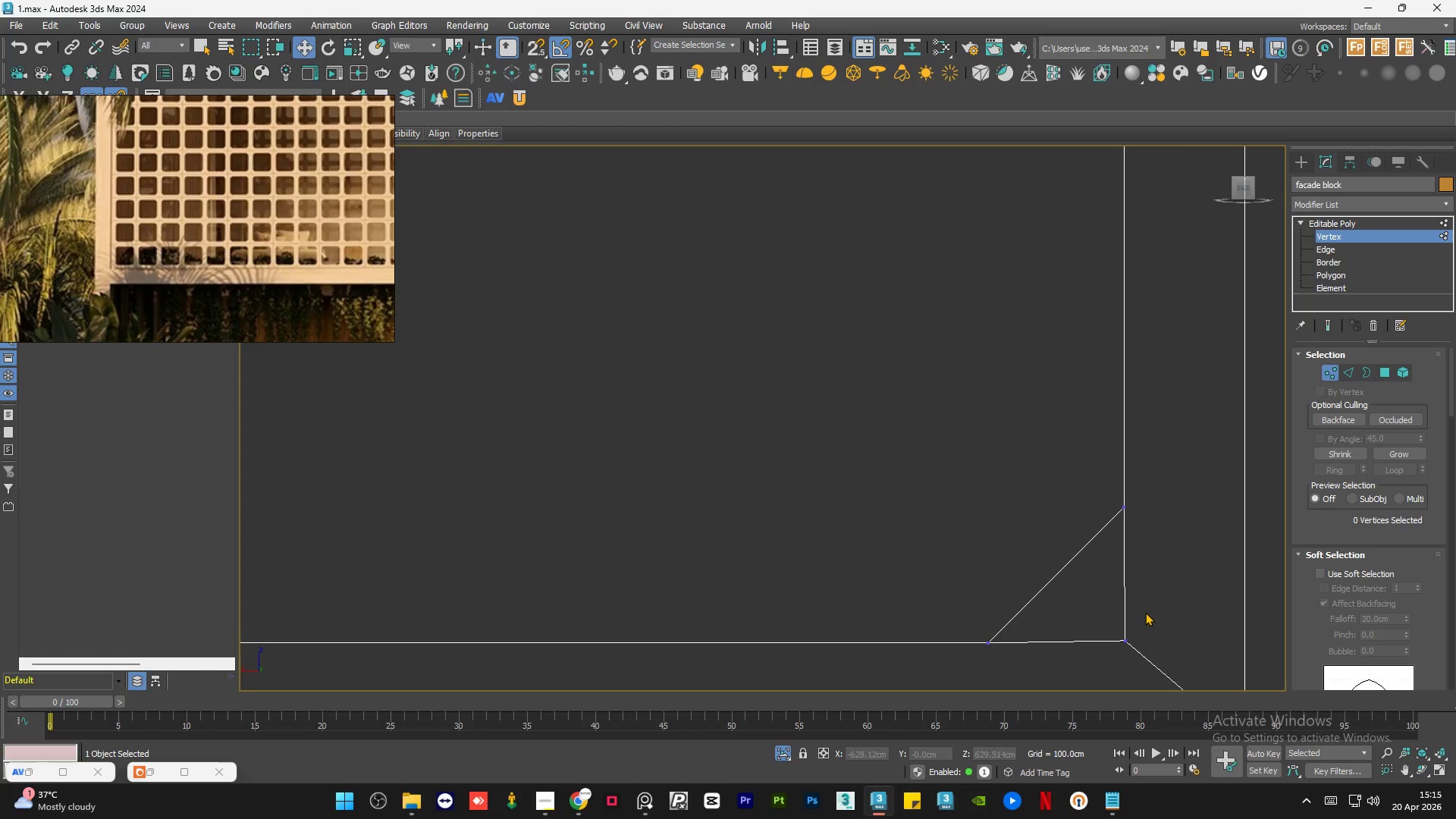 
key(S)
 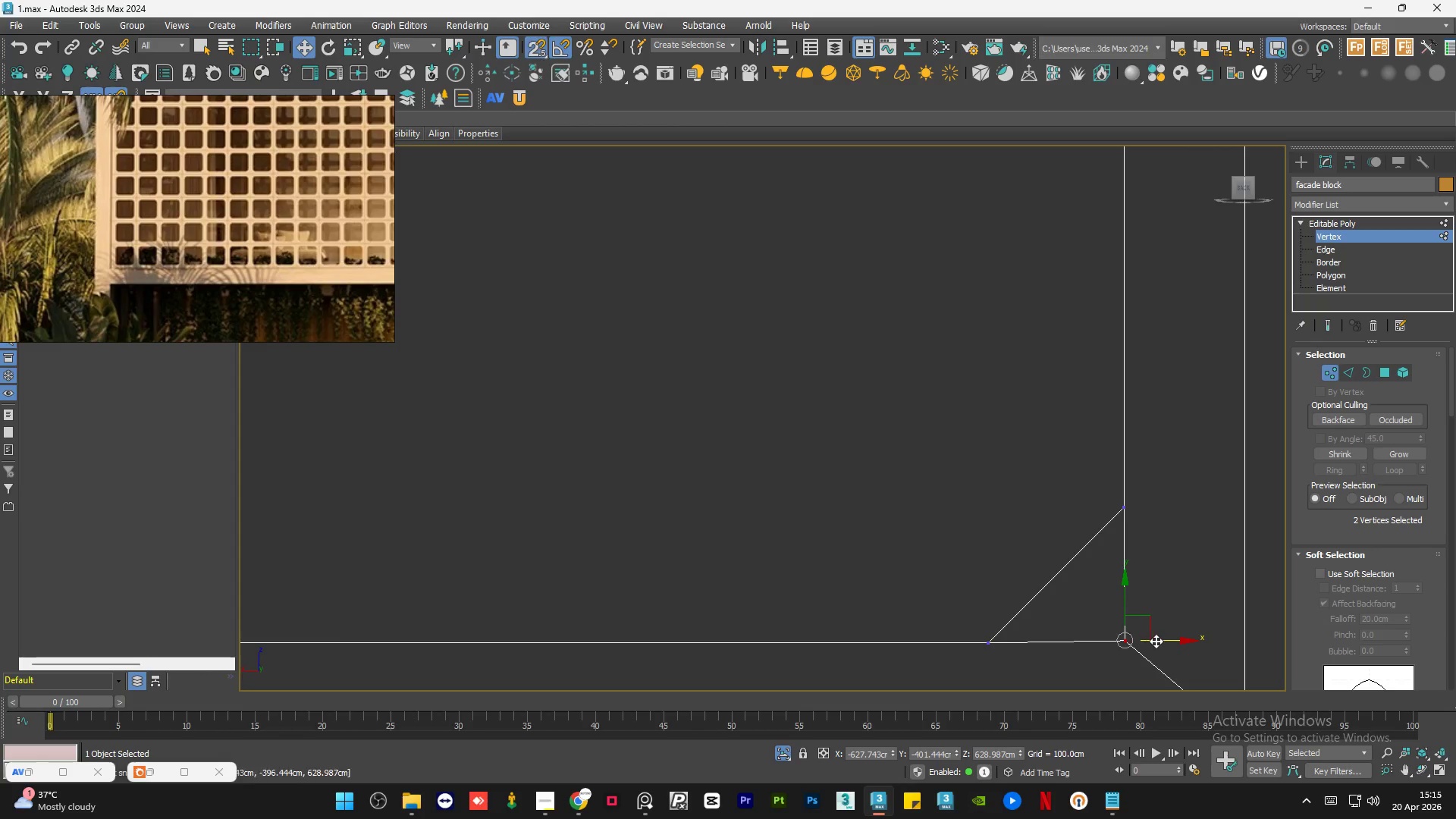 
left_click_drag(start_coordinate=[1157, 642], to_coordinate=[1121, 510])
 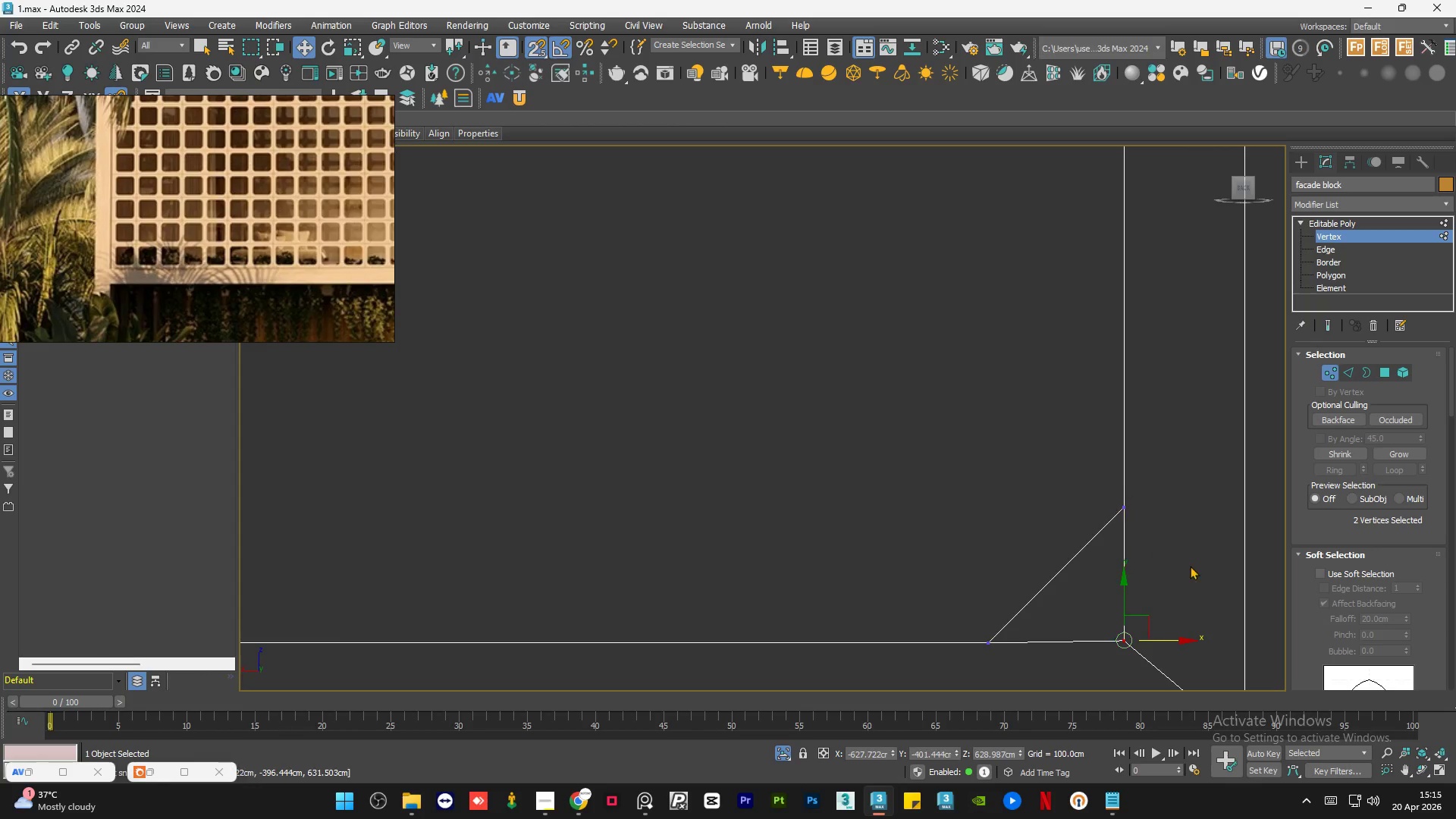 
left_click([1191, 566])
 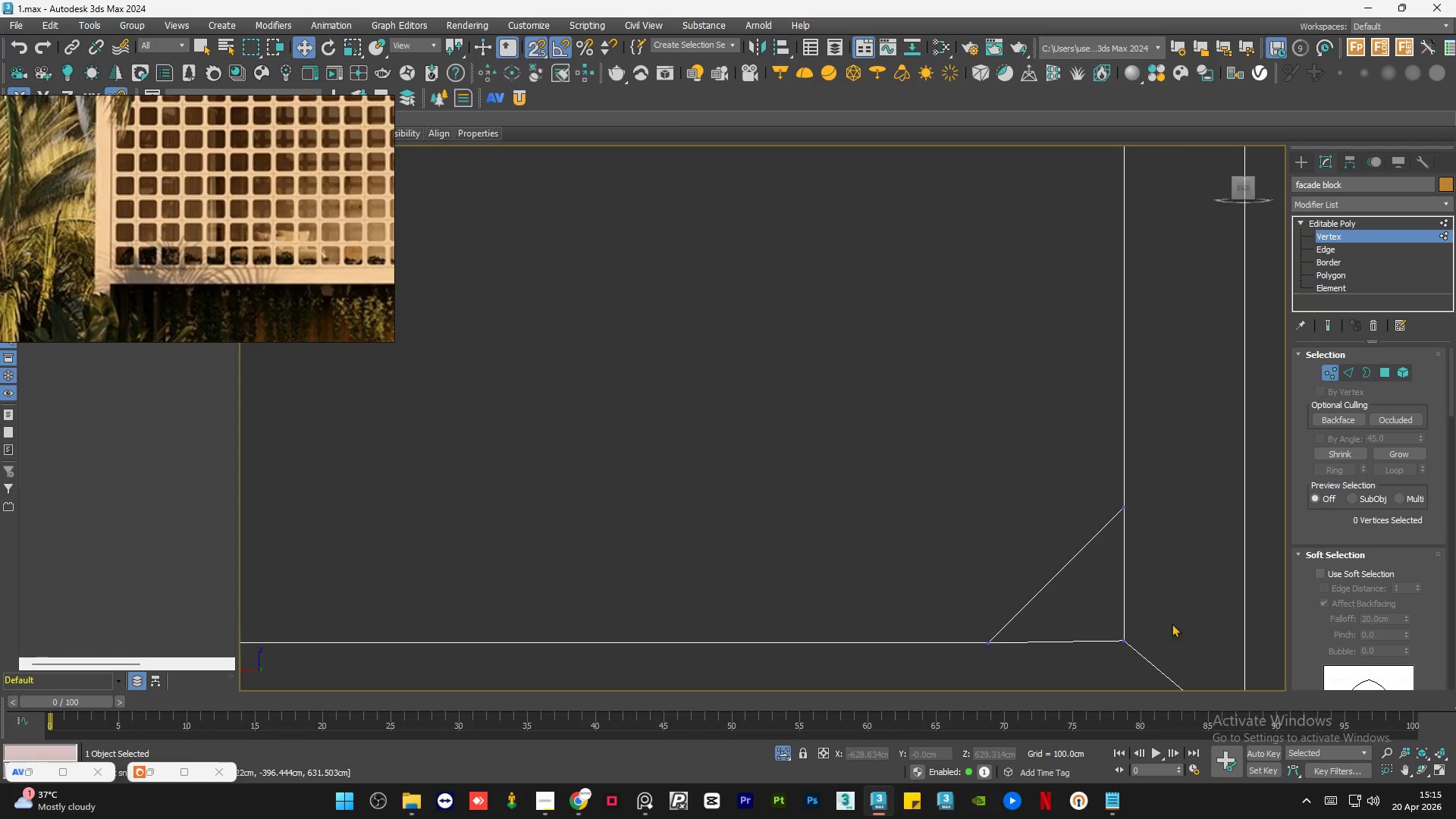 
left_click_drag(start_coordinate=[1167, 620], to_coordinate=[1100, 650])
 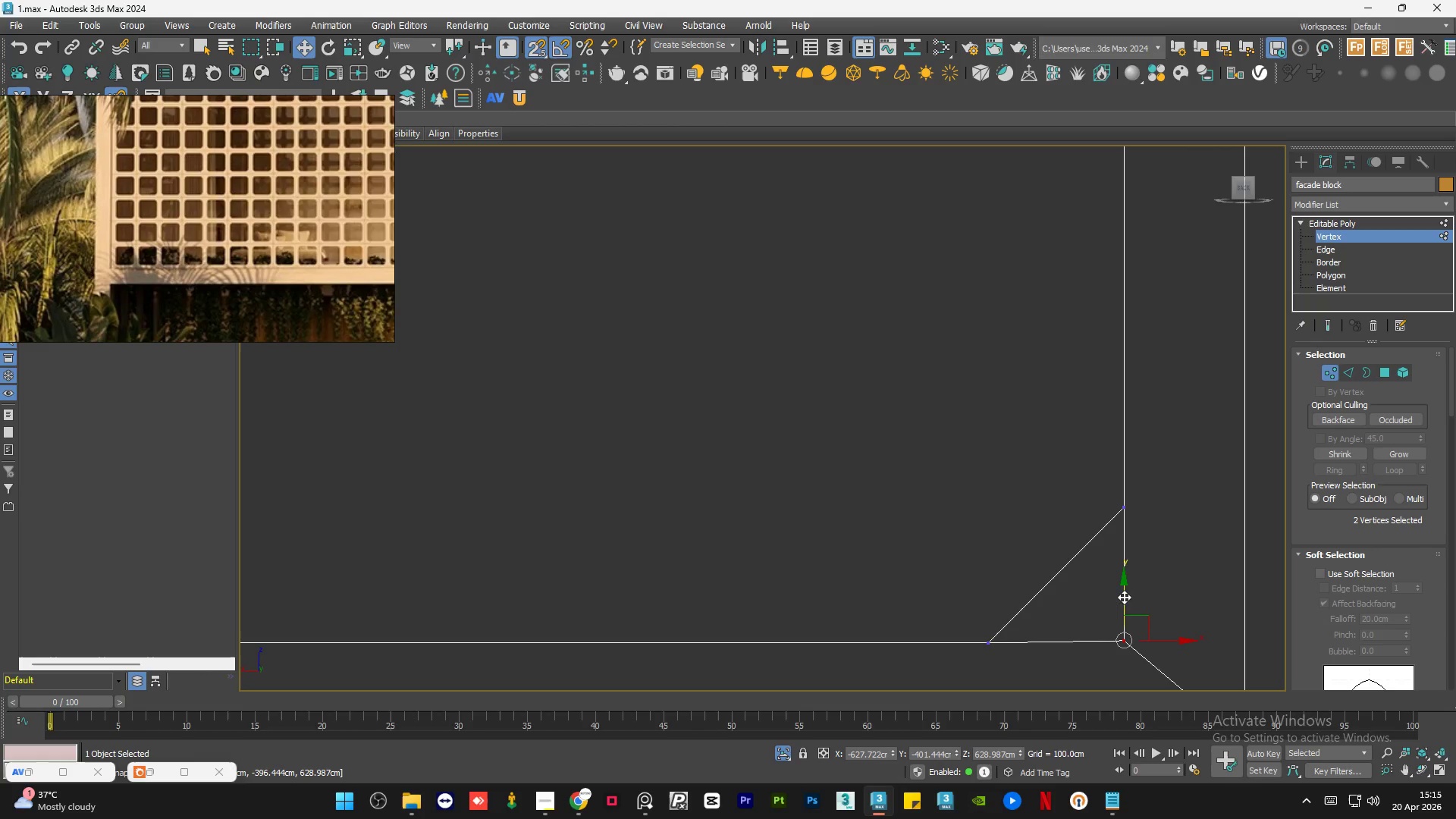 
left_click_drag(start_coordinate=[1125, 594], to_coordinate=[987, 640])
 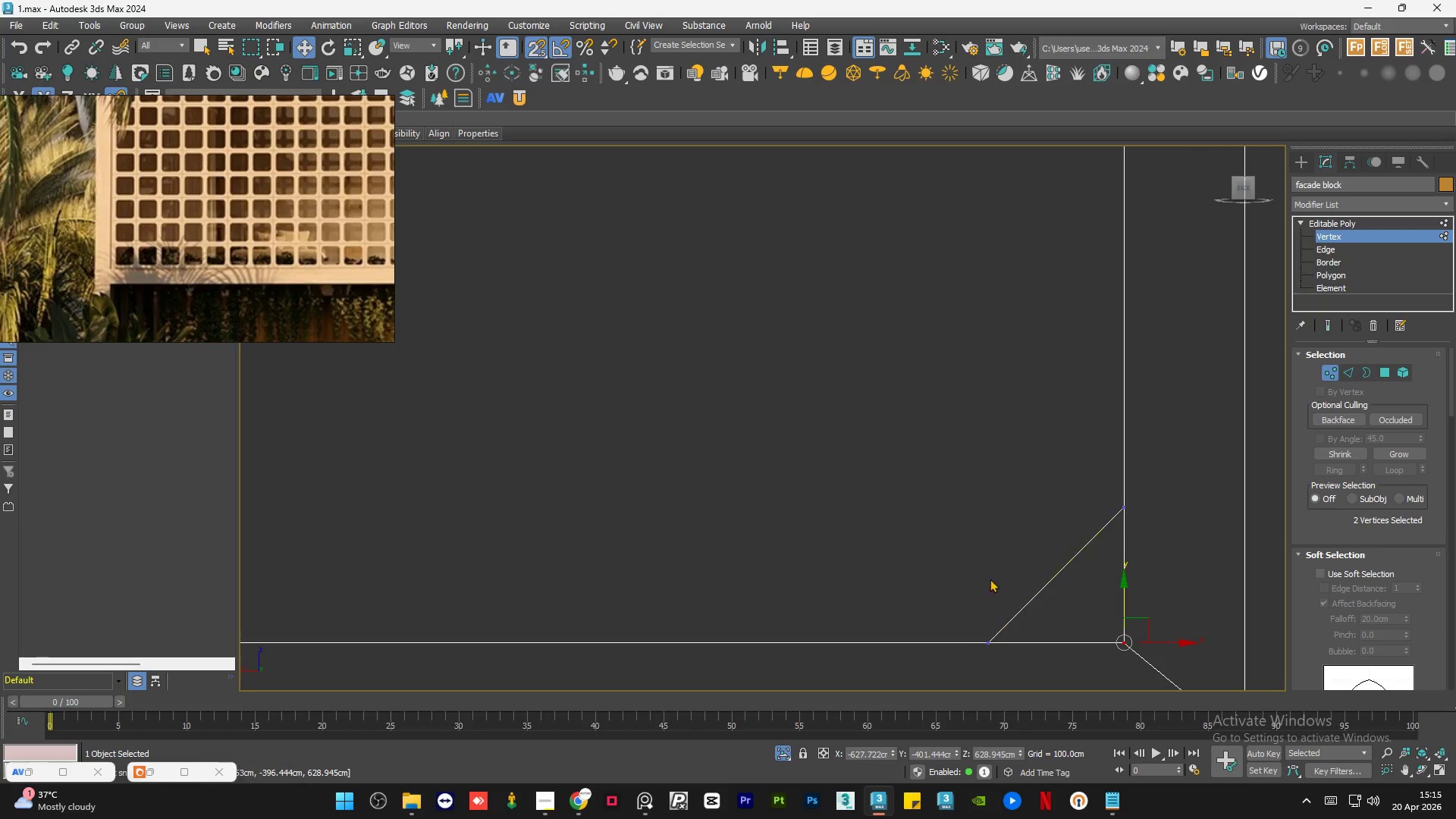 
left_click([971, 544])
 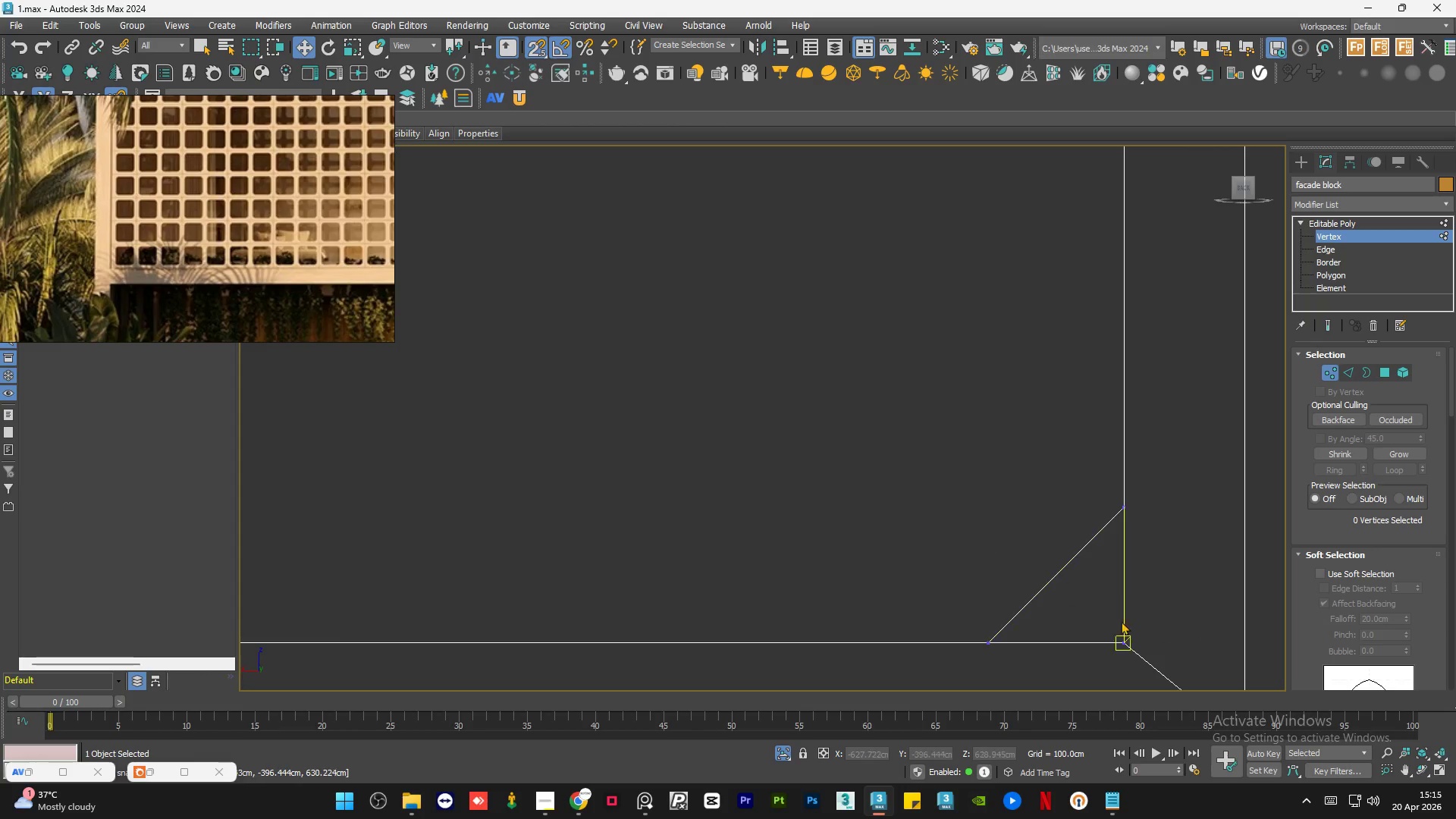 
scroll: coordinate [861, 682], scroll_direction: up, amount: 5.0
 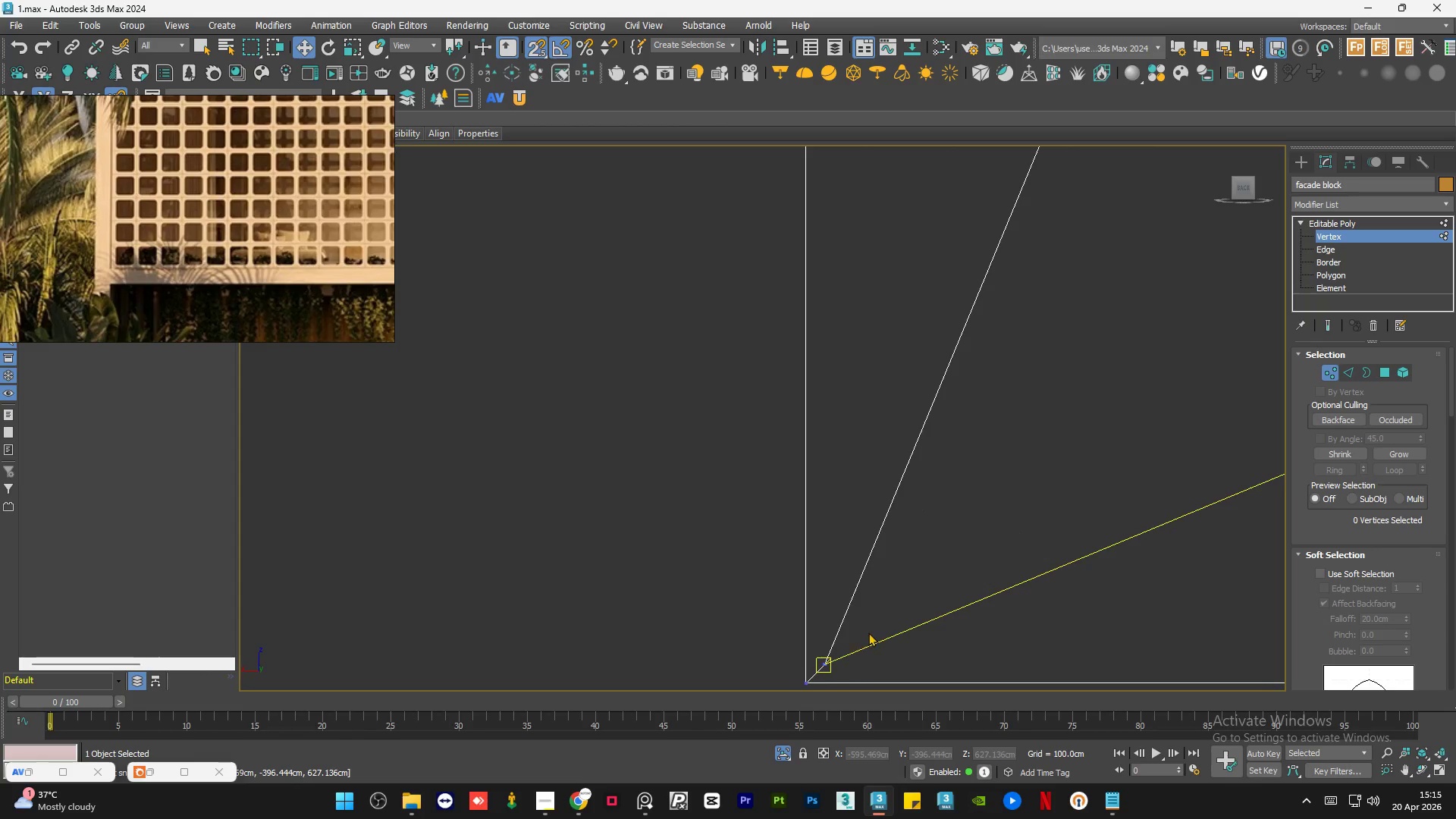 
left_click_drag(start_coordinate=[870, 631], to_coordinate=[819, 676])
 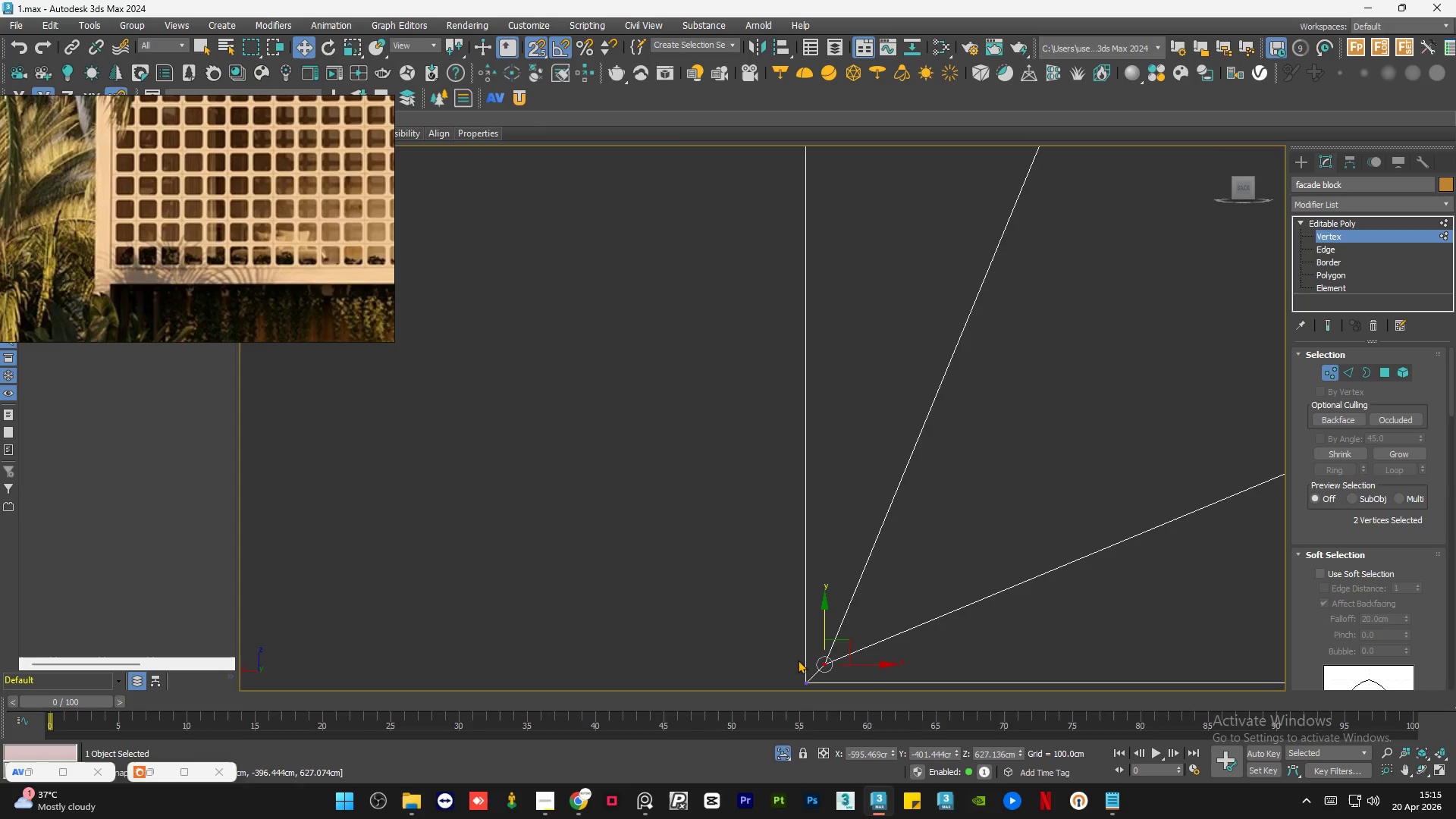 
scroll: coordinate [759, 661], scroll_direction: down, amount: 4.0
 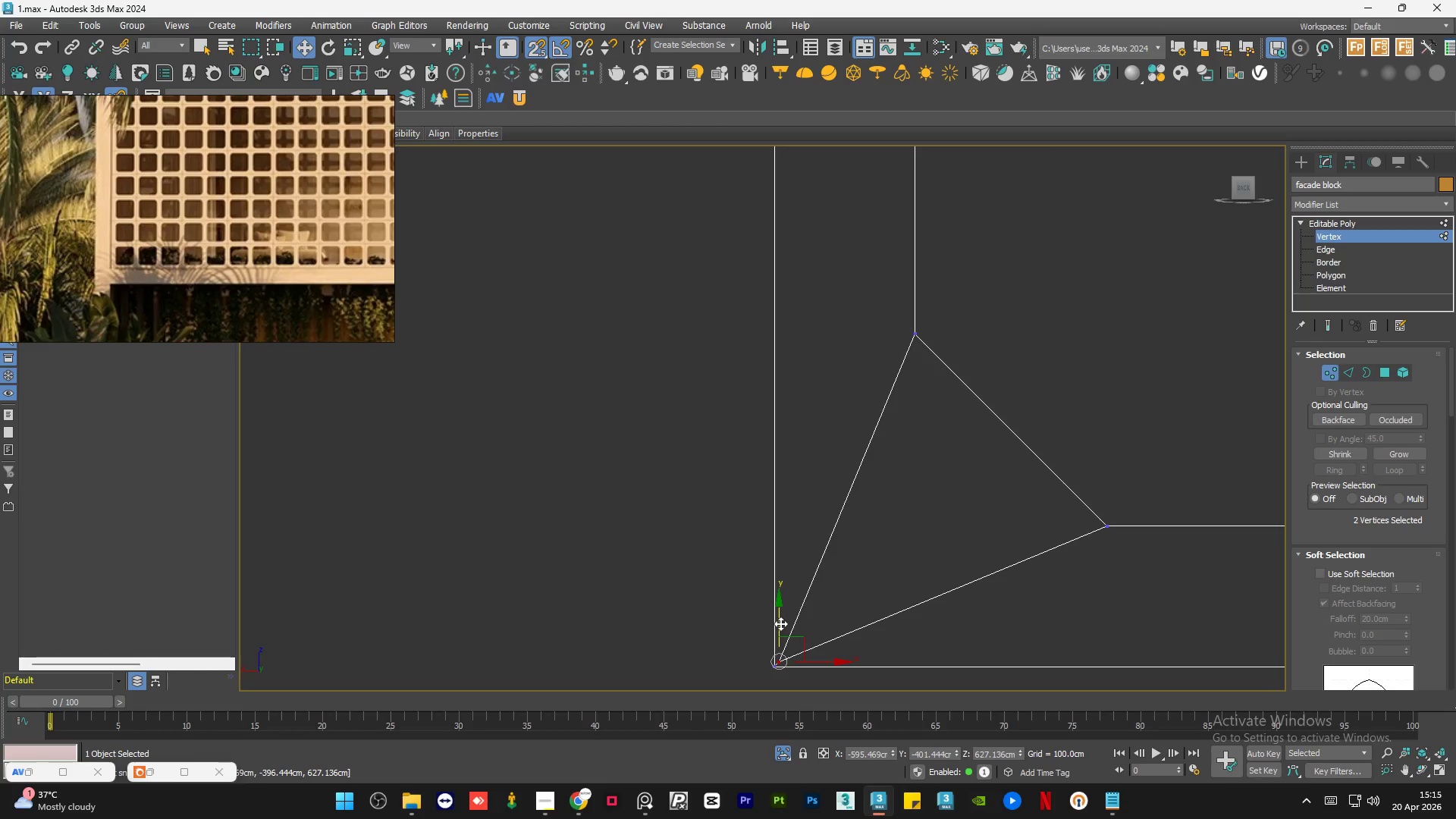 
left_click_drag(start_coordinate=[780, 623], to_coordinate=[1106, 525])
 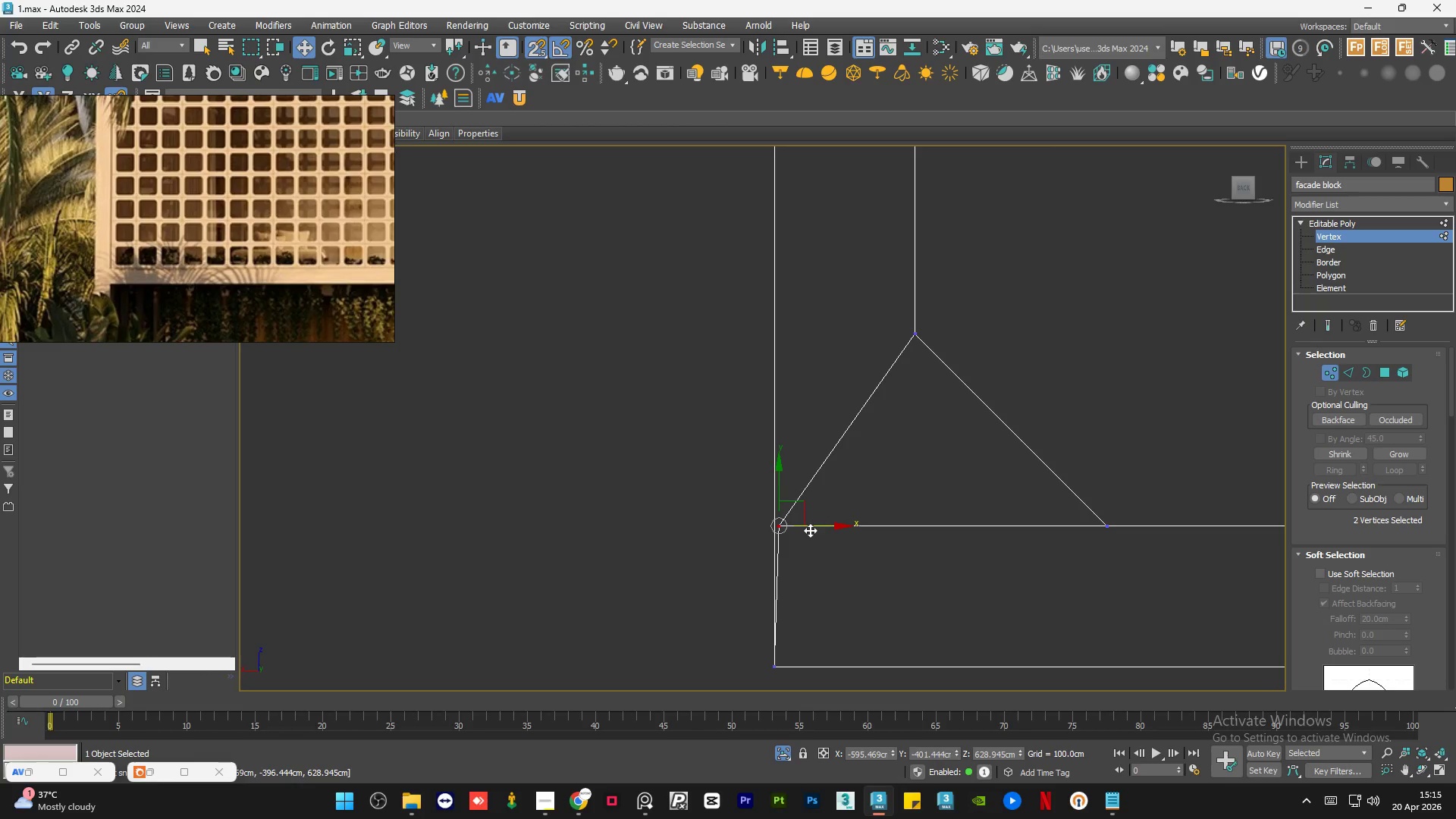 
left_click_drag(start_coordinate=[814, 528], to_coordinate=[916, 324])
 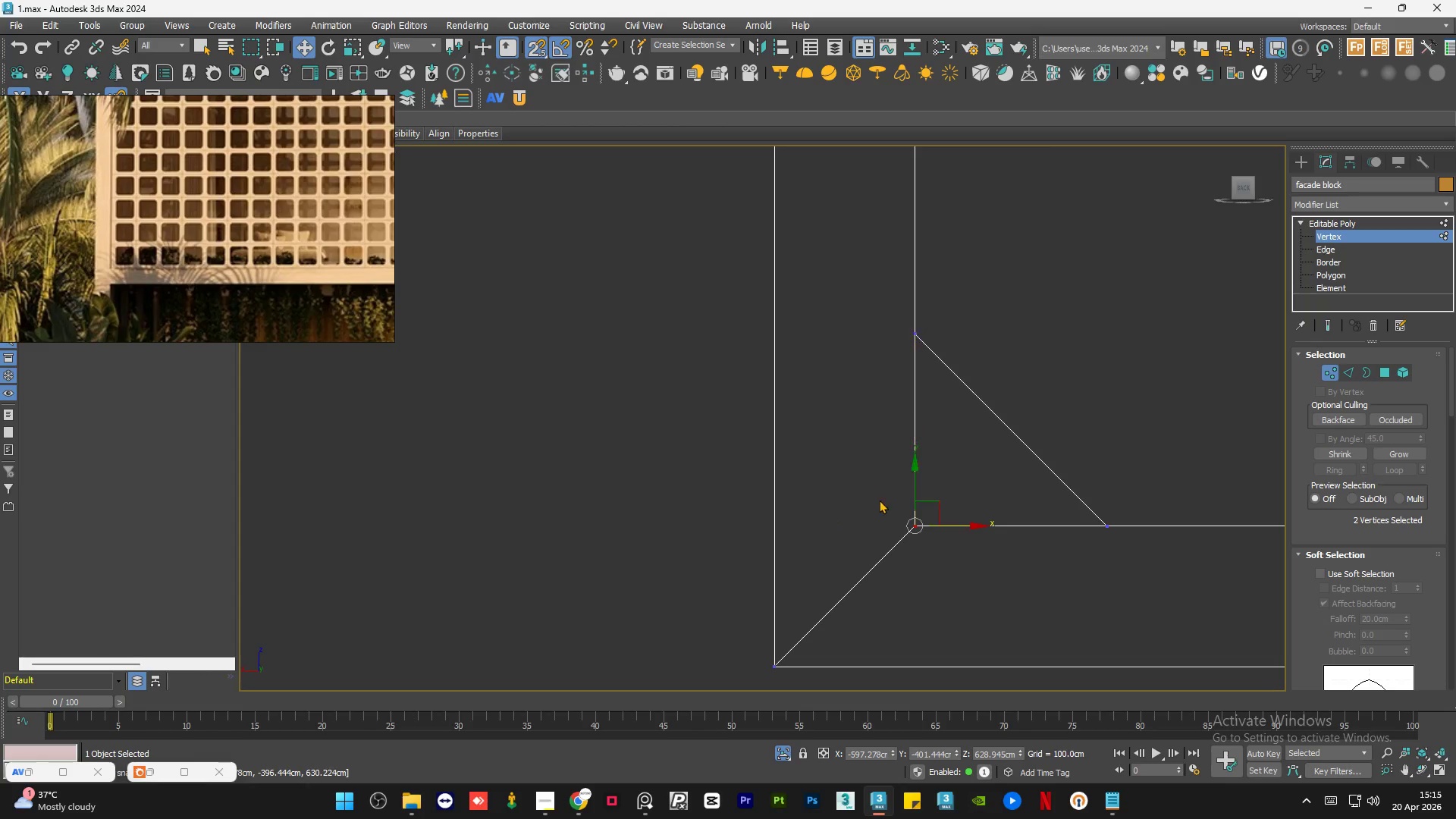 
scroll: coordinate [837, 507], scroll_direction: down, amount: 7.0
 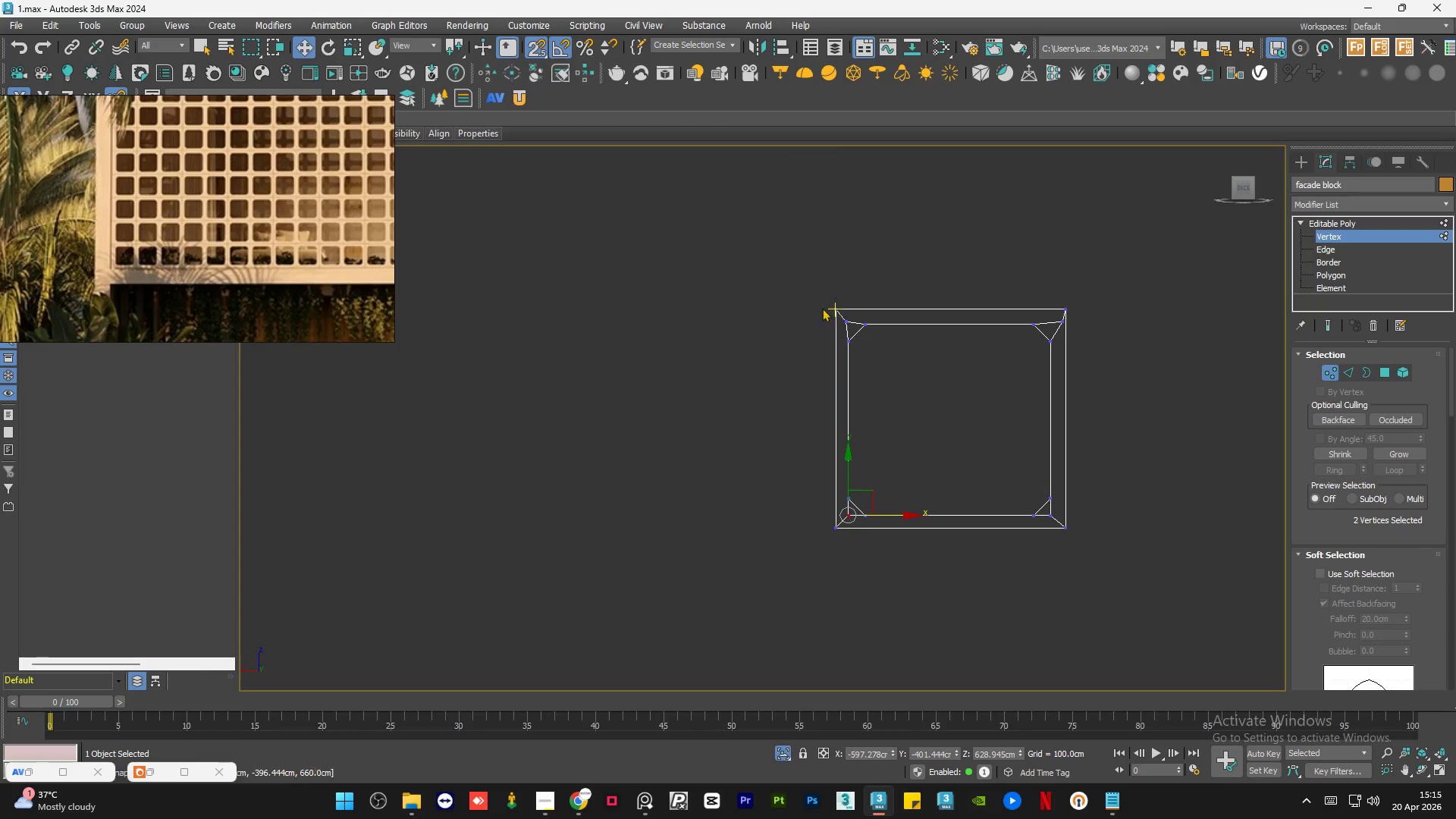 
scroll: coordinate [843, 312], scroll_direction: up, amount: 5.0
 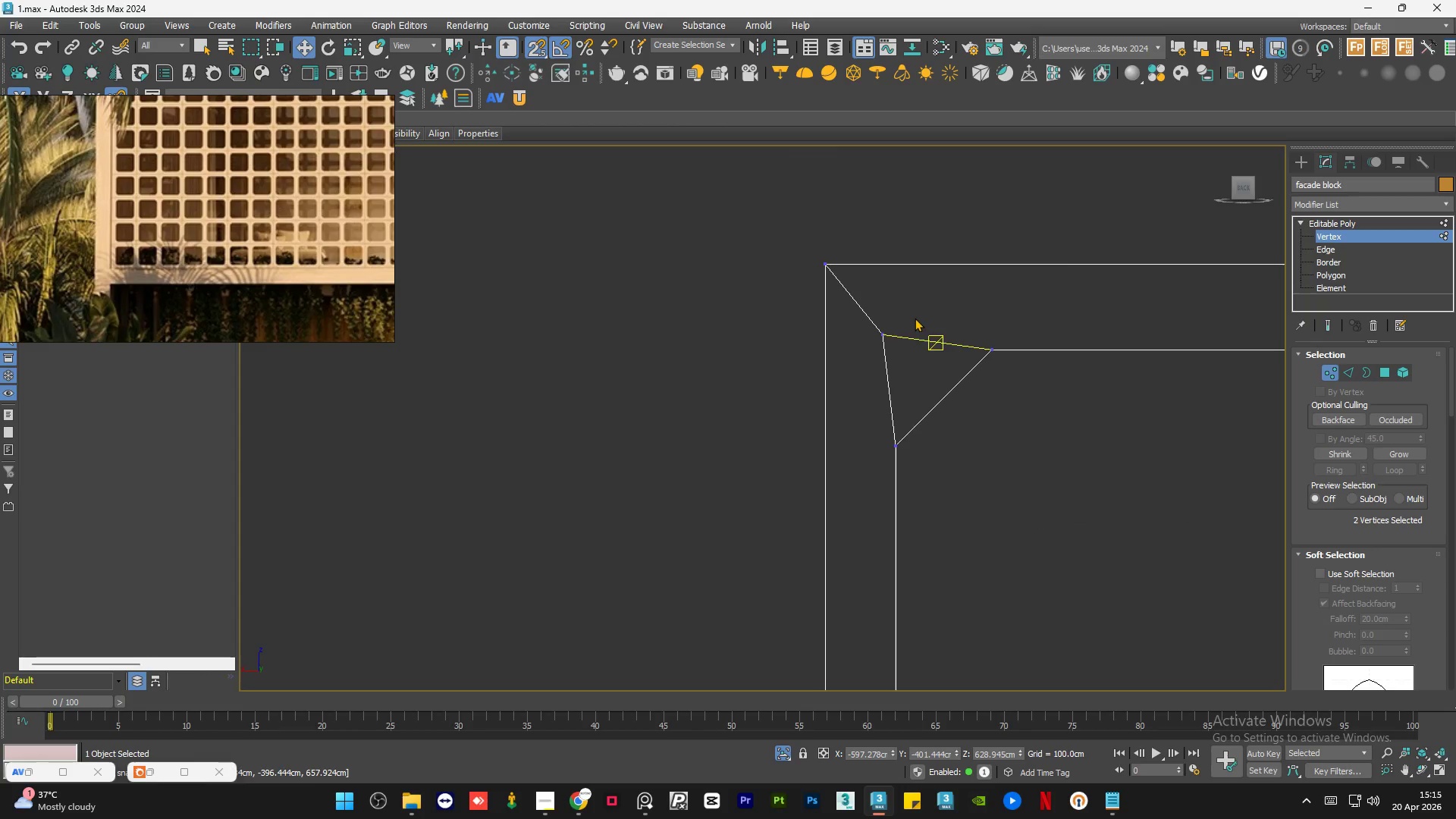 
left_click_drag(start_coordinate=[910, 315], to_coordinate=[861, 356])
 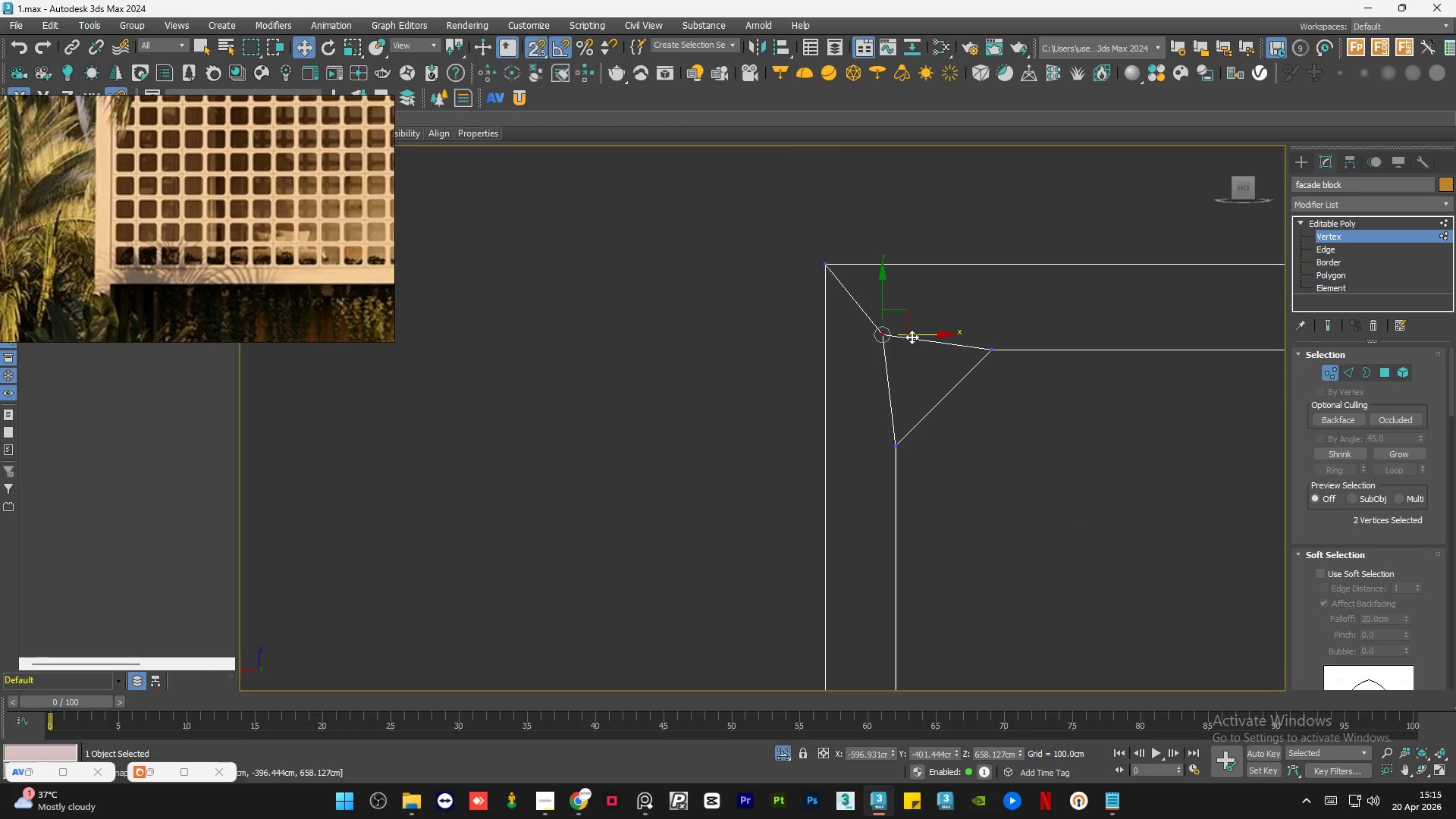 
left_click_drag(start_coordinate=[914, 334], to_coordinate=[900, 447])
 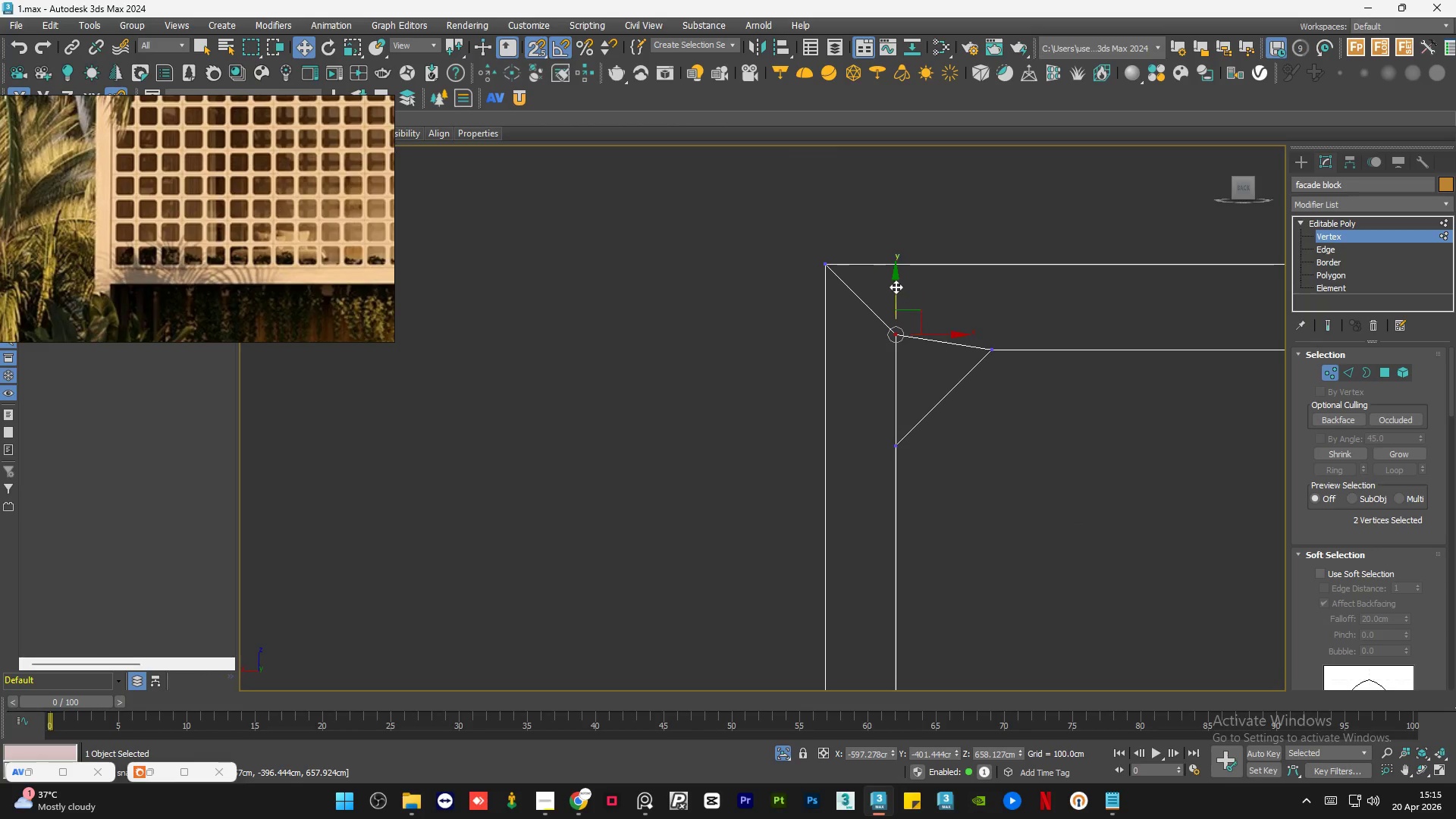 
left_click_drag(start_coordinate=[895, 285], to_coordinate=[994, 347])
 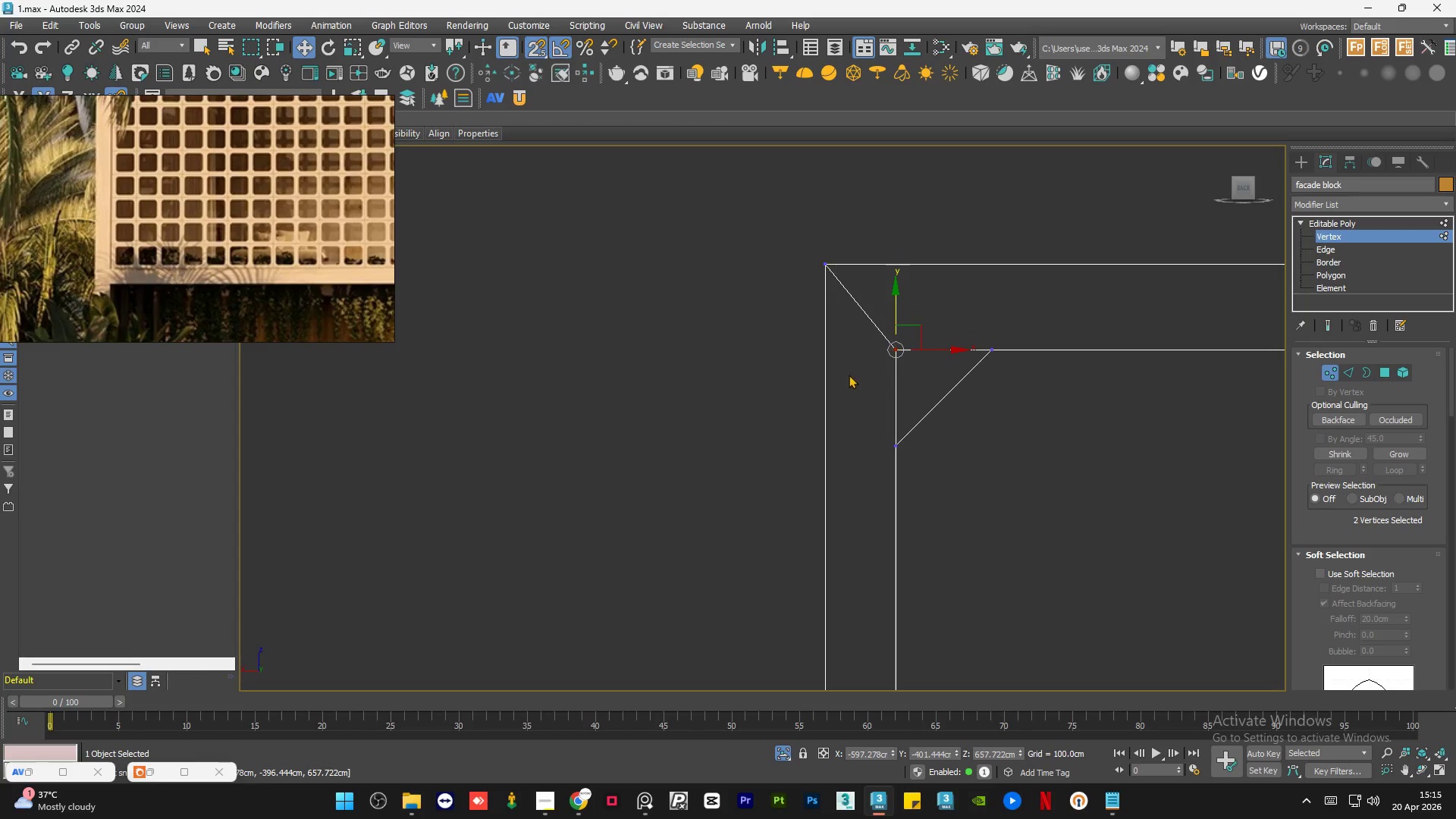 
left_click([924, 457])
 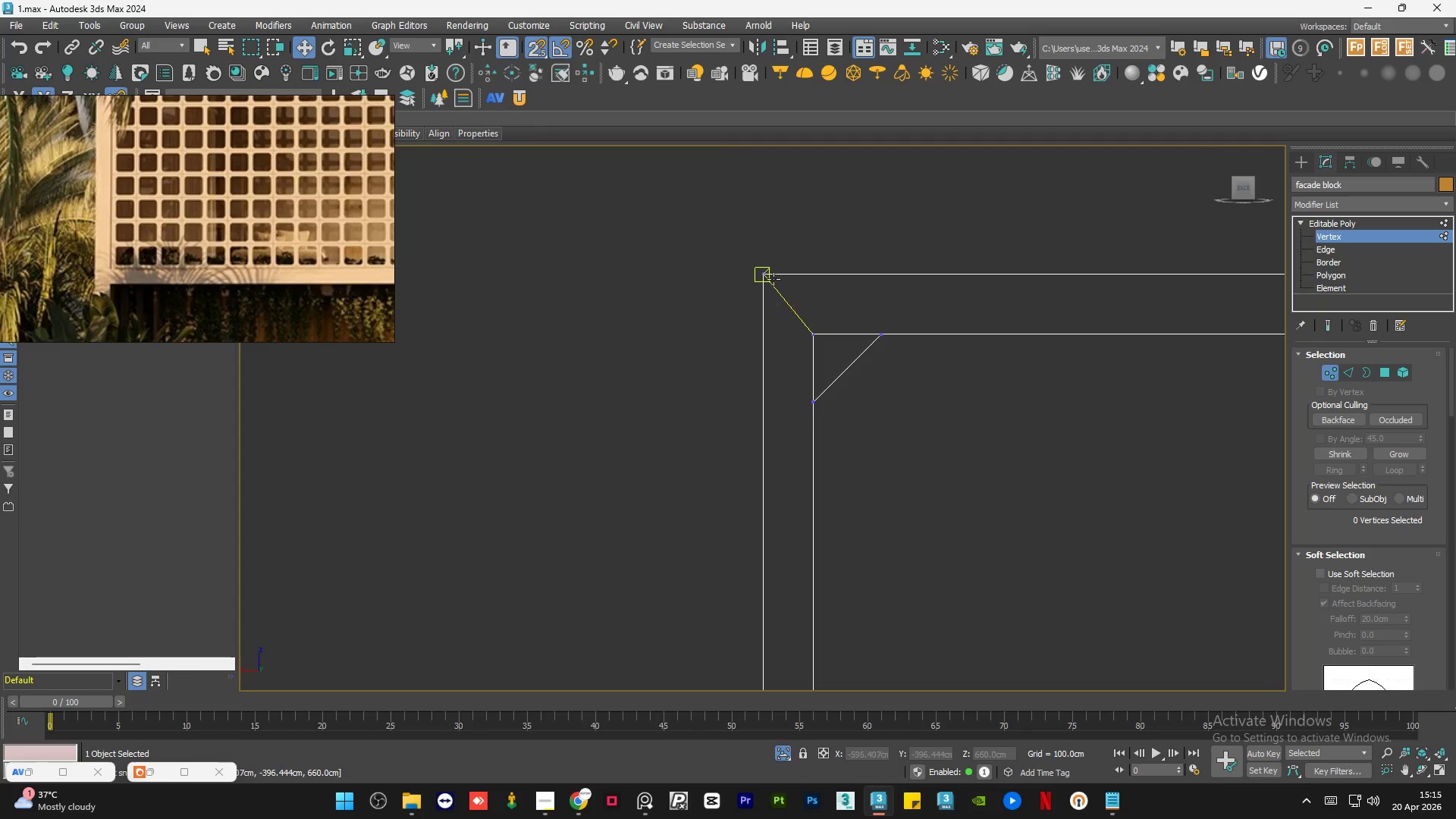 
scroll: coordinate [774, 279], scroll_direction: down, amount: 4.0
 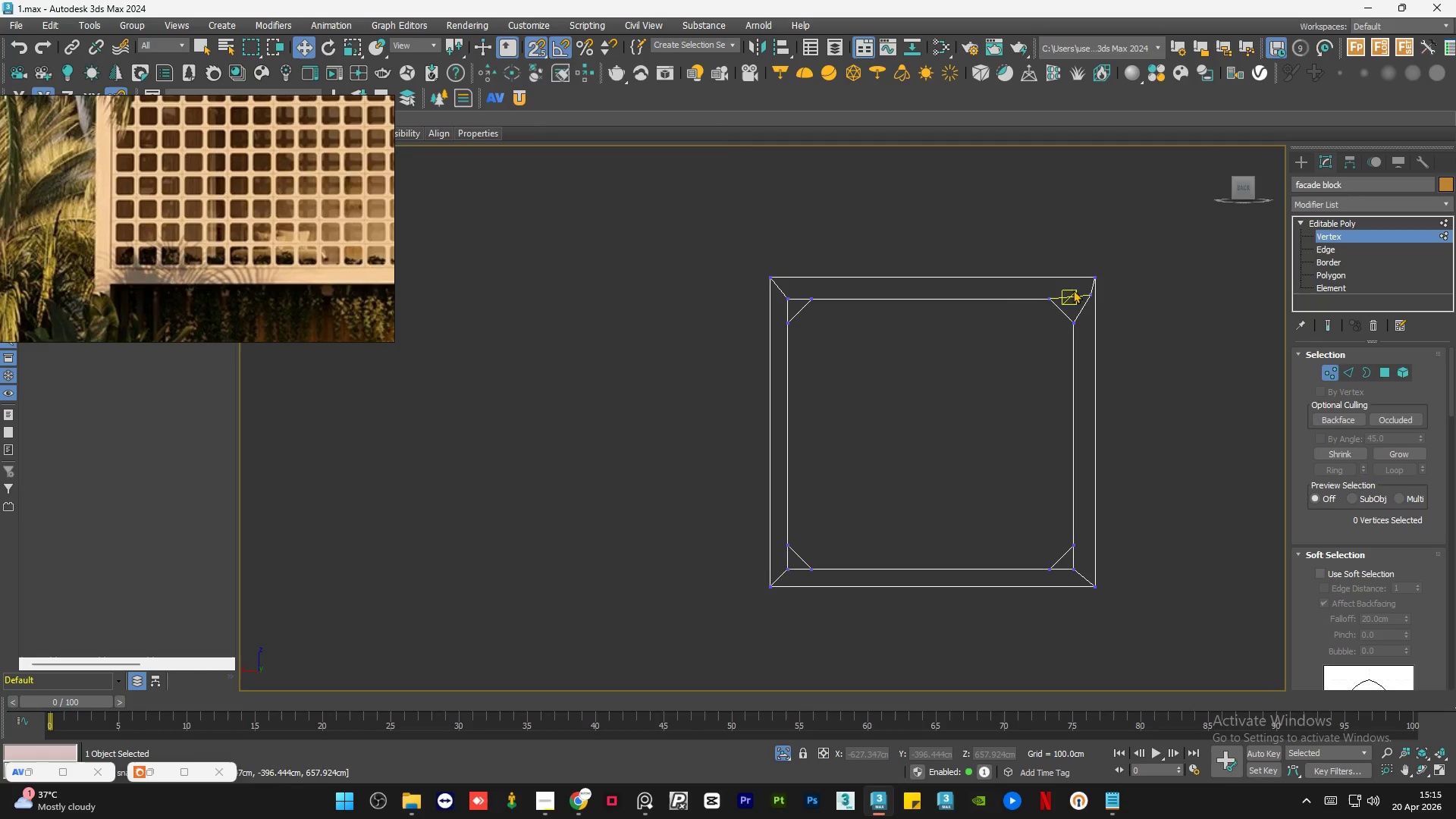 
left_click_drag(start_coordinate=[1052, 276], to_coordinate=[1081, 327])
 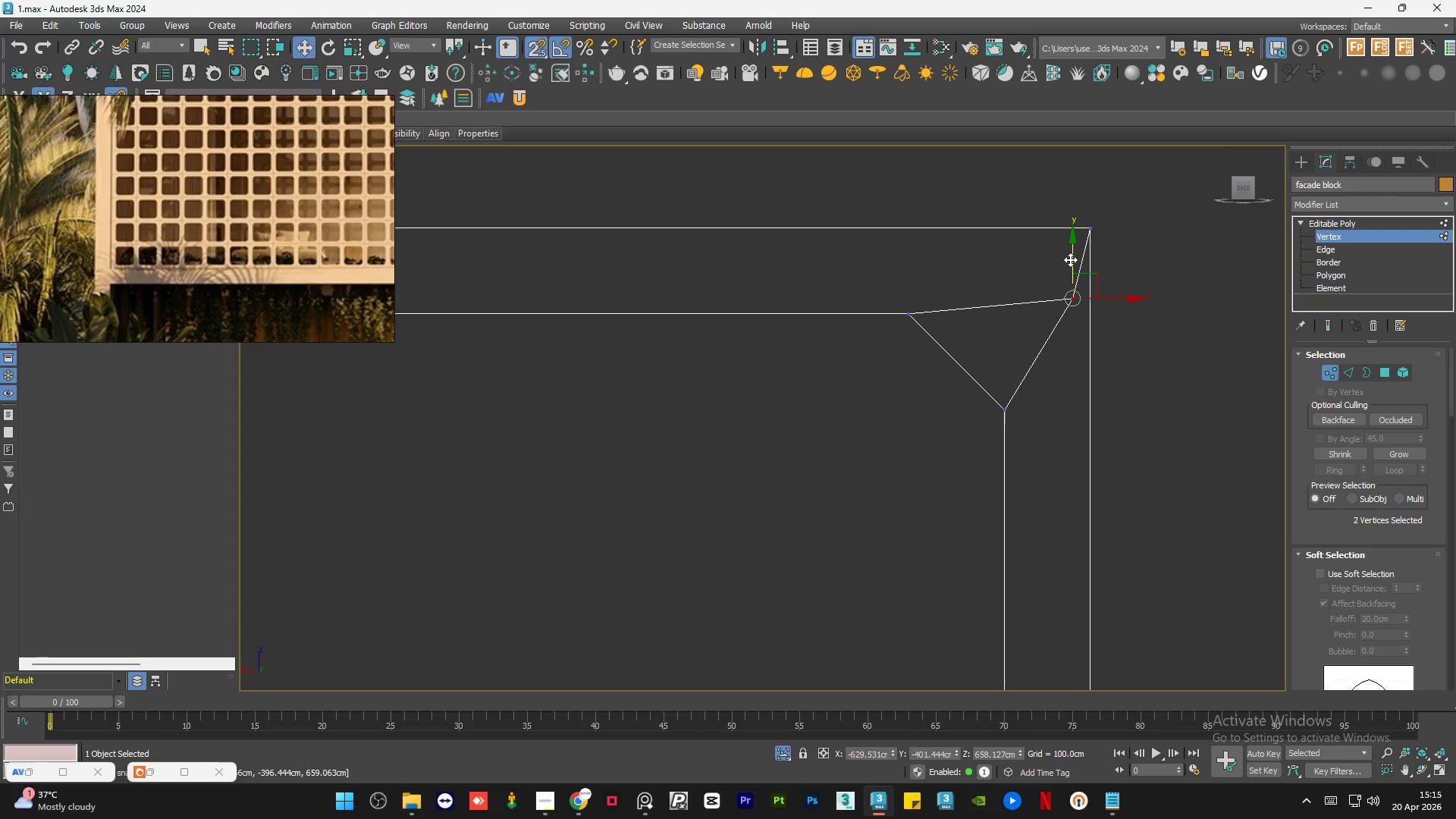 
scroll: coordinate [1095, 293], scroll_direction: up, amount: 4.0
 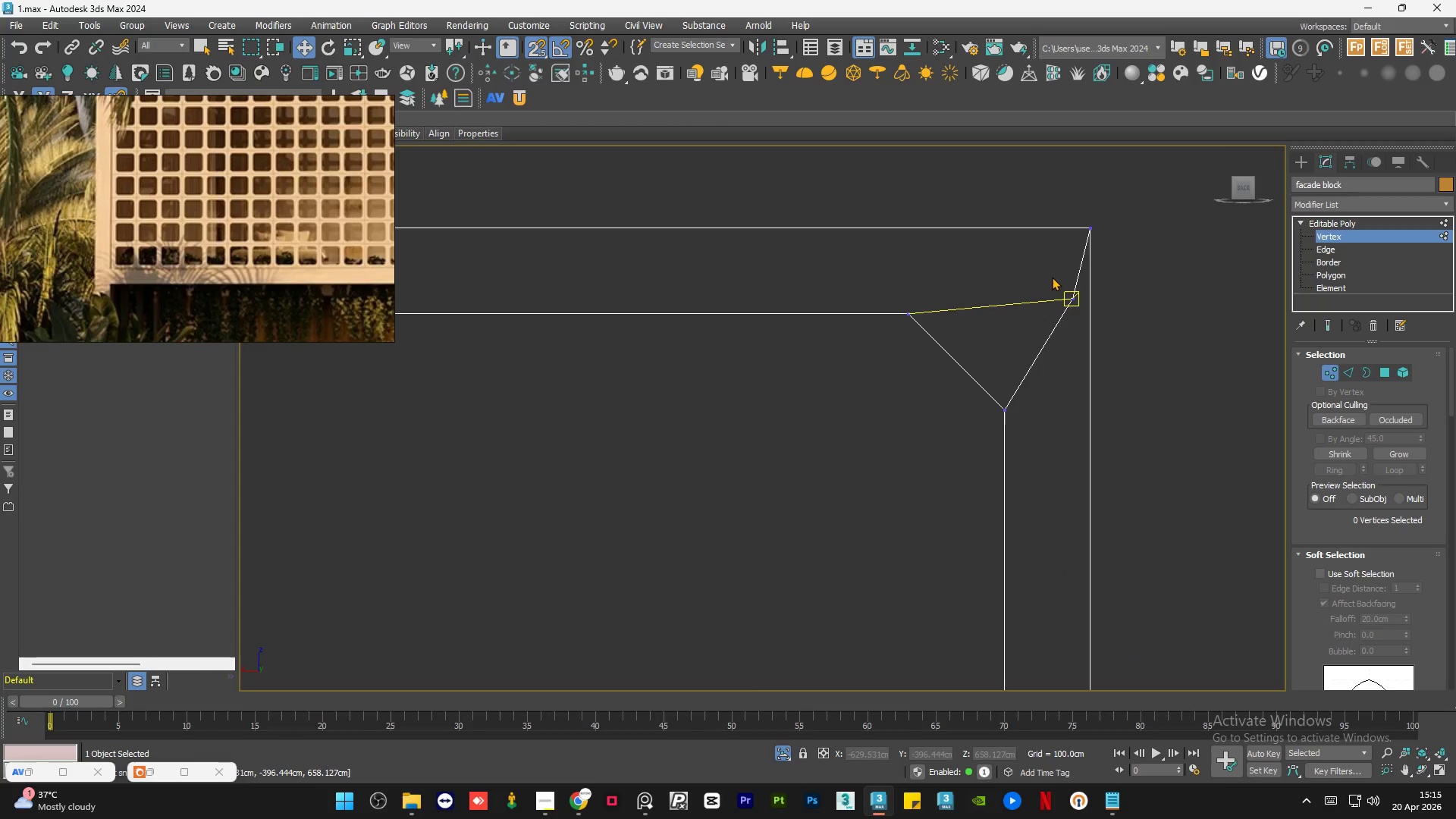 
left_click_drag(start_coordinate=[1070, 259], to_coordinate=[911, 313])
 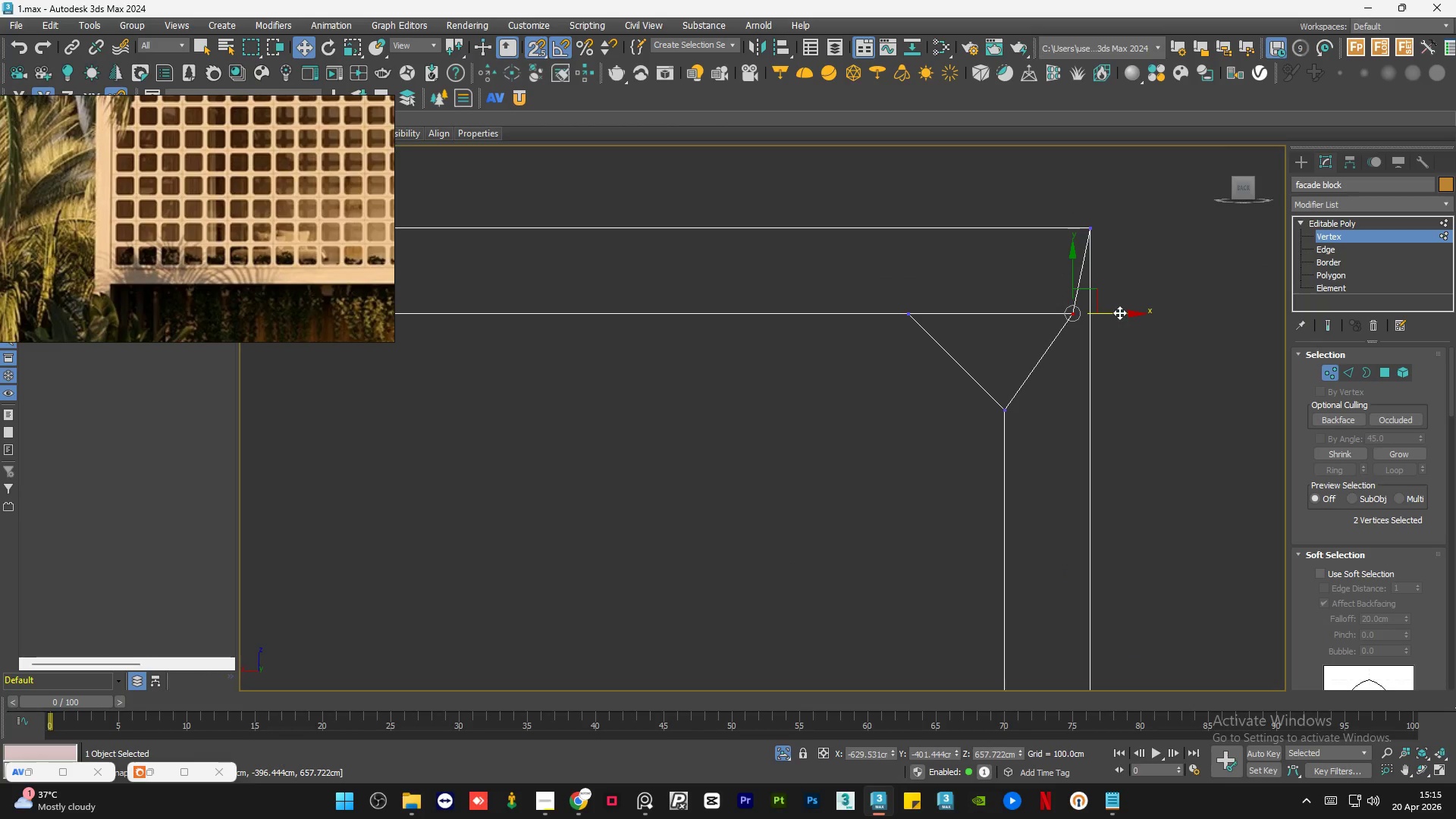 
left_click_drag(start_coordinate=[1122, 314], to_coordinate=[1010, 407])
 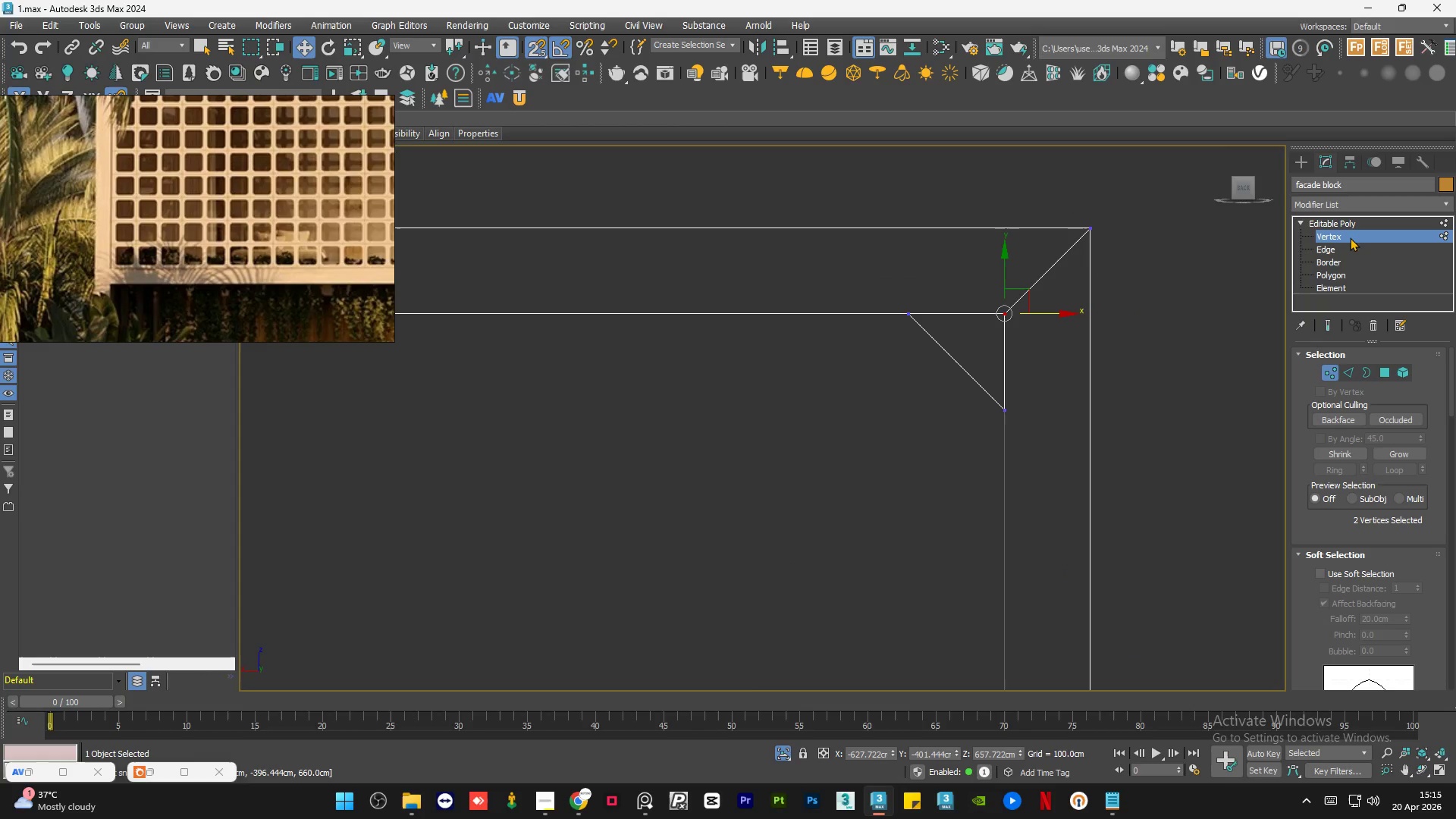 
left_click([1355, 223])
 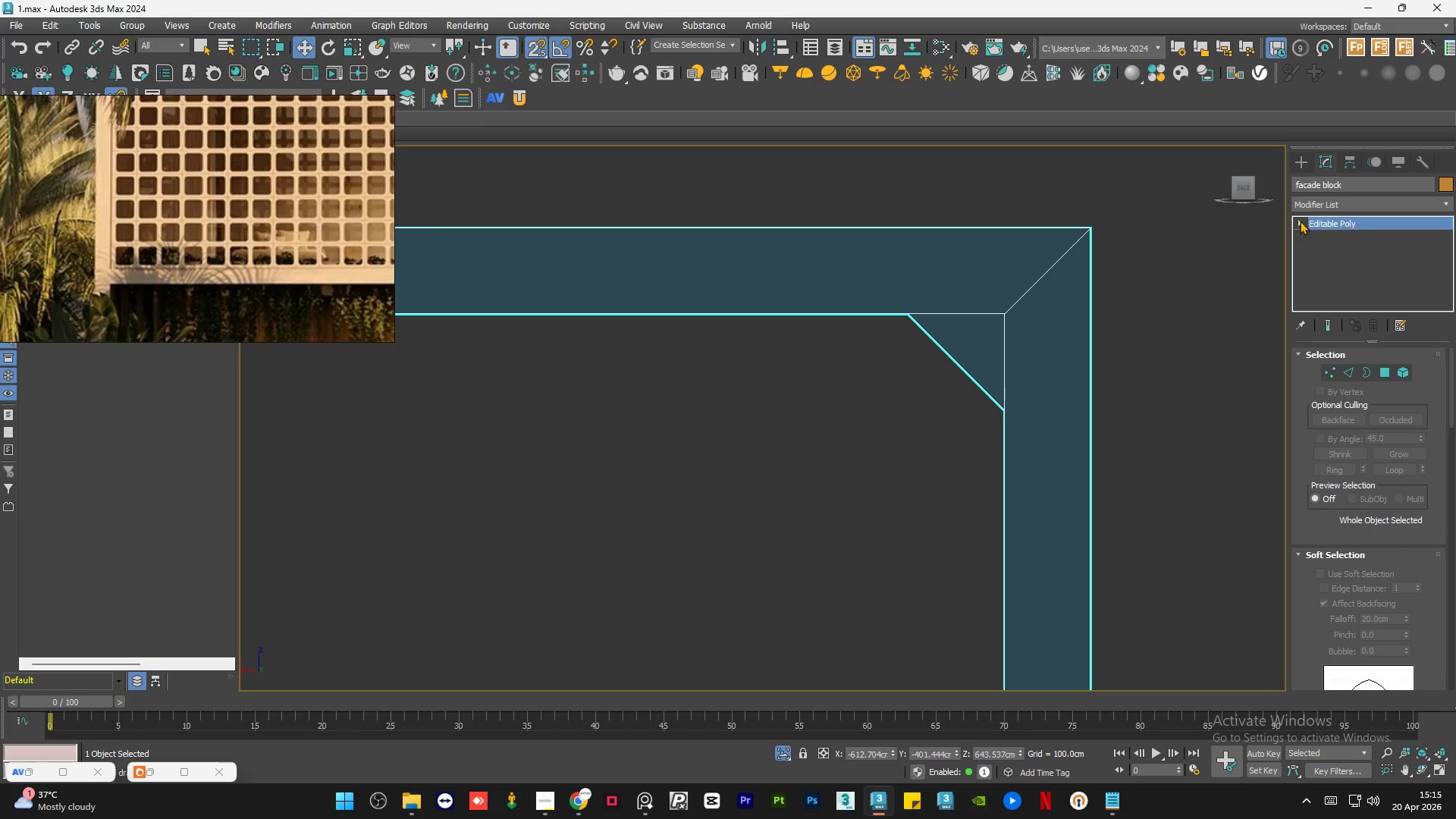 
double_click([1237, 333])
 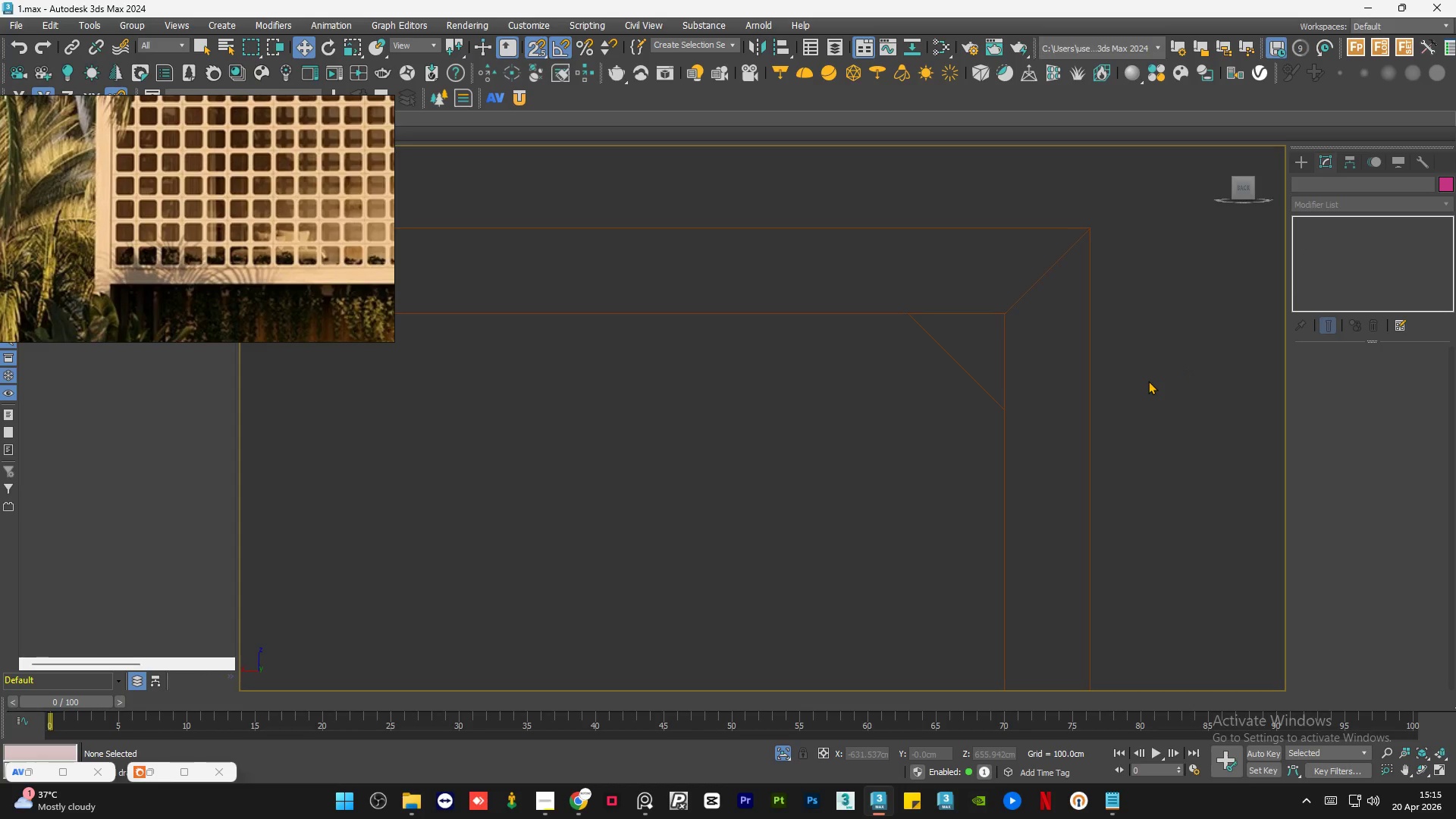 
key(S)
 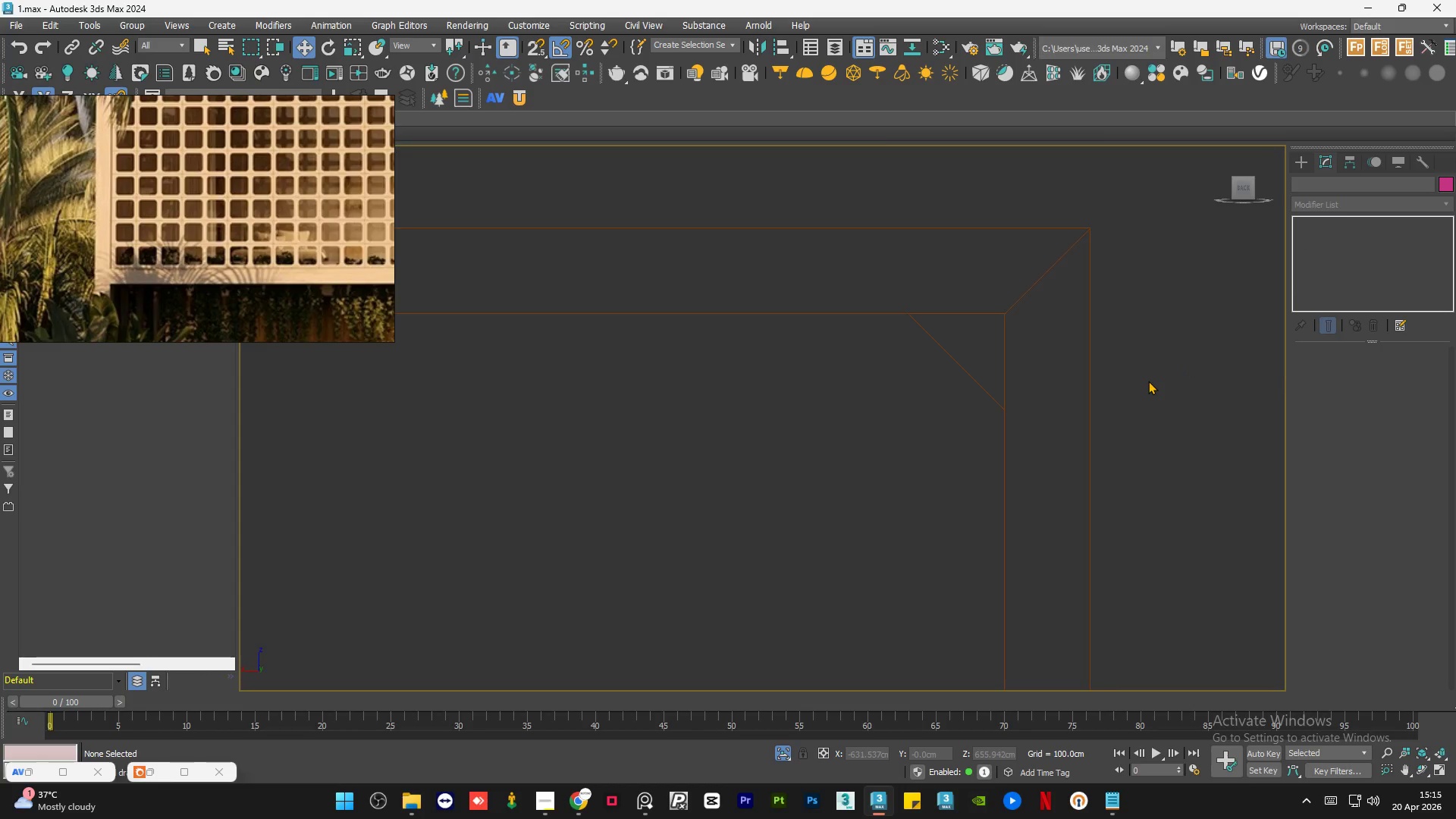 
key(F3)
 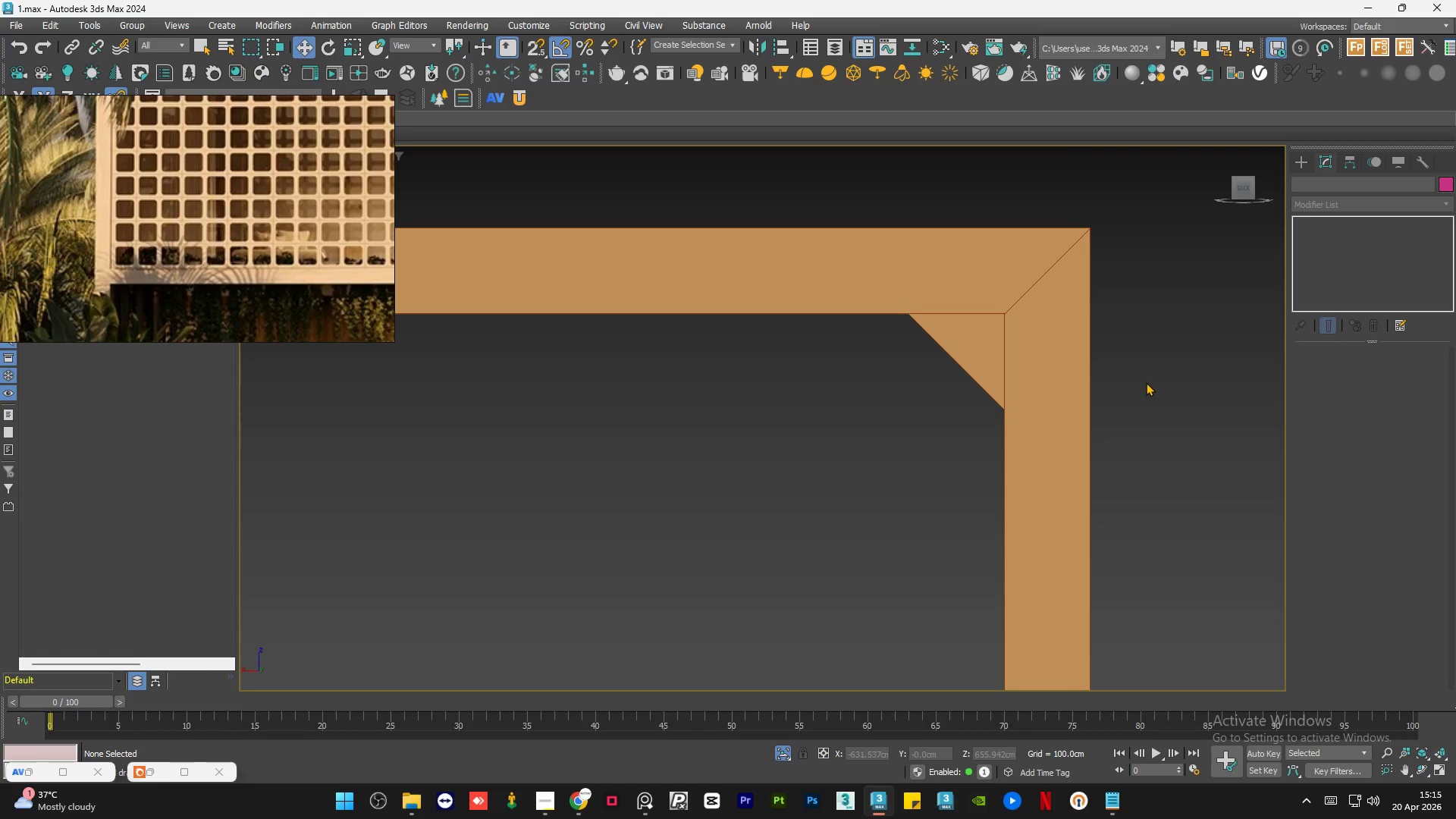 
scroll: coordinate [1141, 388], scroll_direction: down, amount: 4.0
 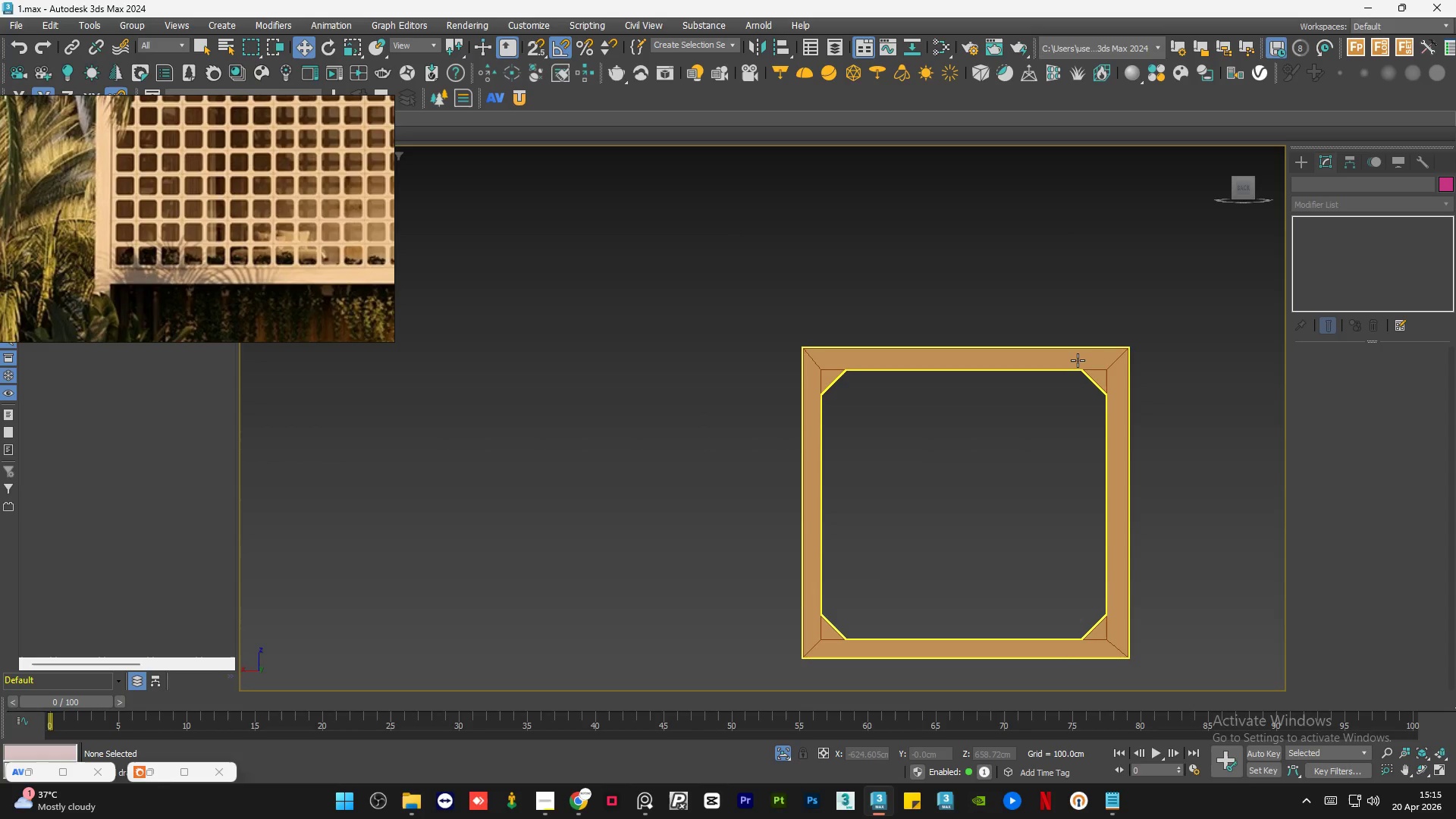 
wait(15.67)
 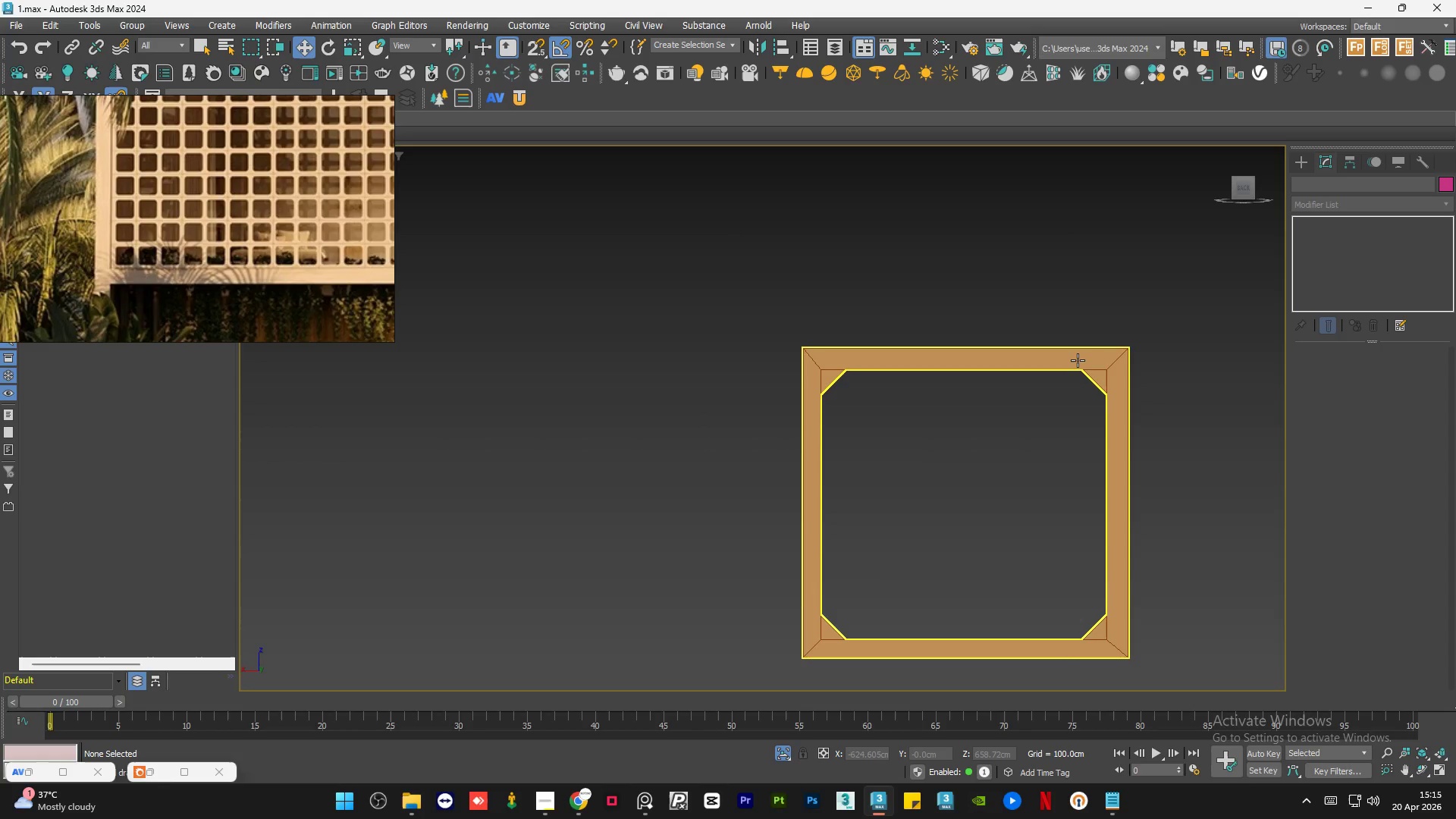 
left_click([687, 405])
 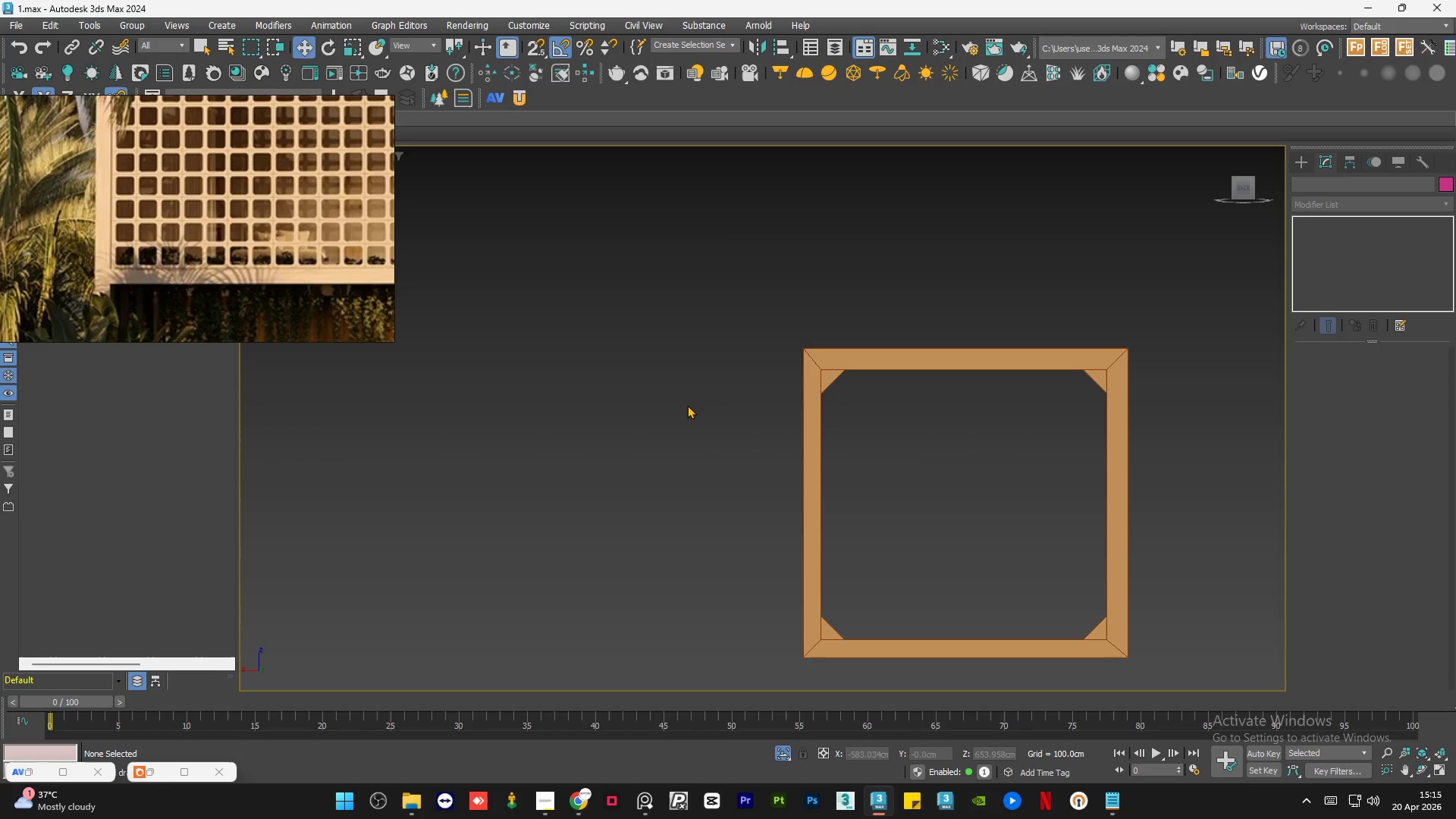 
key(Control+S)
 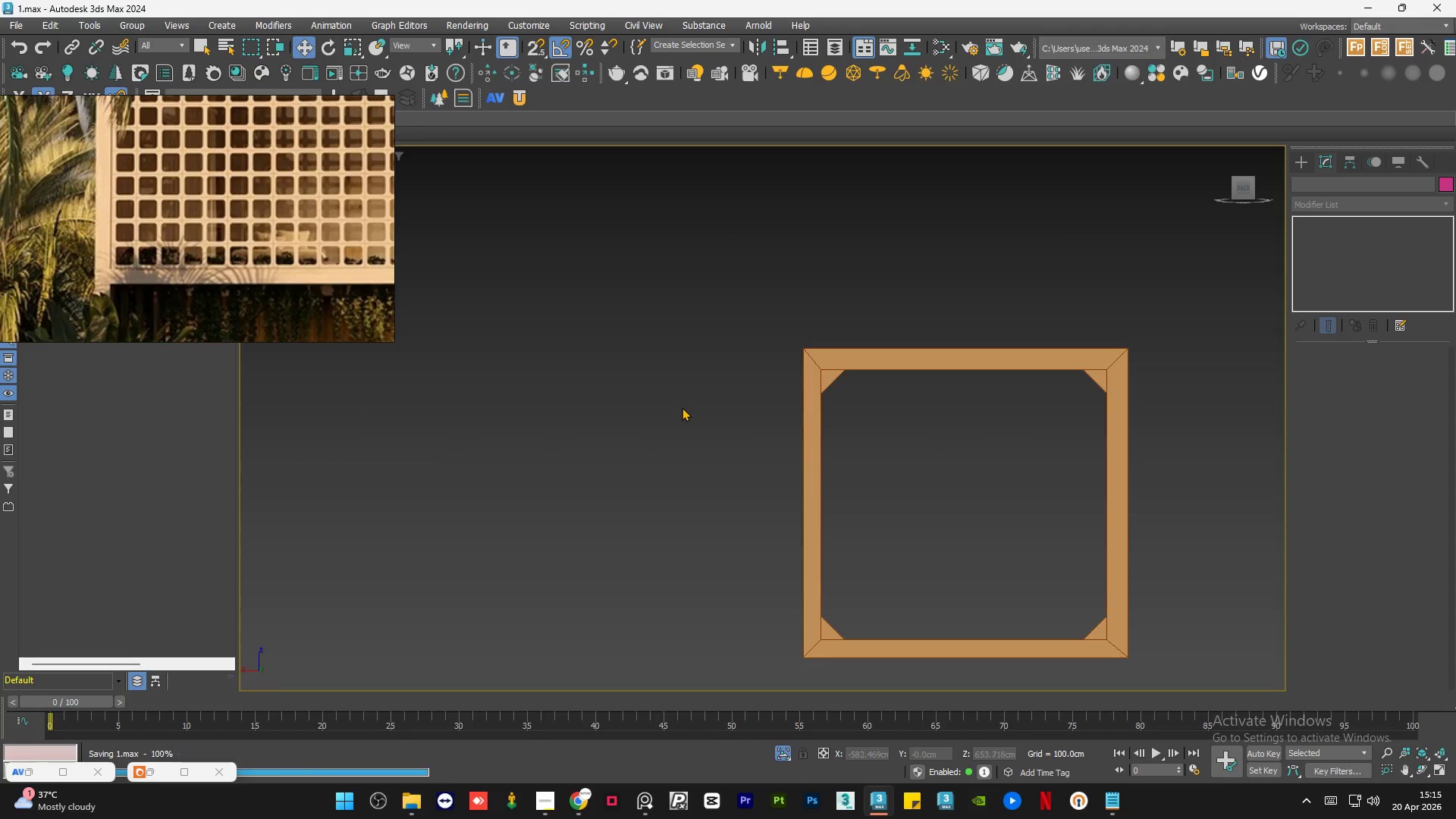 
hold_key(key=AltLeft, duration=0.69)
 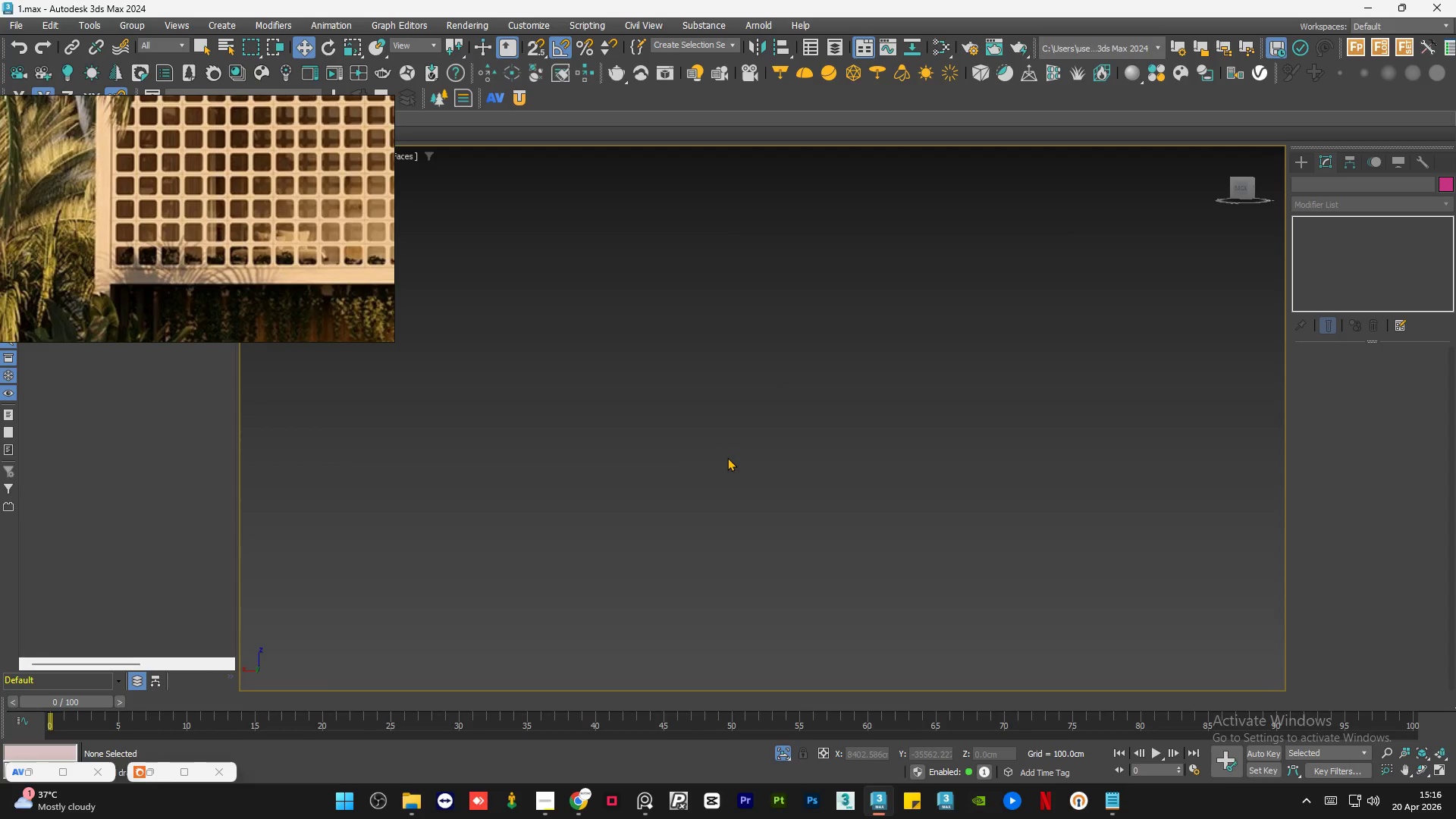 
scroll: coordinate [697, 405], scroll_direction: down, amount: 1.0
 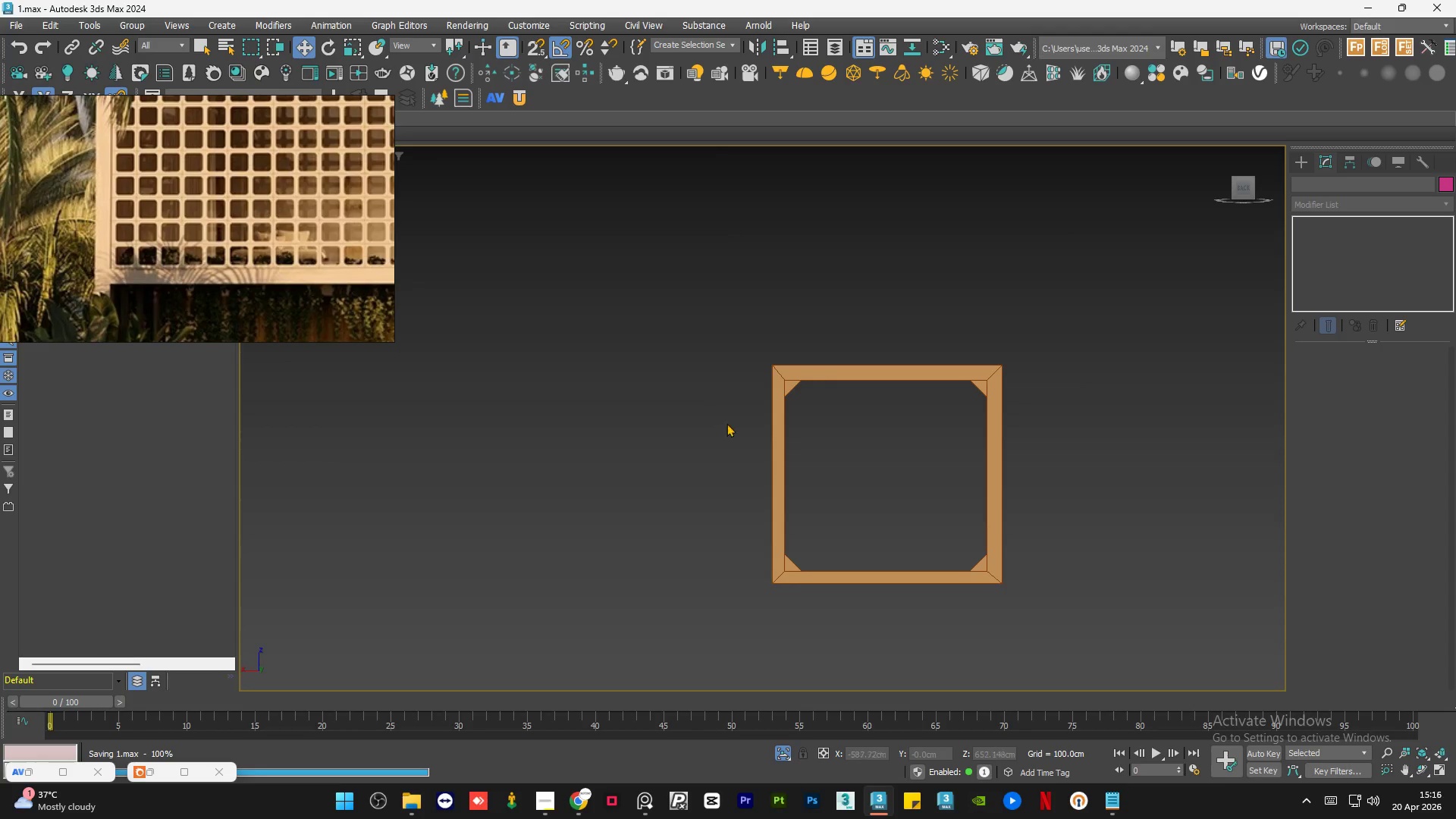 
key(Z)
 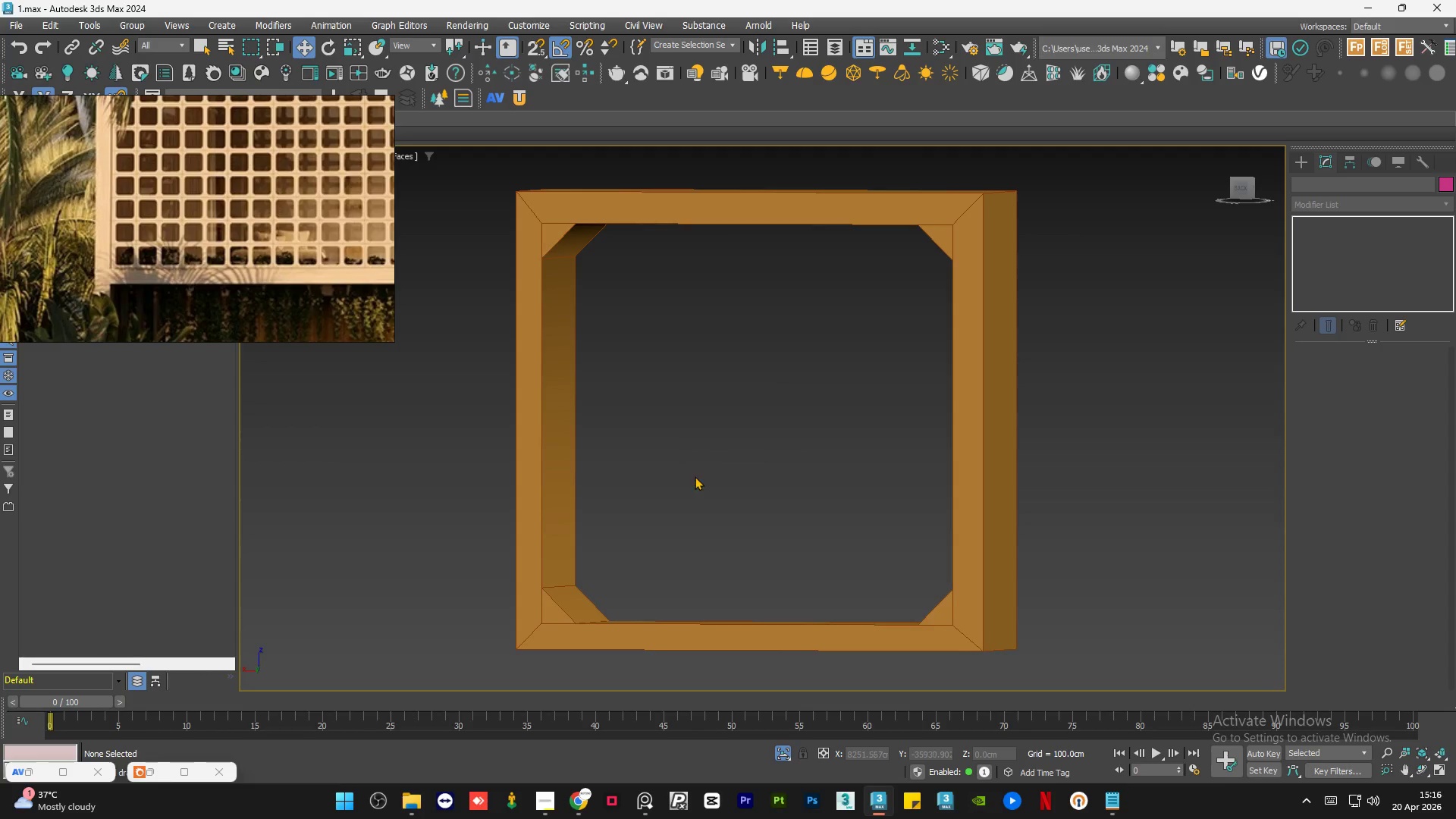 
hold_key(key=AltLeft, duration=0.64)
 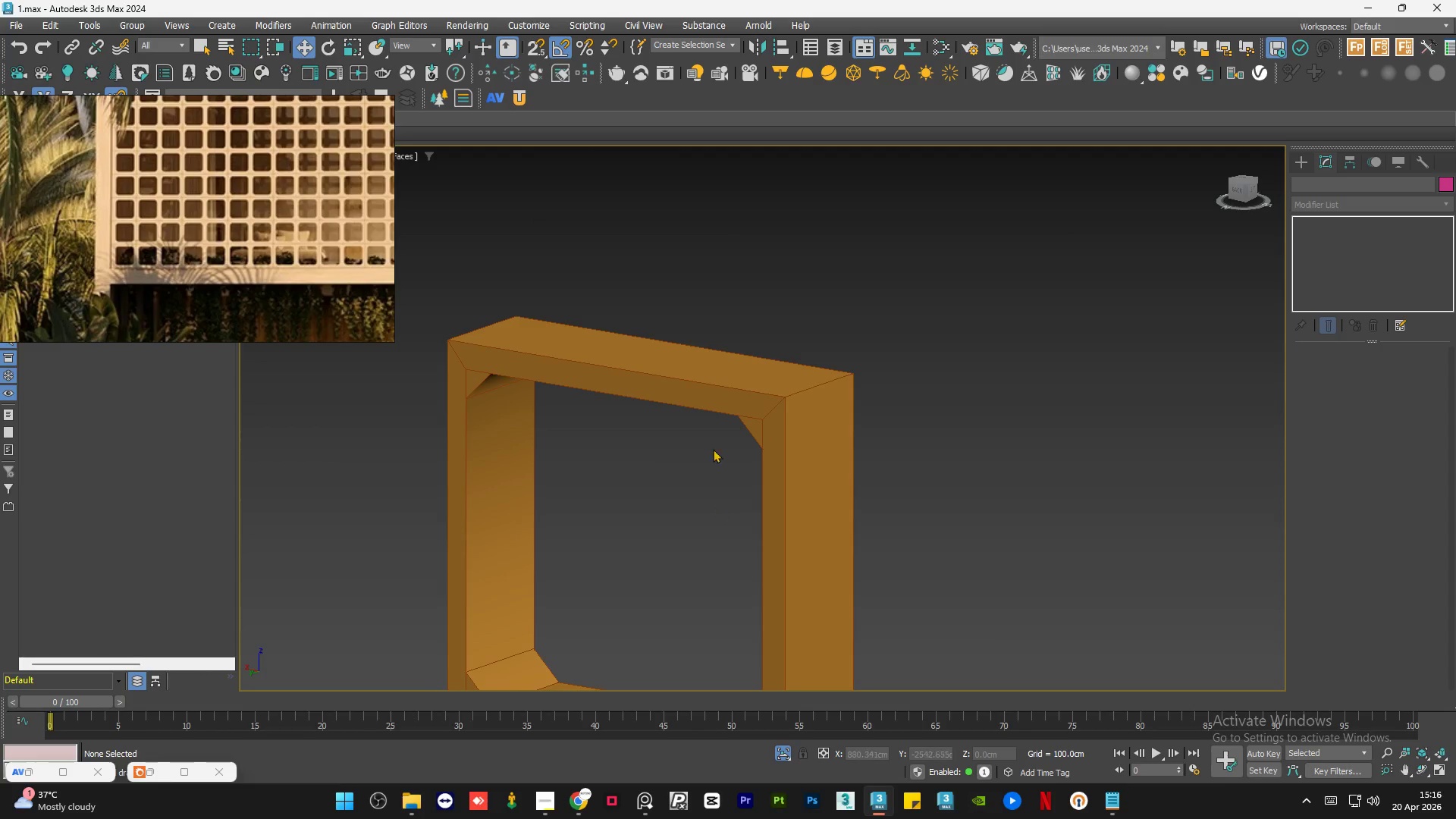 
scroll: coordinate [777, 443], scroll_direction: down, amount: 4.0
 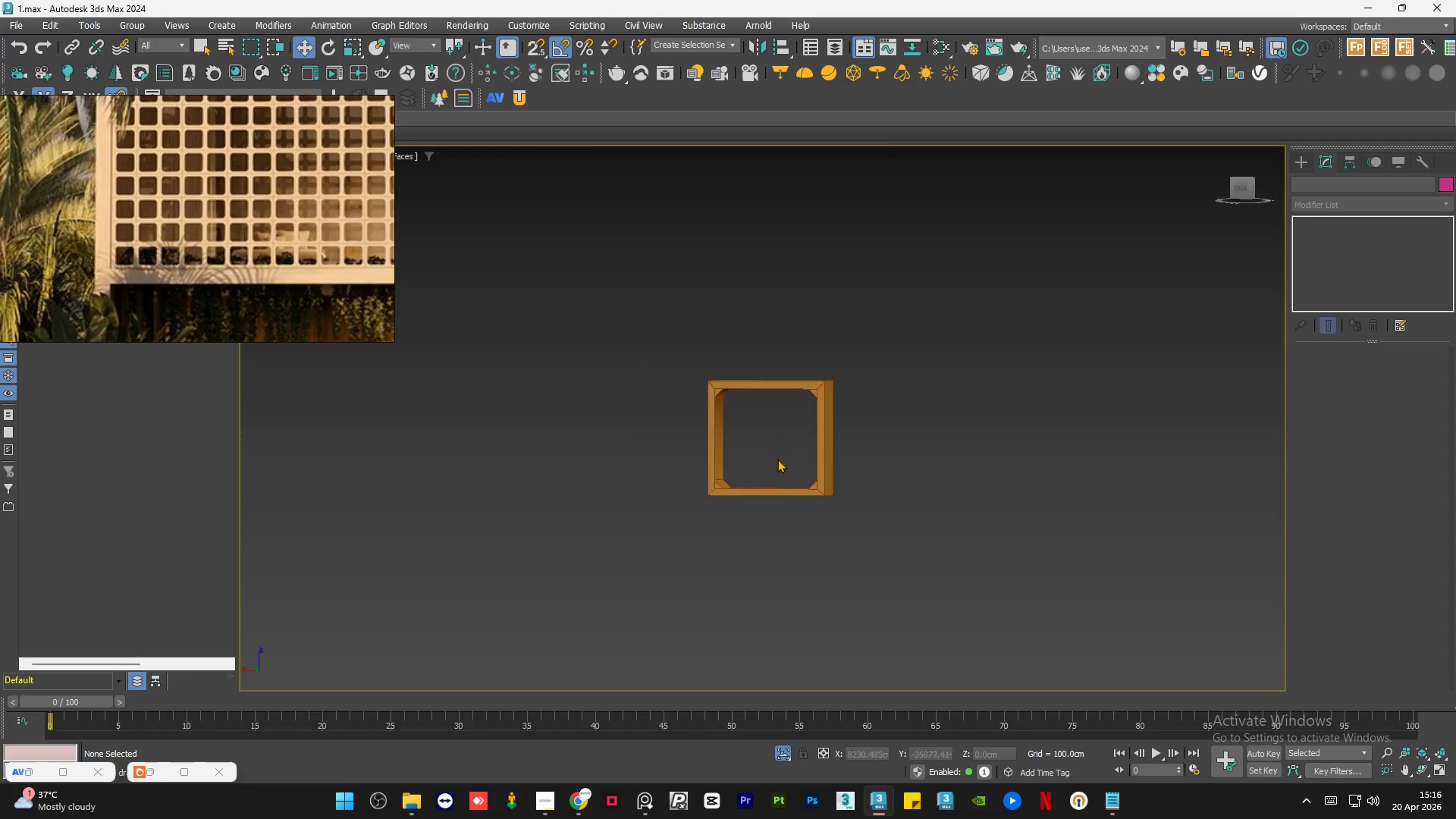 
key(Z)
 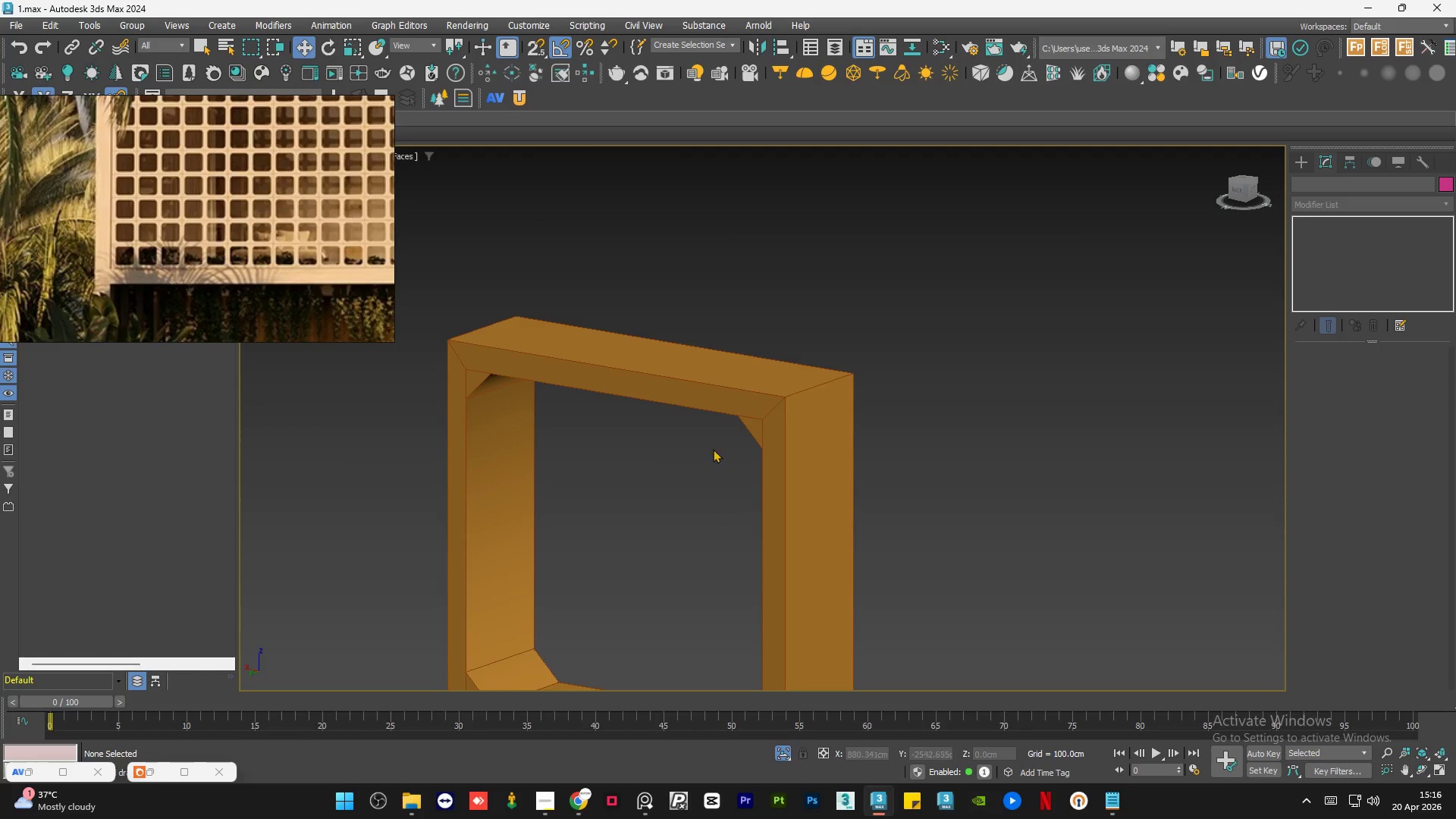 
hold_key(key=AltLeft, duration=0.44)
 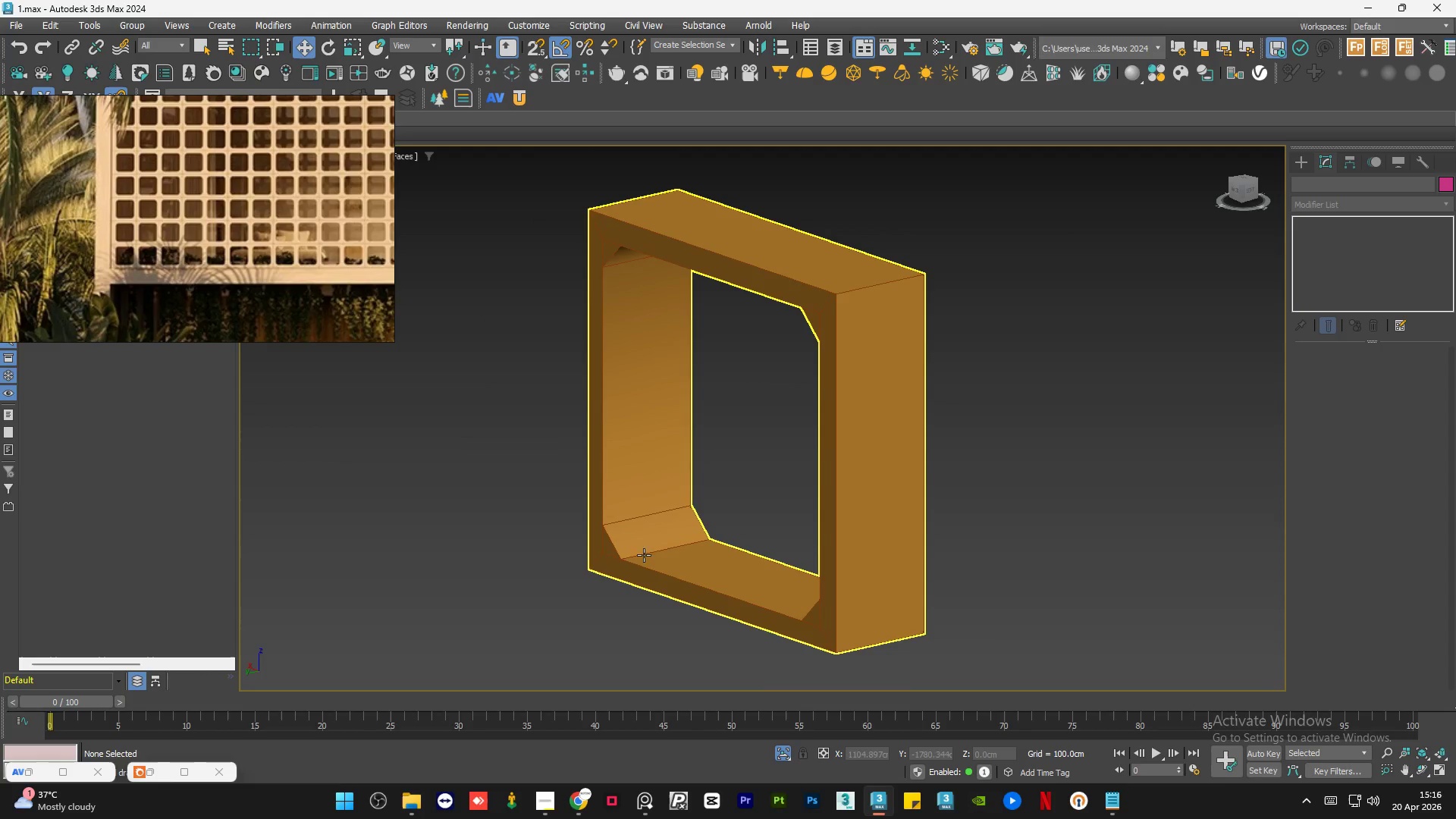 
scroll: coordinate [758, 398], scroll_direction: down, amount: 4.0
 